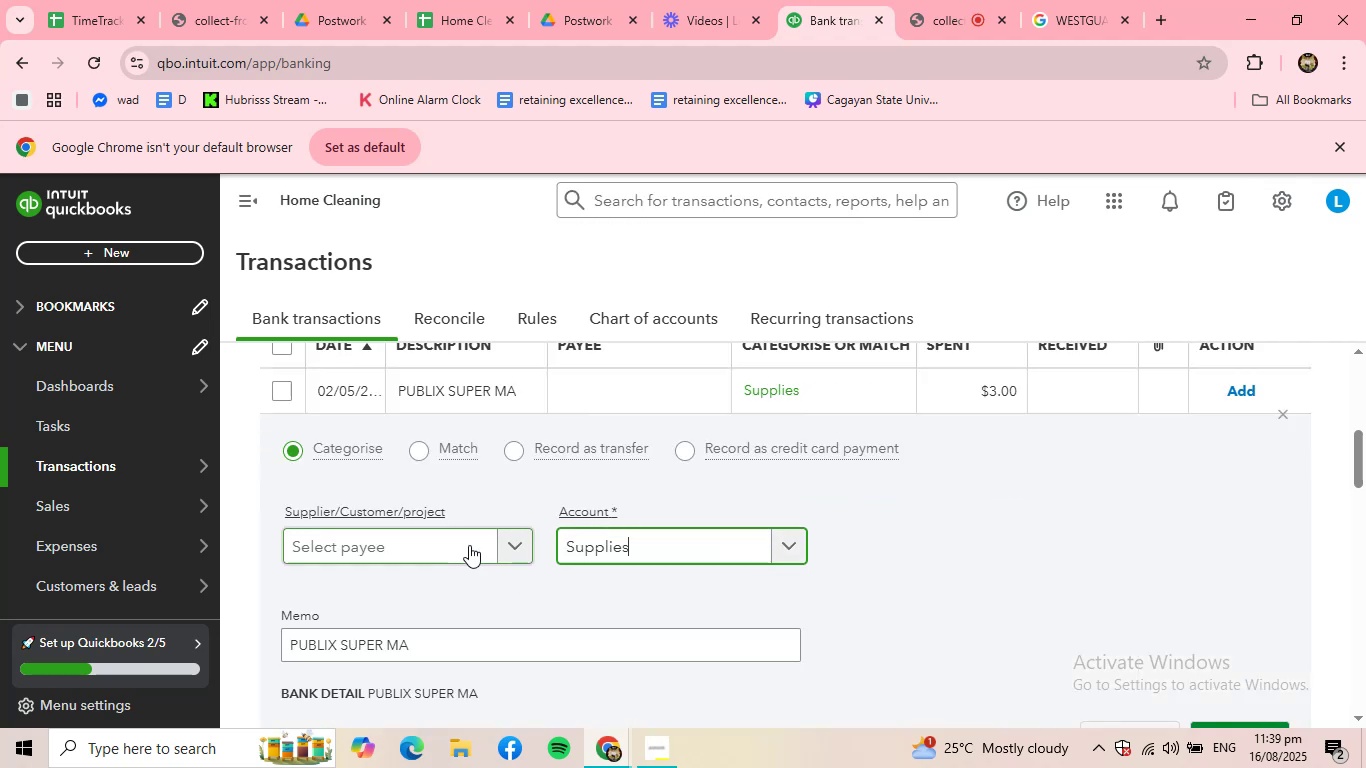 
left_click([449, 548])
 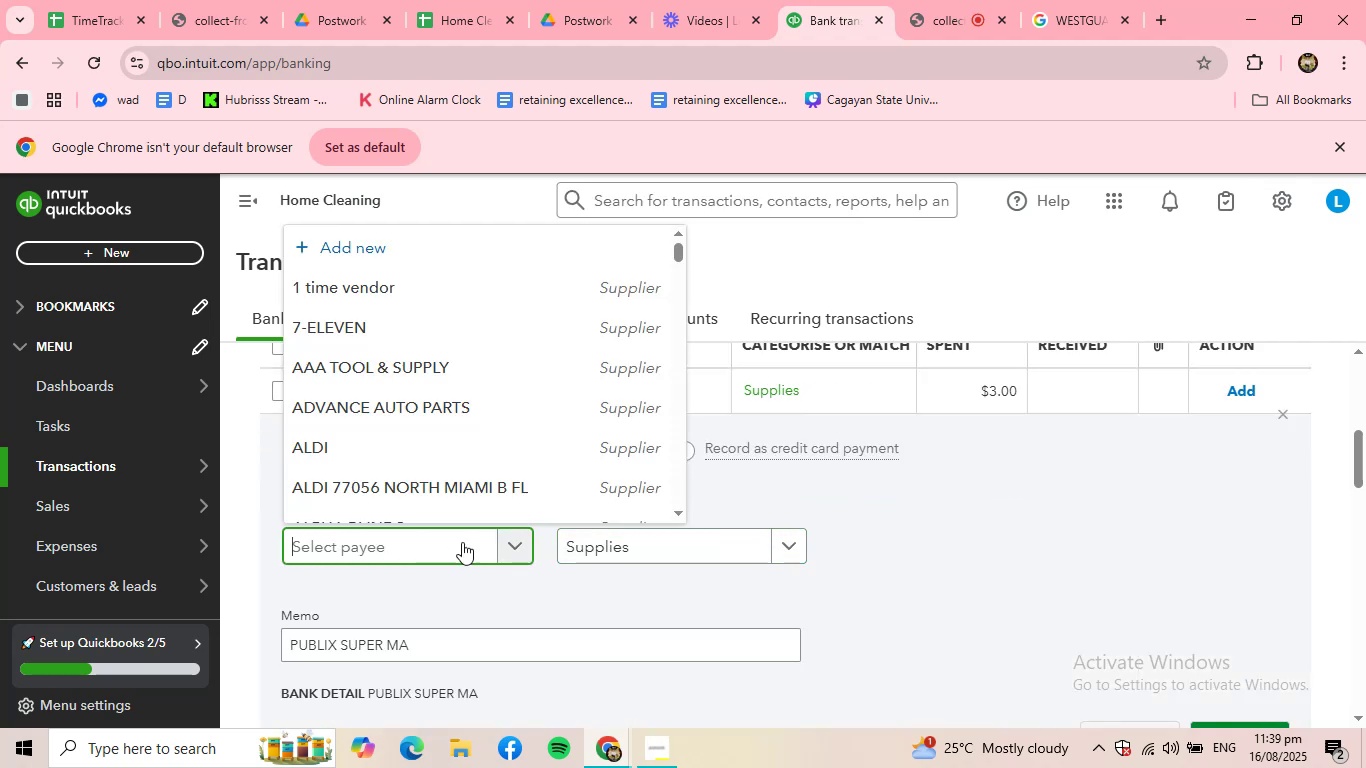 
scroll: coordinate [476, 472], scroll_direction: down, amount: 21.0
 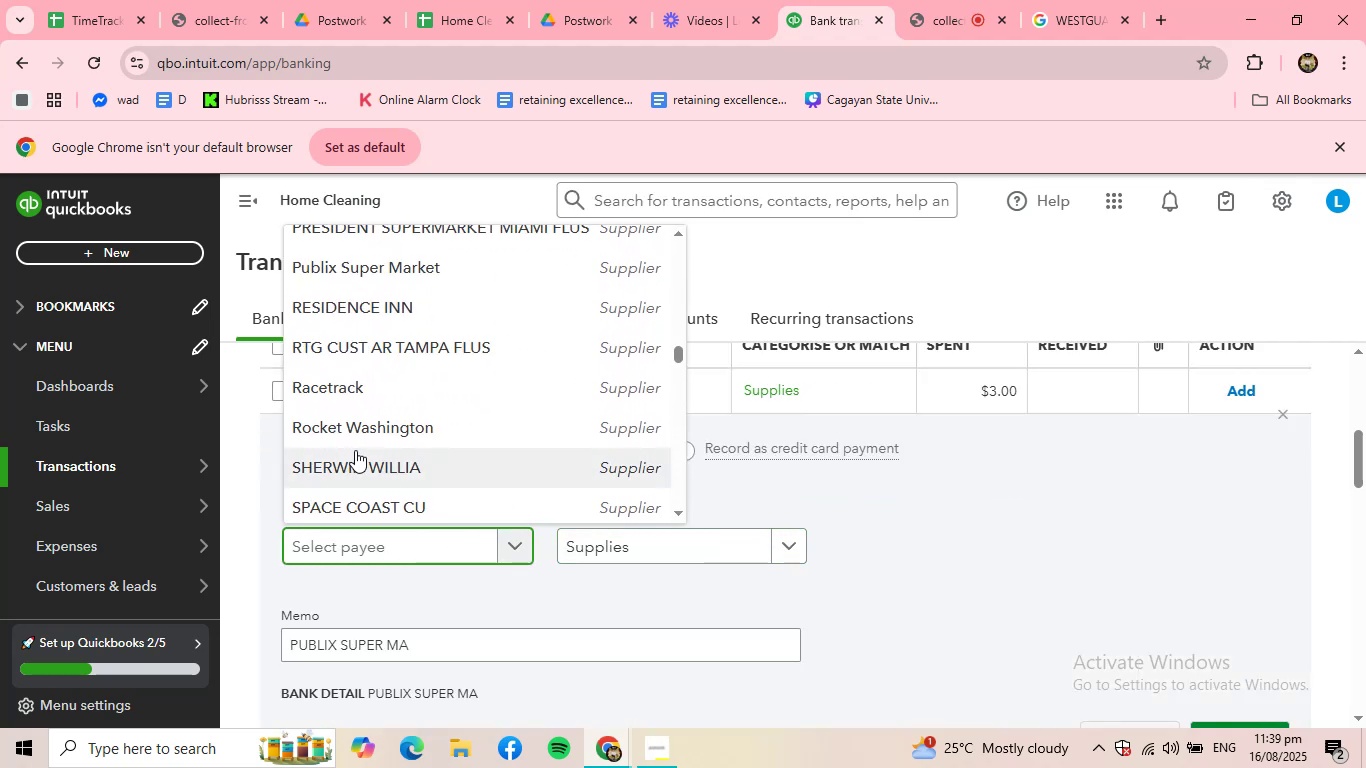 
scroll: coordinate [411, 404], scroll_direction: up, amount: 1.0
 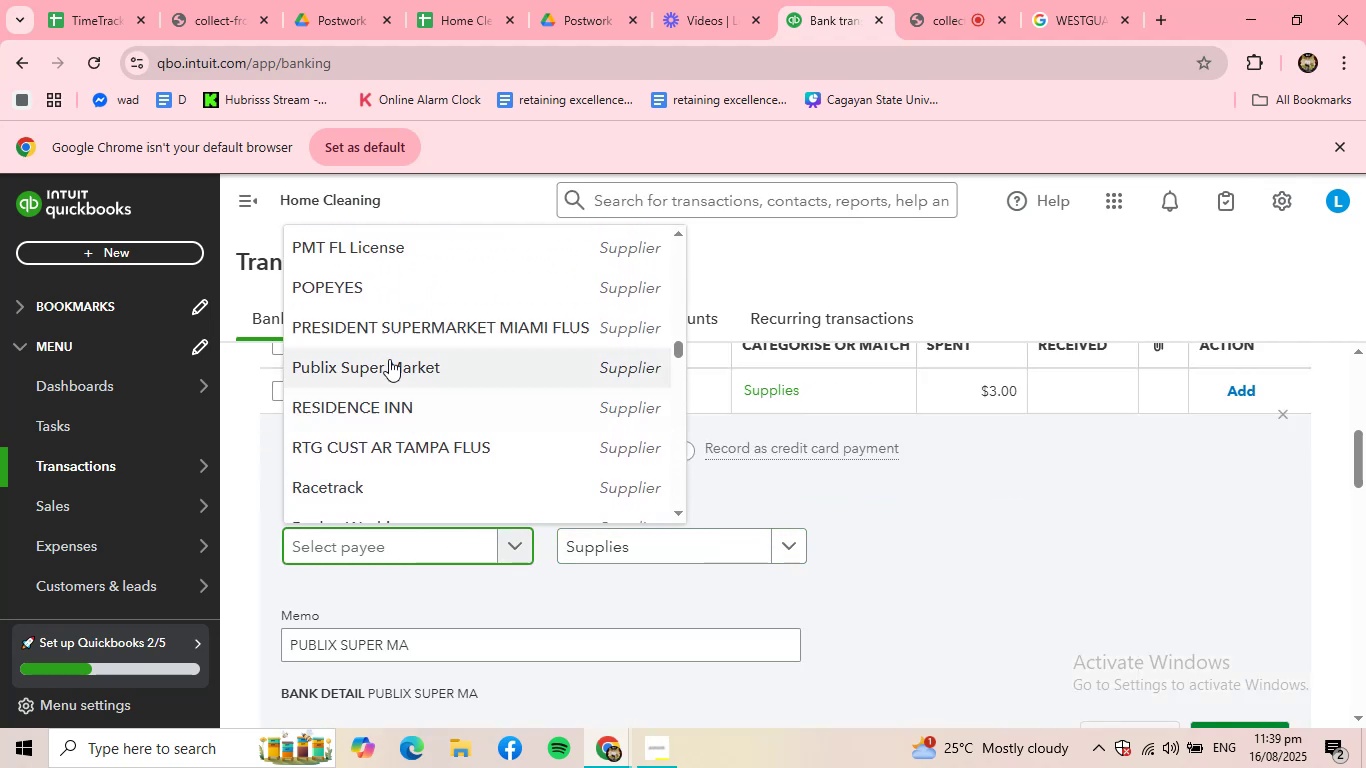 
left_click([387, 360])
 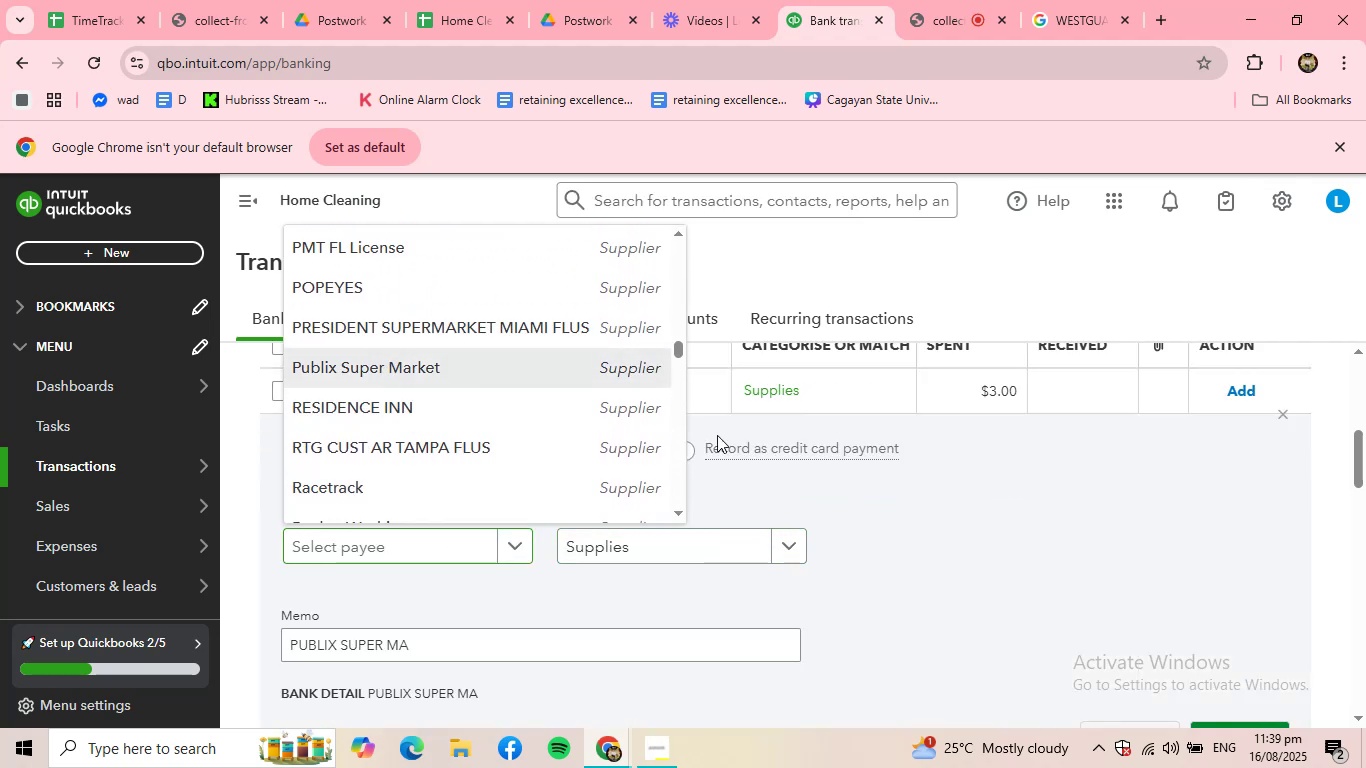 
scroll: coordinate [944, 486], scroll_direction: down, amount: 1.0
 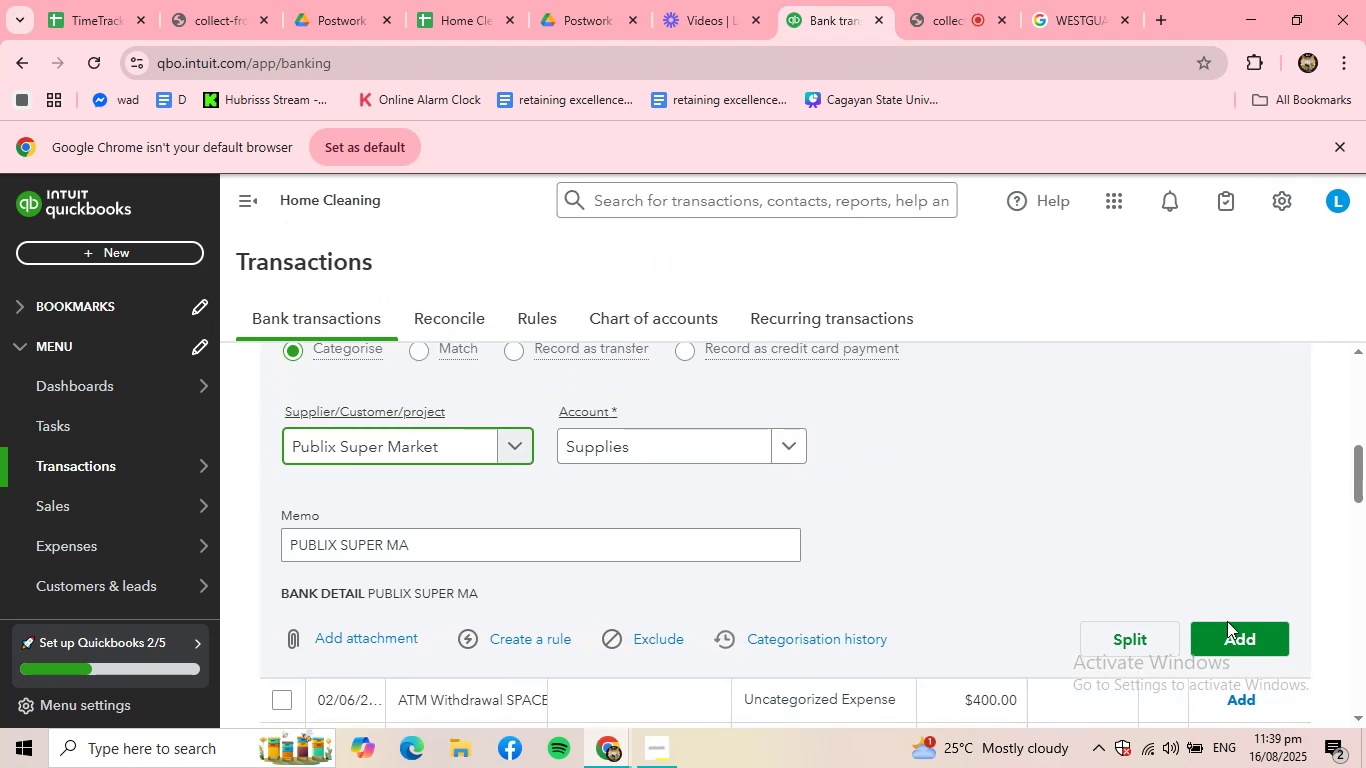 
left_click([1234, 634])
 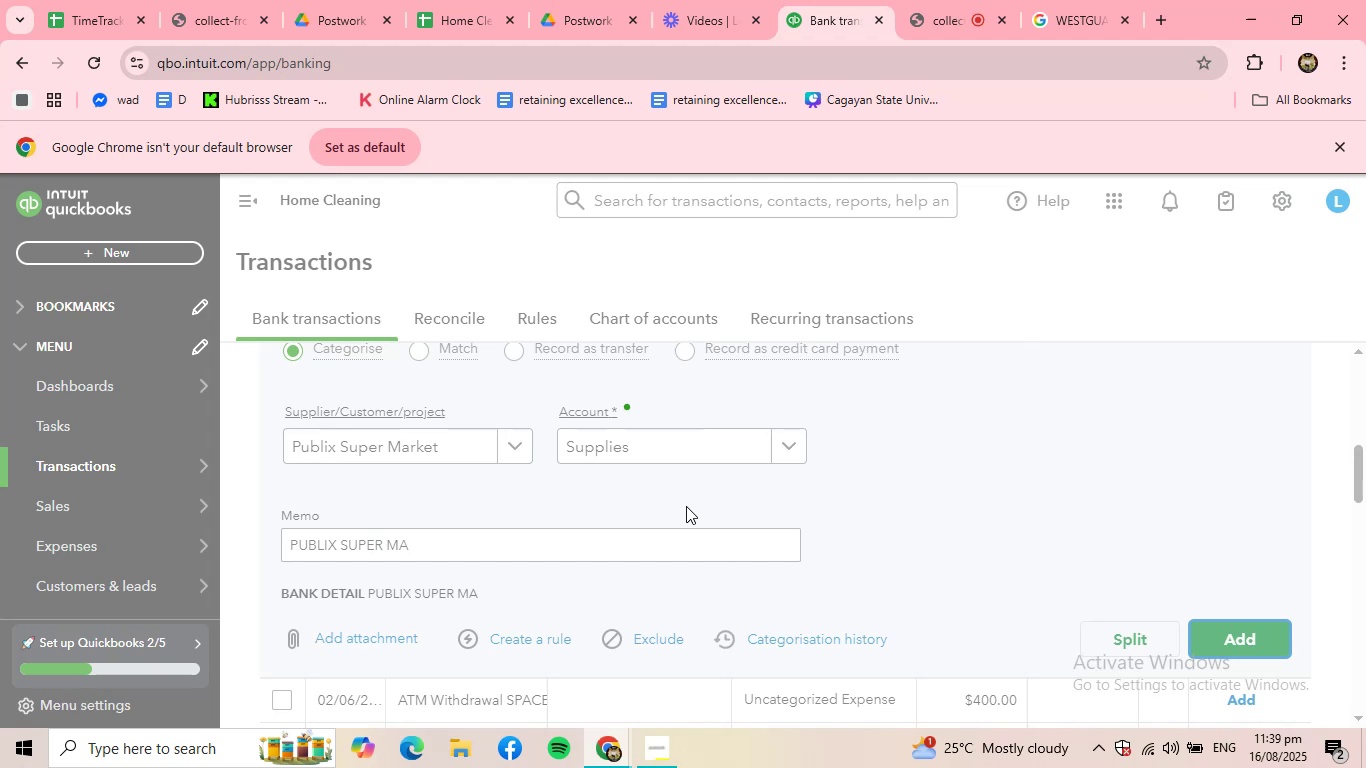 
scroll: coordinate [613, 478], scroll_direction: up, amount: 2.0
 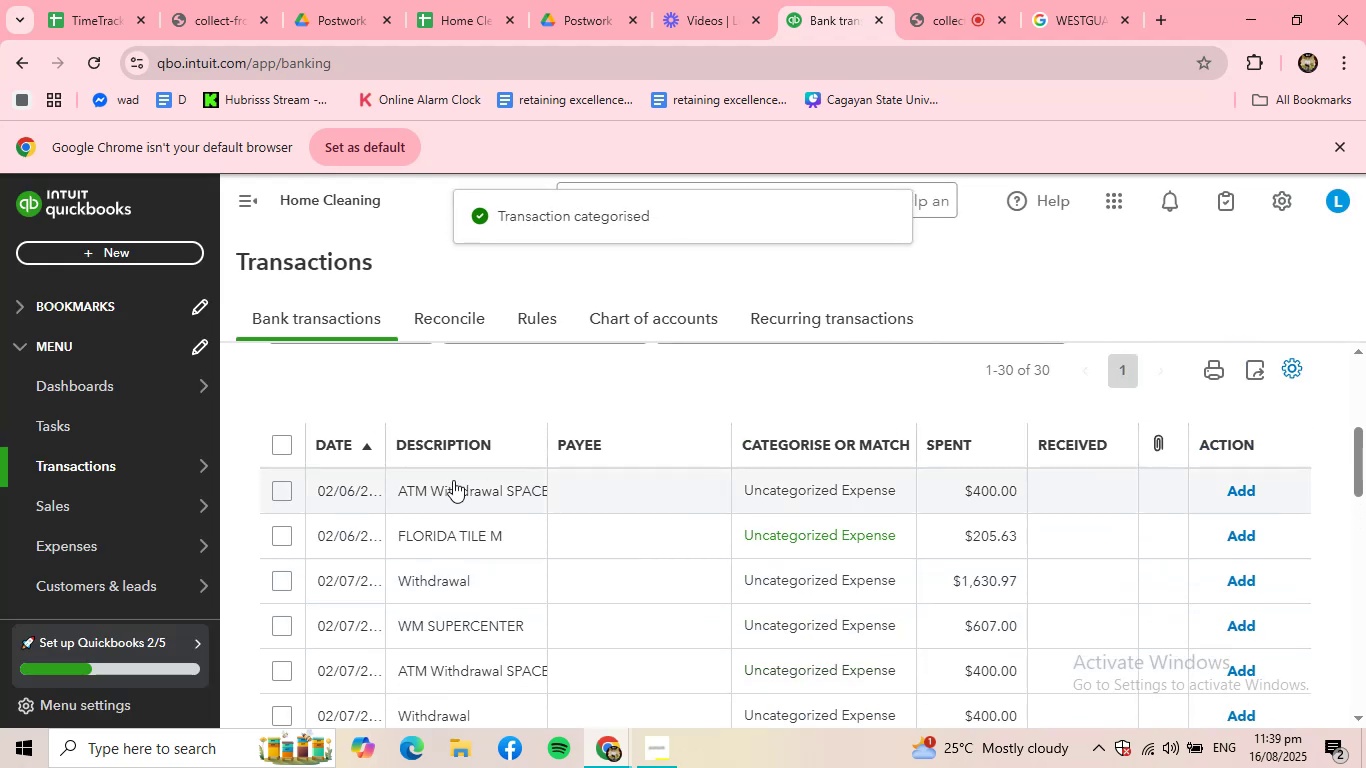 
left_click([452, 479])
 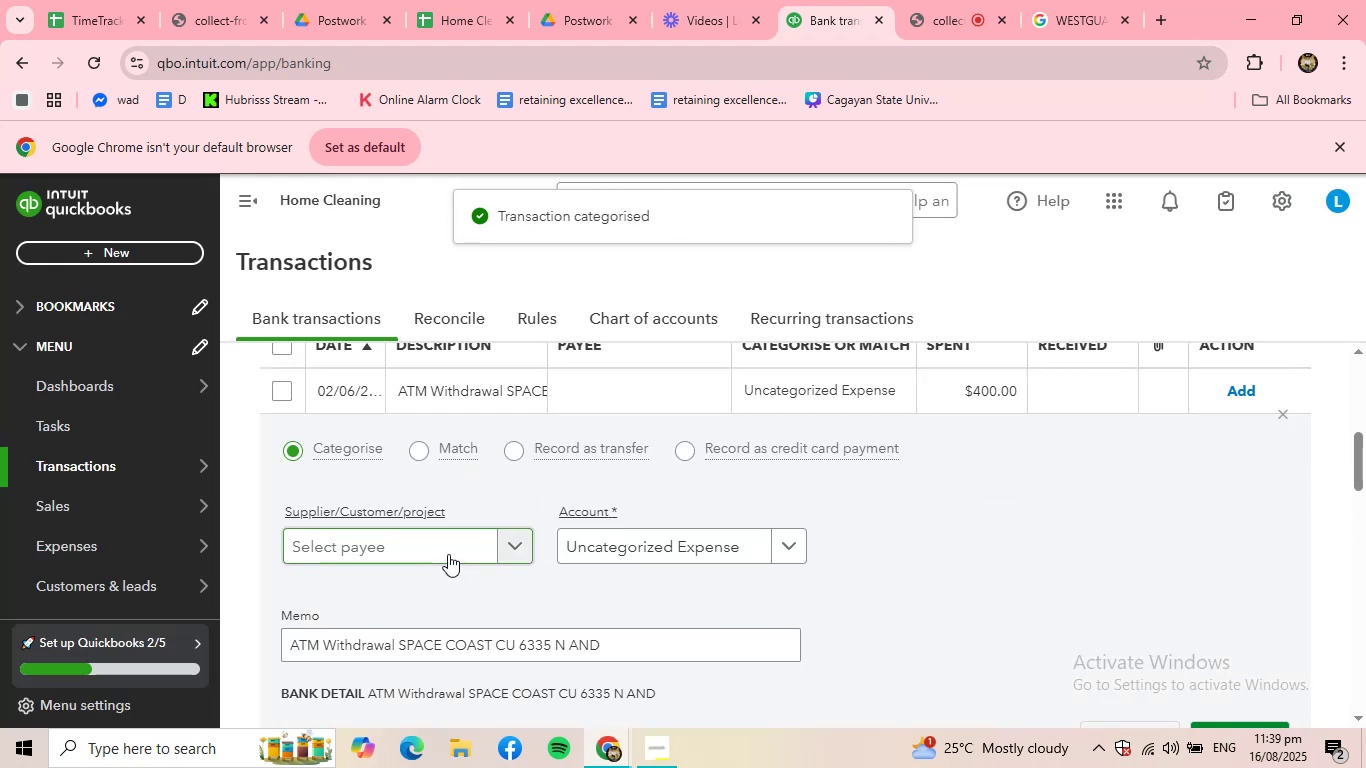 
left_click([419, 552])
 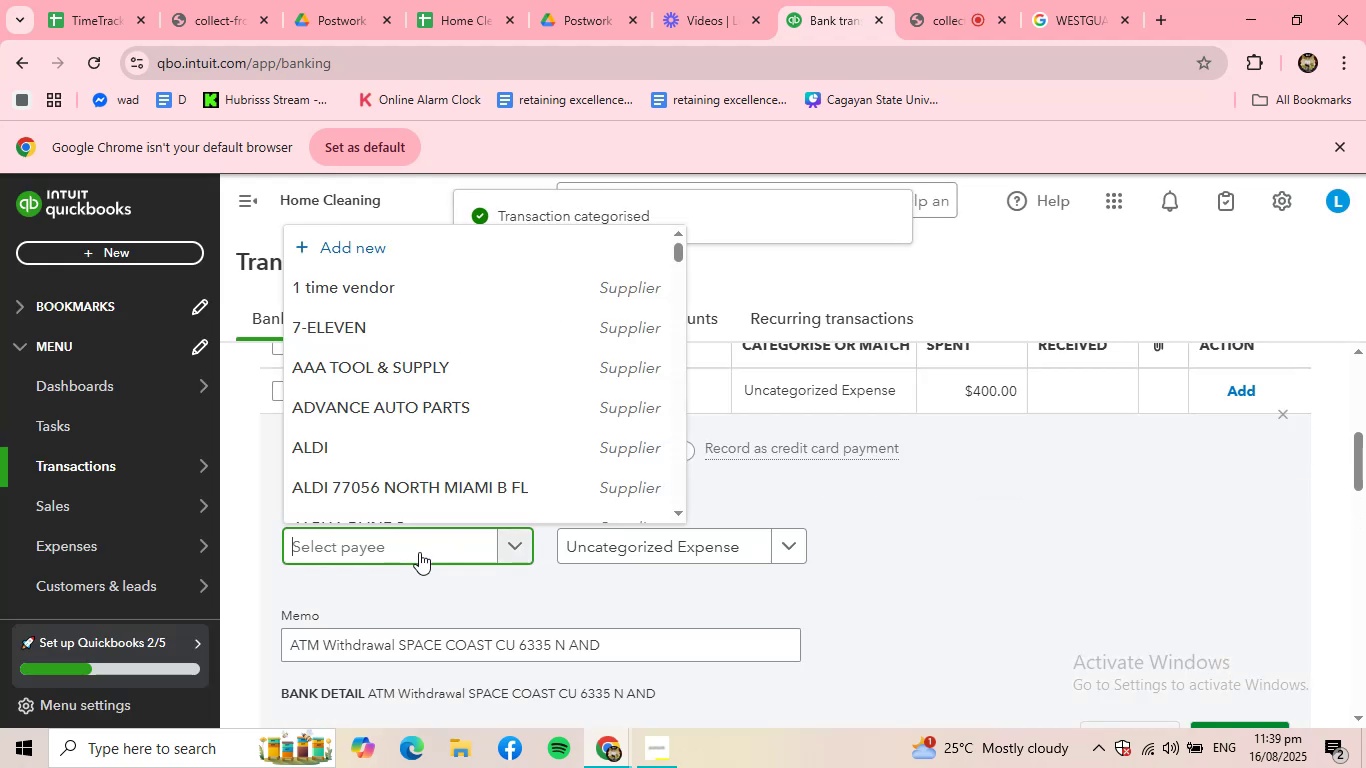 
type(SPACE)
 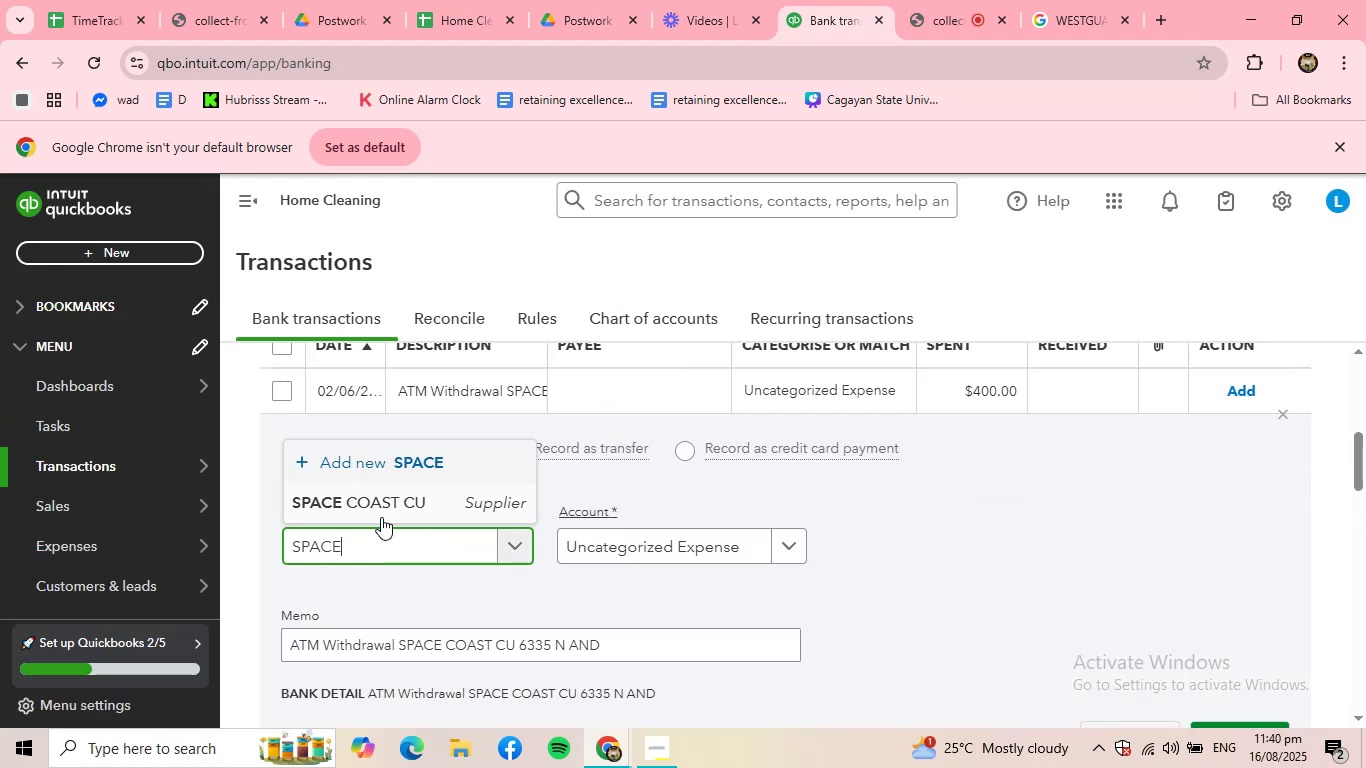 
left_click([377, 499])
 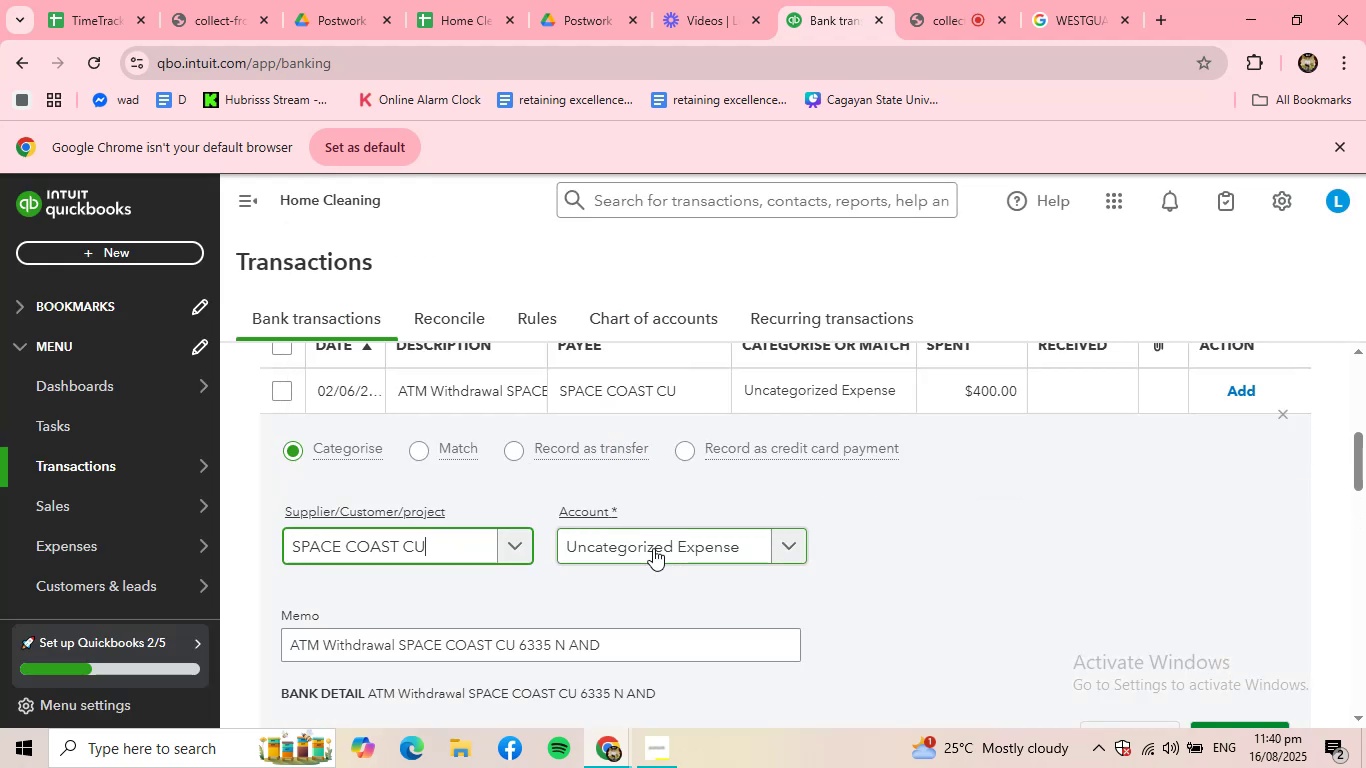 
left_click([653, 548])
 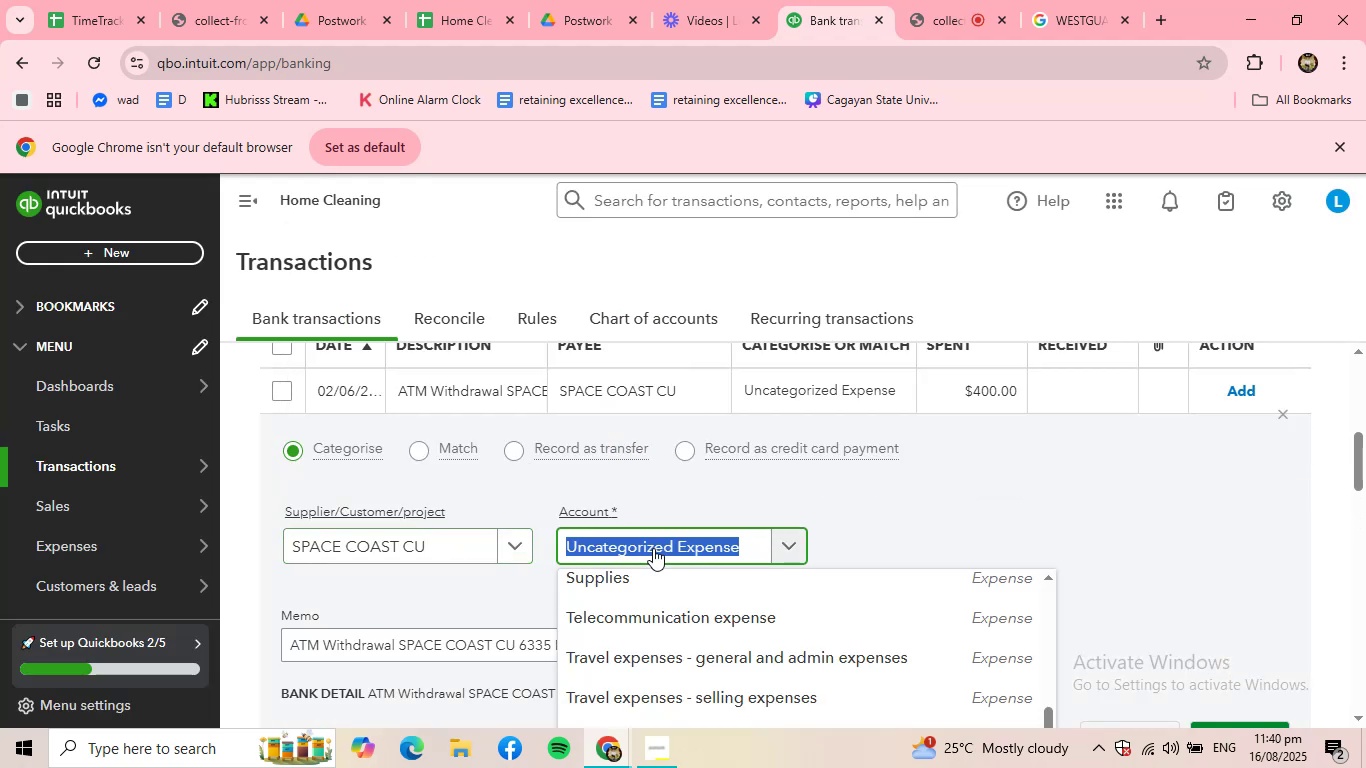 
left_click([653, 548])
 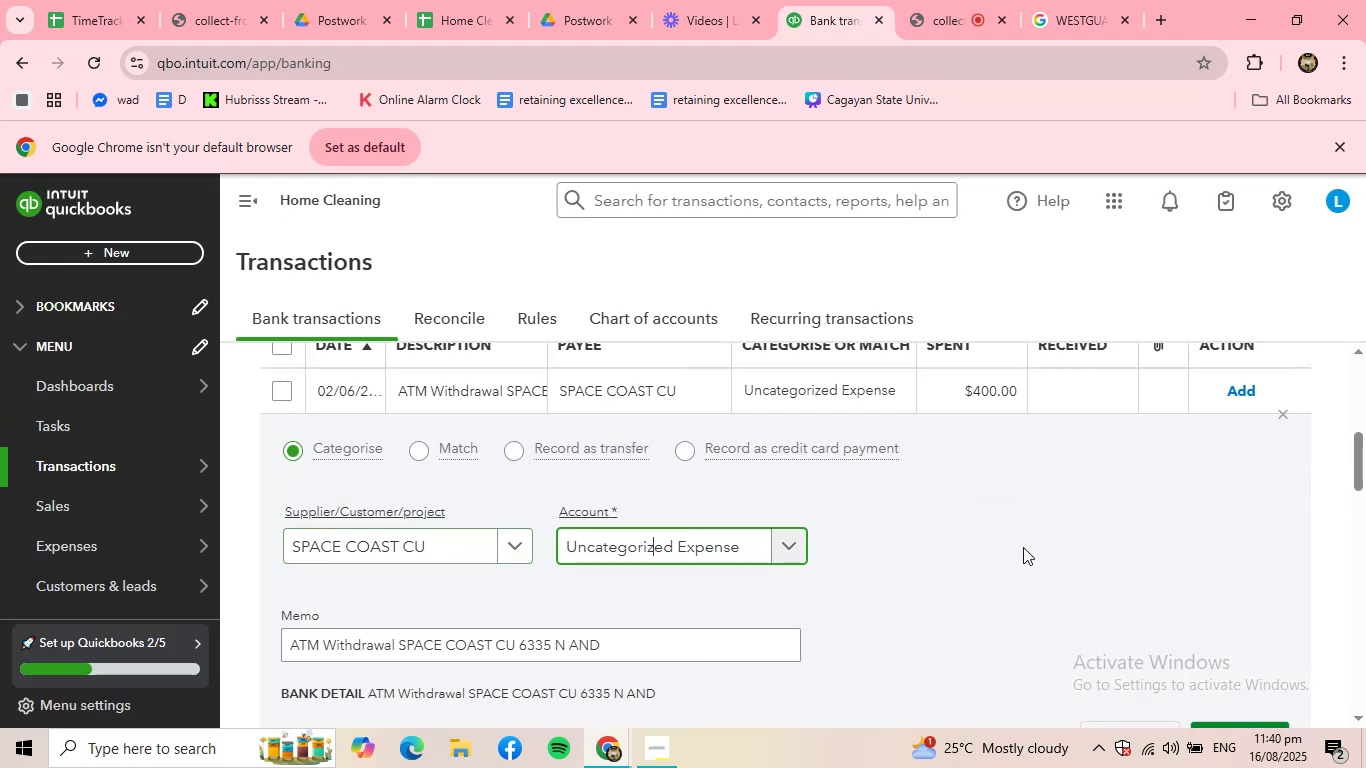 
scroll: coordinate [1056, 546], scroll_direction: down, amount: 1.0
 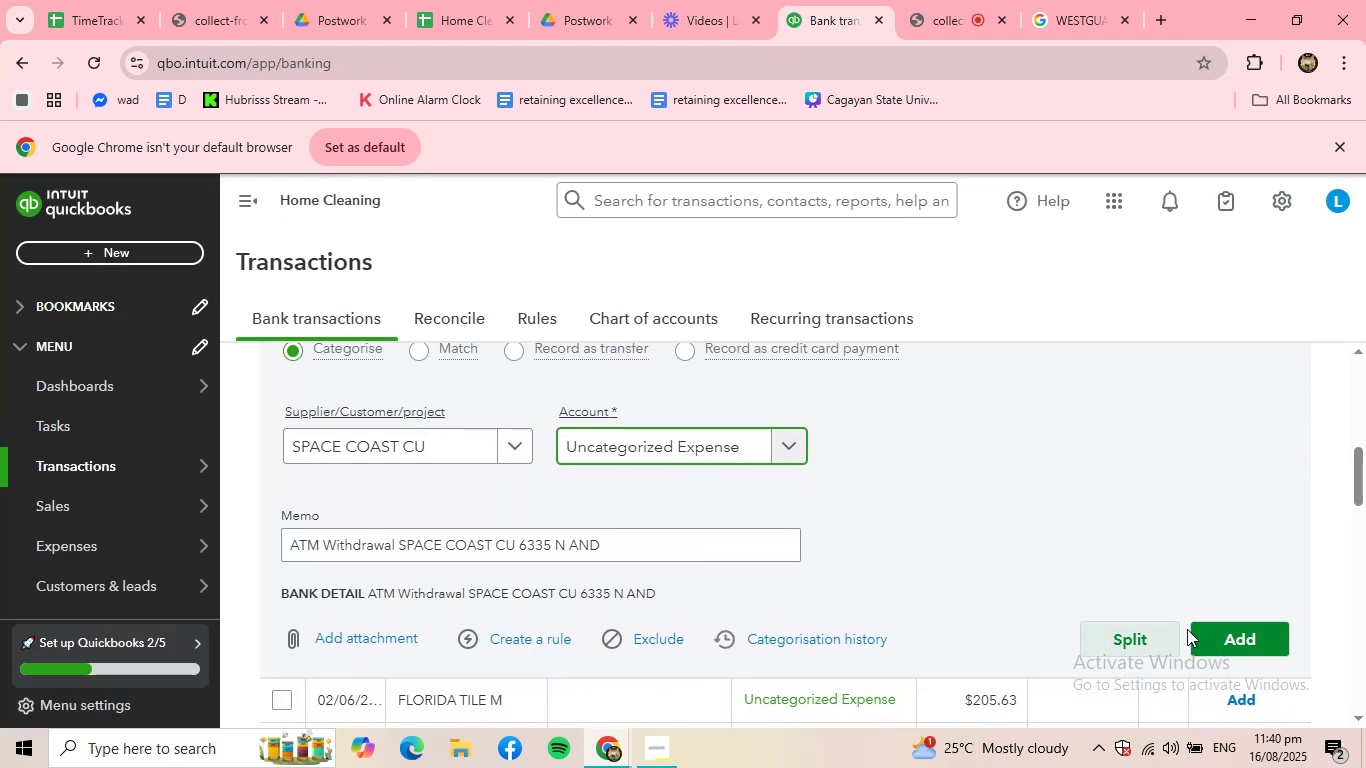 
left_click([1225, 629])
 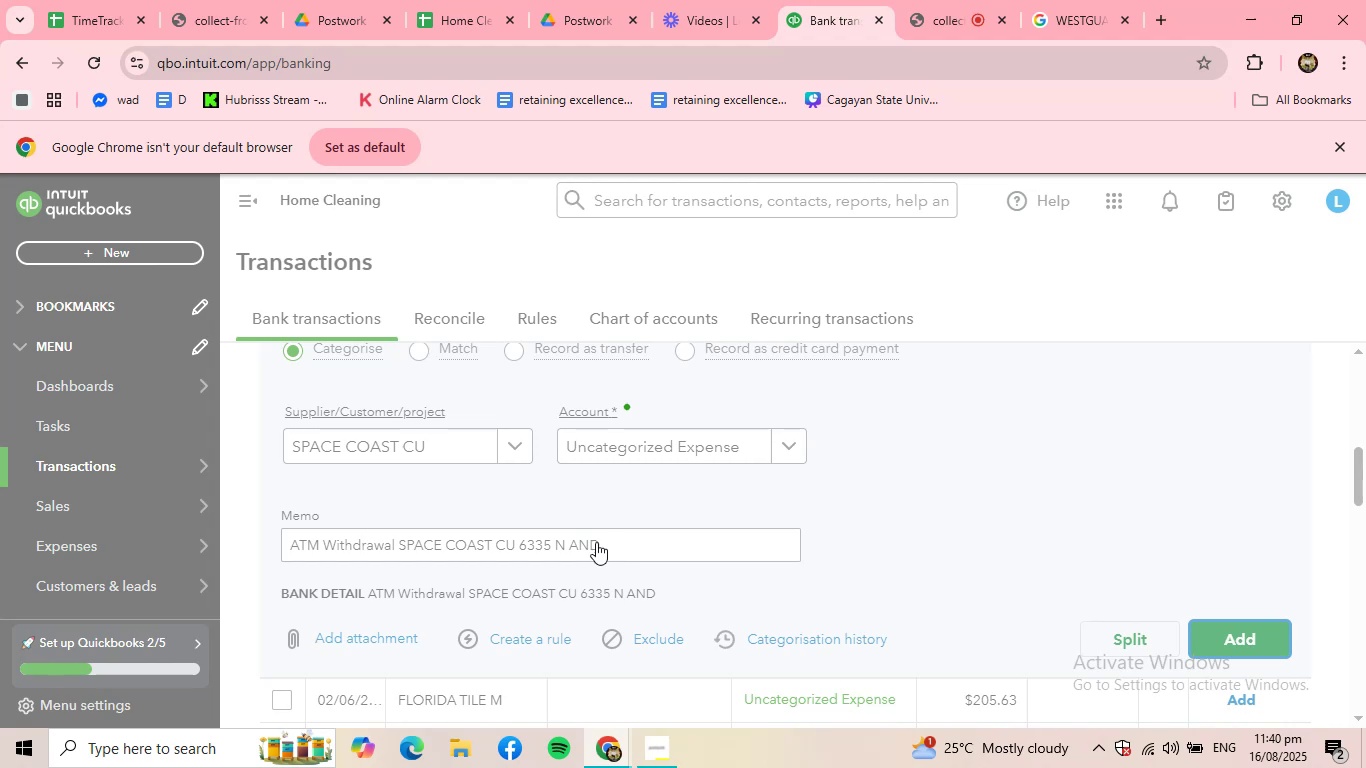 
scroll: coordinate [540, 522], scroll_direction: up, amount: 2.0
 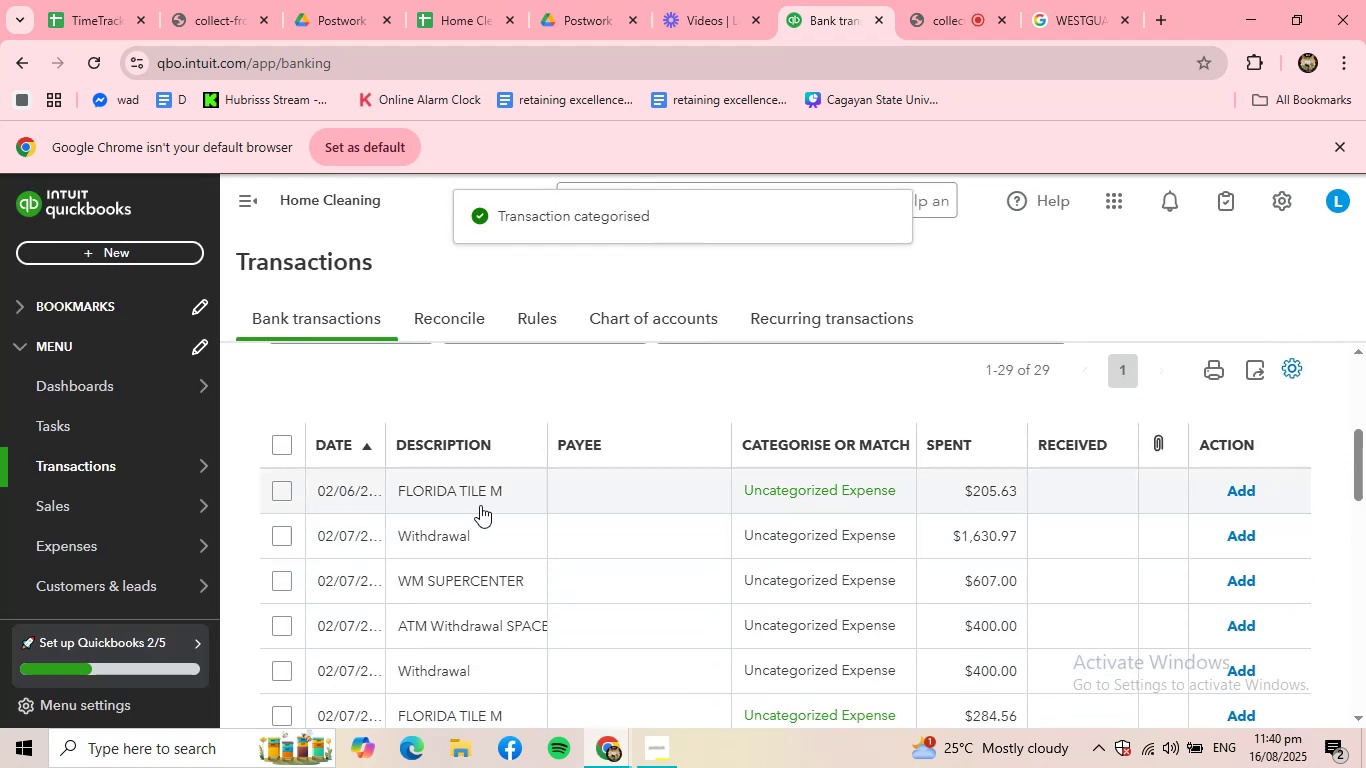 
left_click([480, 501])
 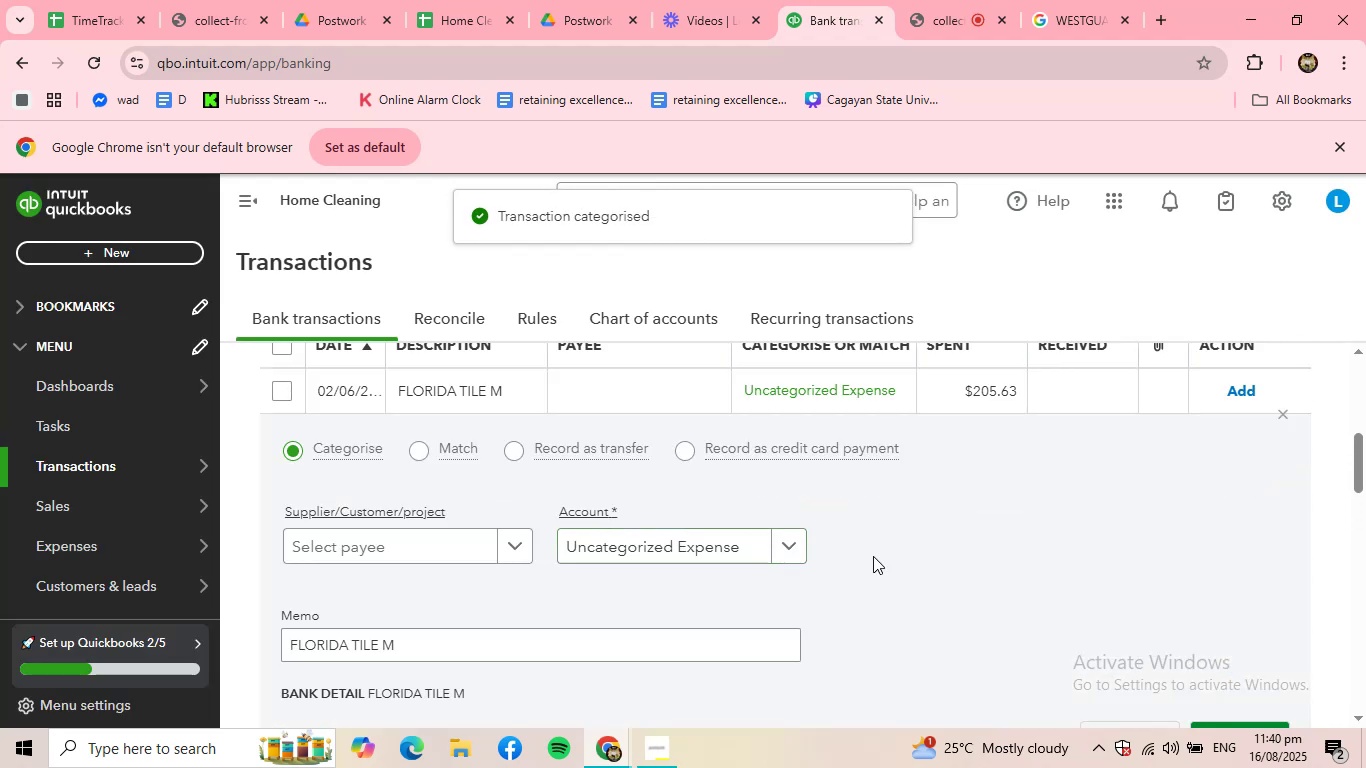 
left_click([732, 551])
 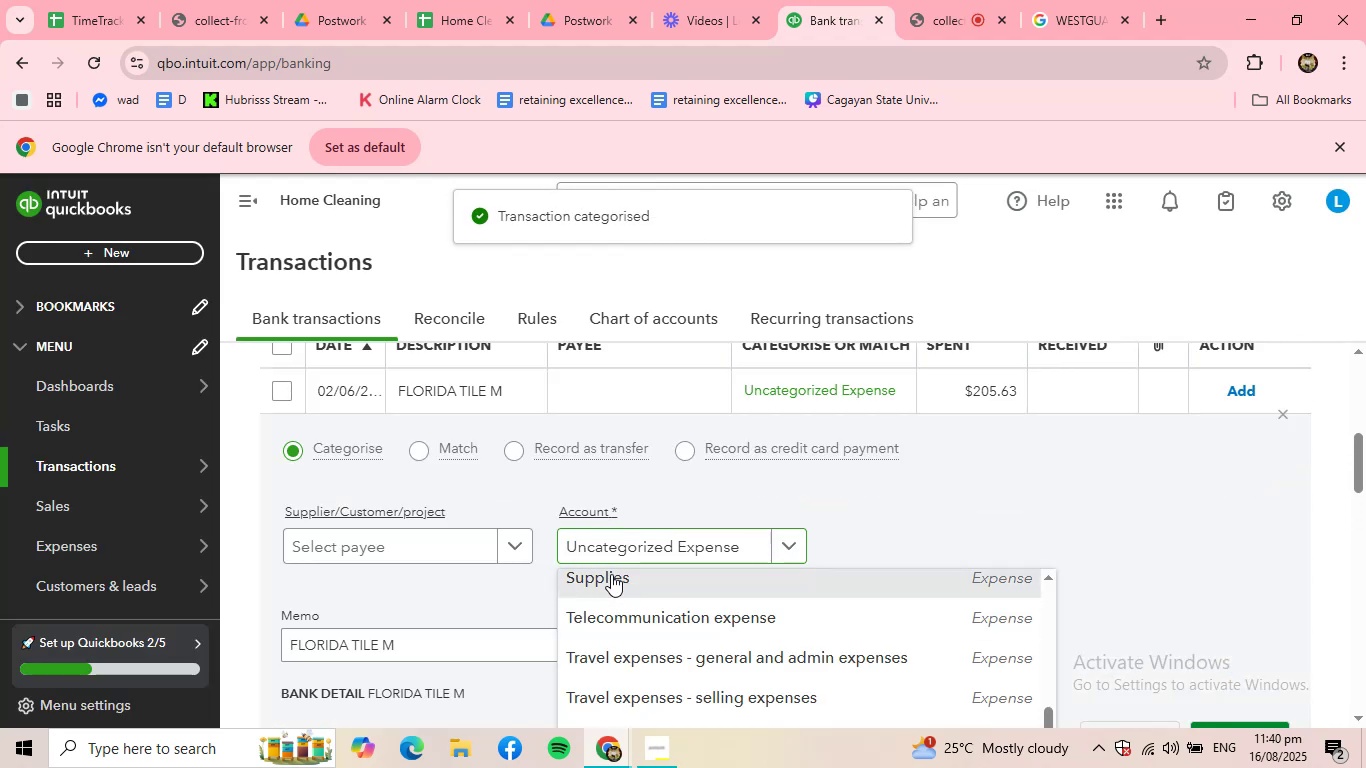 
double_click([397, 529])
 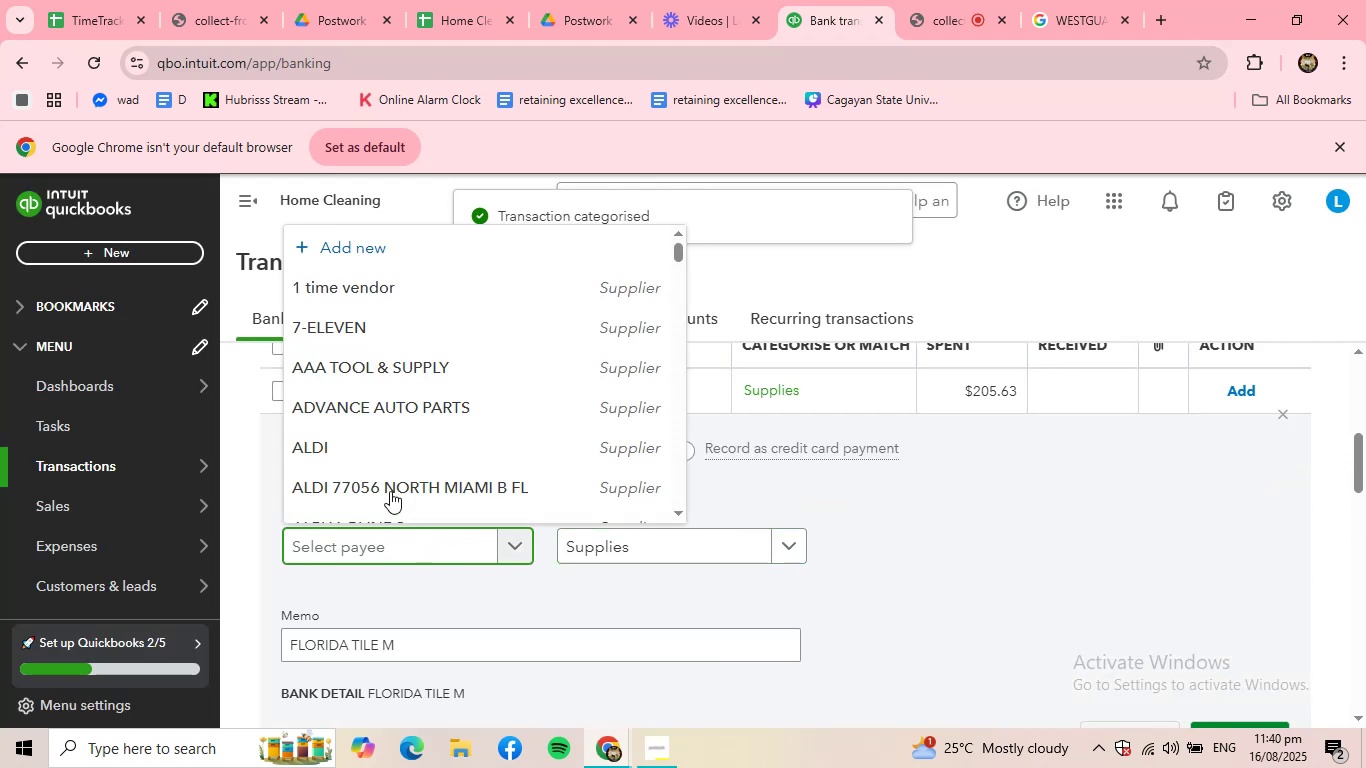 
scroll: coordinate [382, 438], scroll_direction: down, amount: 10.0
 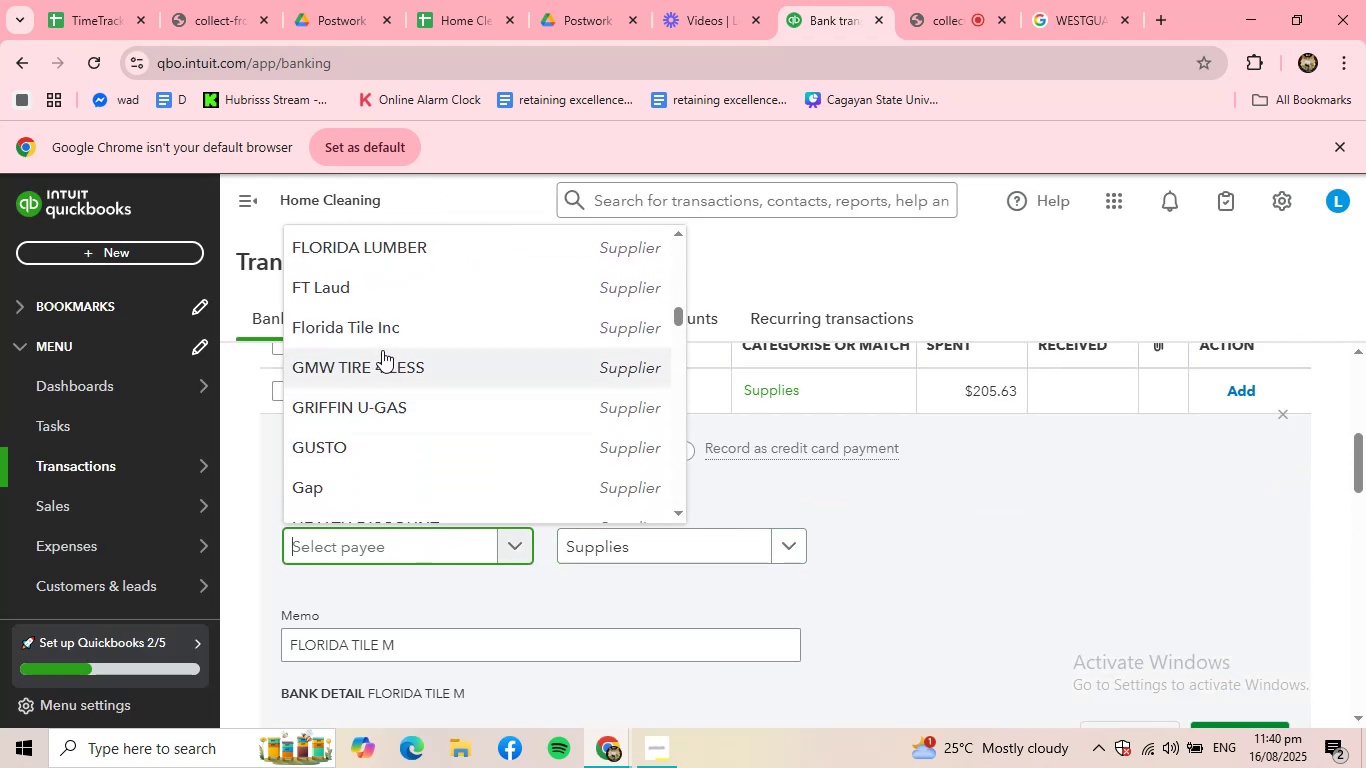 
left_click([389, 332])
 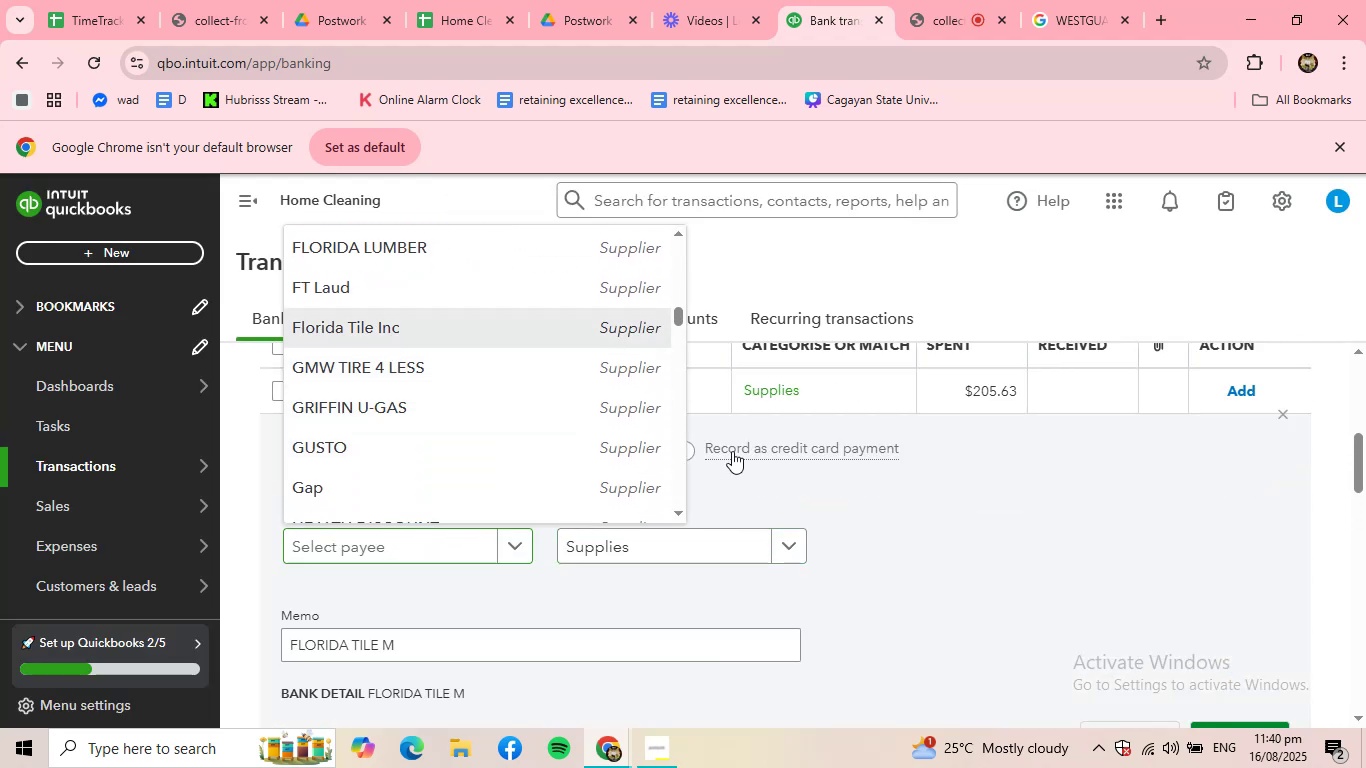 
scroll: coordinate [1048, 544], scroll_direction: down, amount: 2.0
 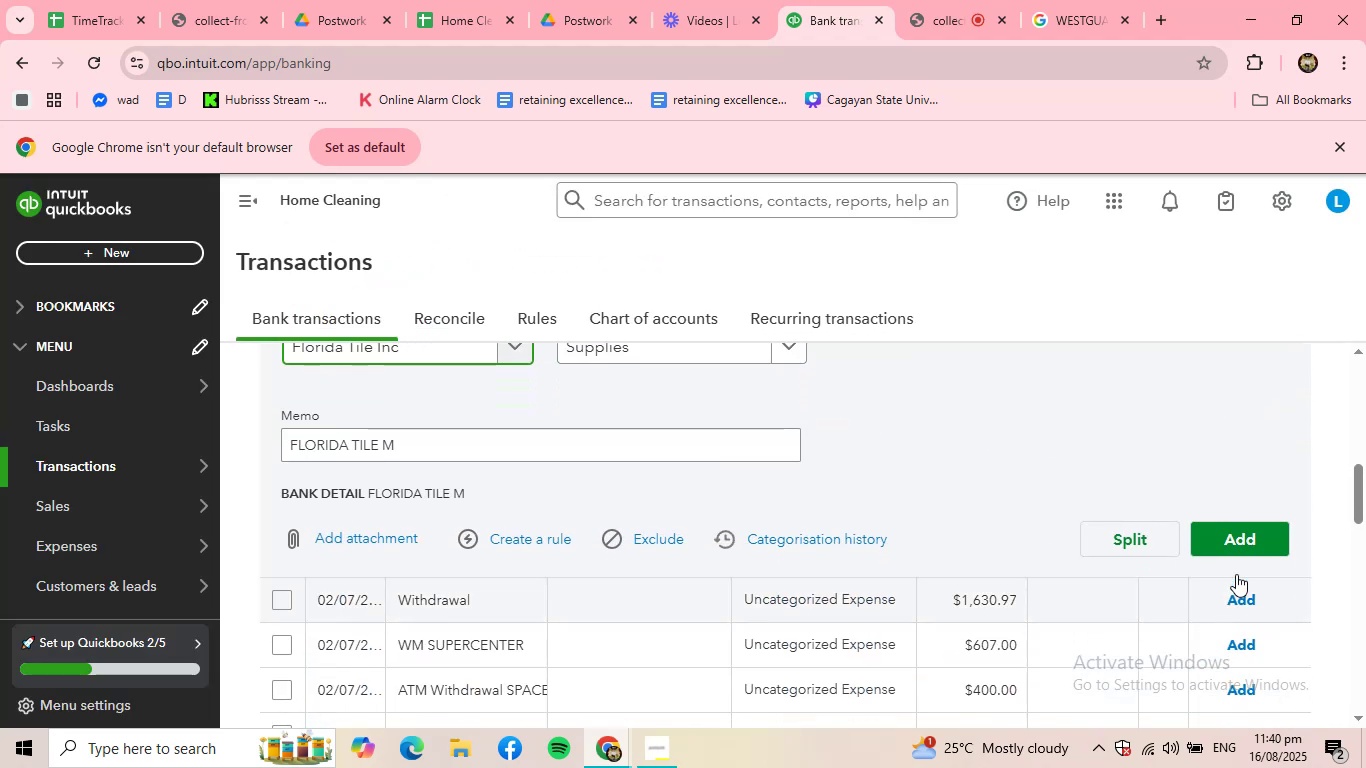 
left_click([1236, 557])
 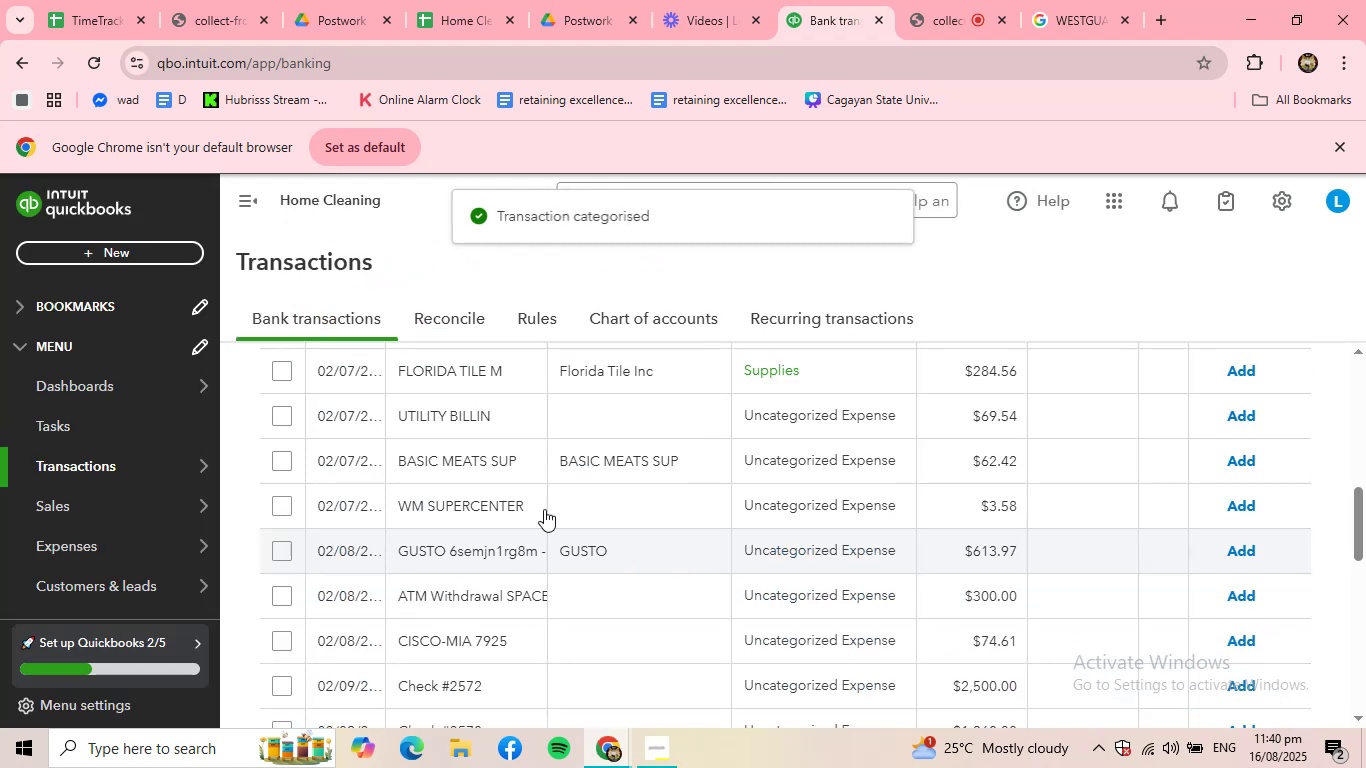 
left_click([494, 373])
 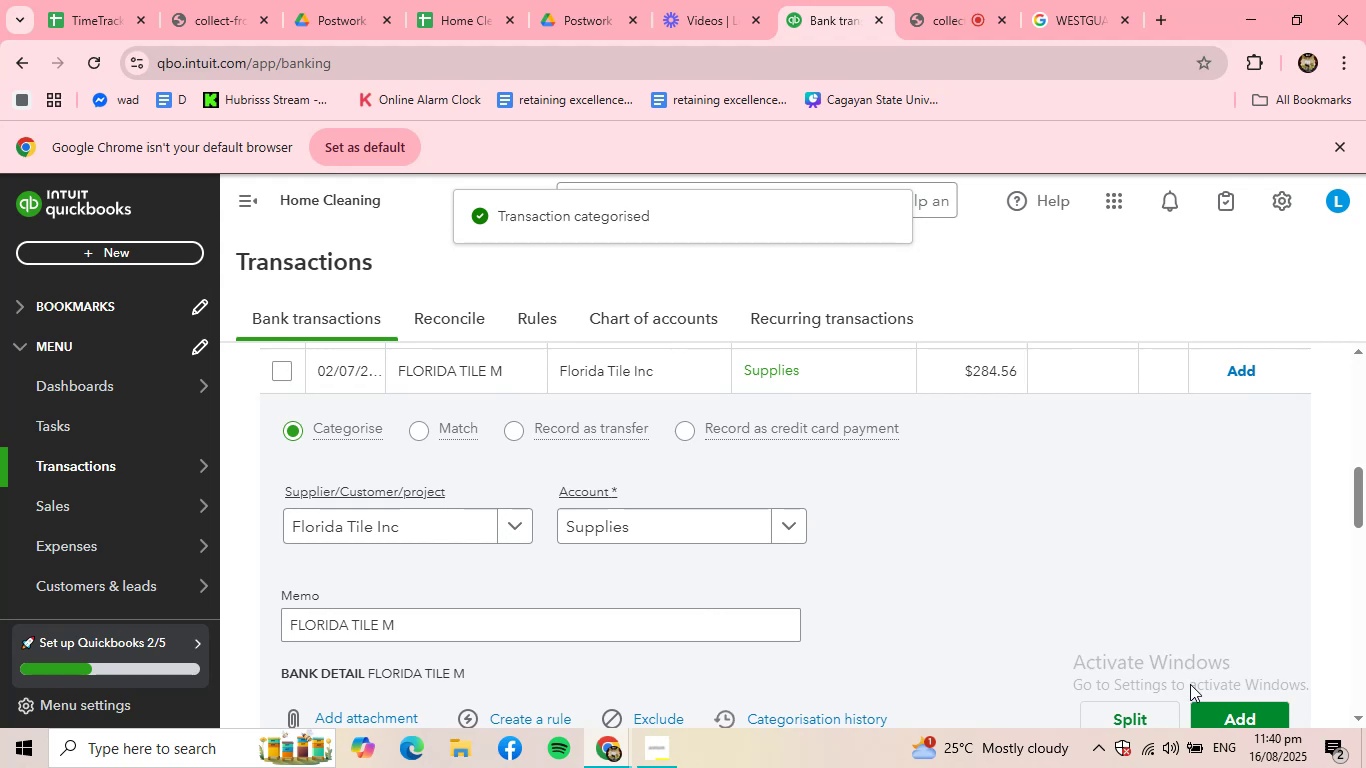 
left_click([1227, 718])
 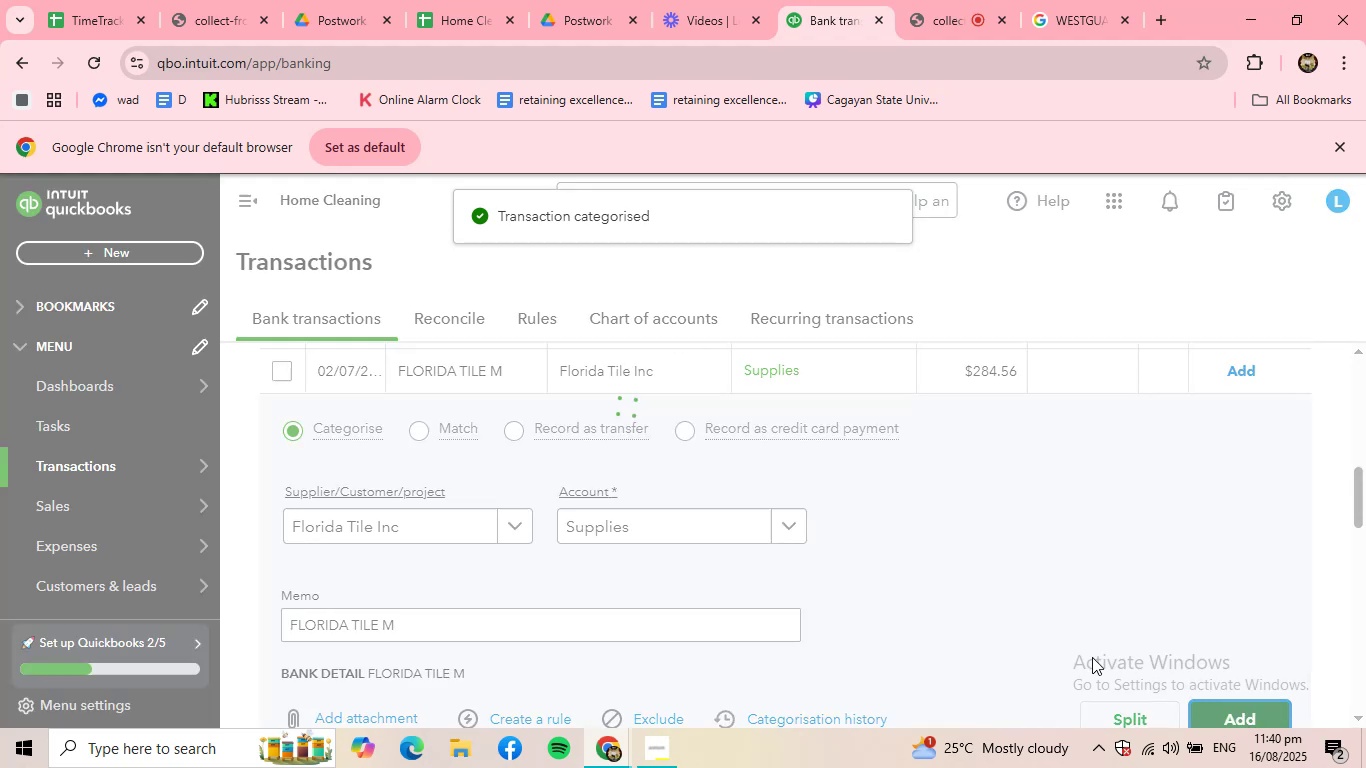 
scroll: coordinate [733, 491], scroll_direction: up, amount: 5.0
 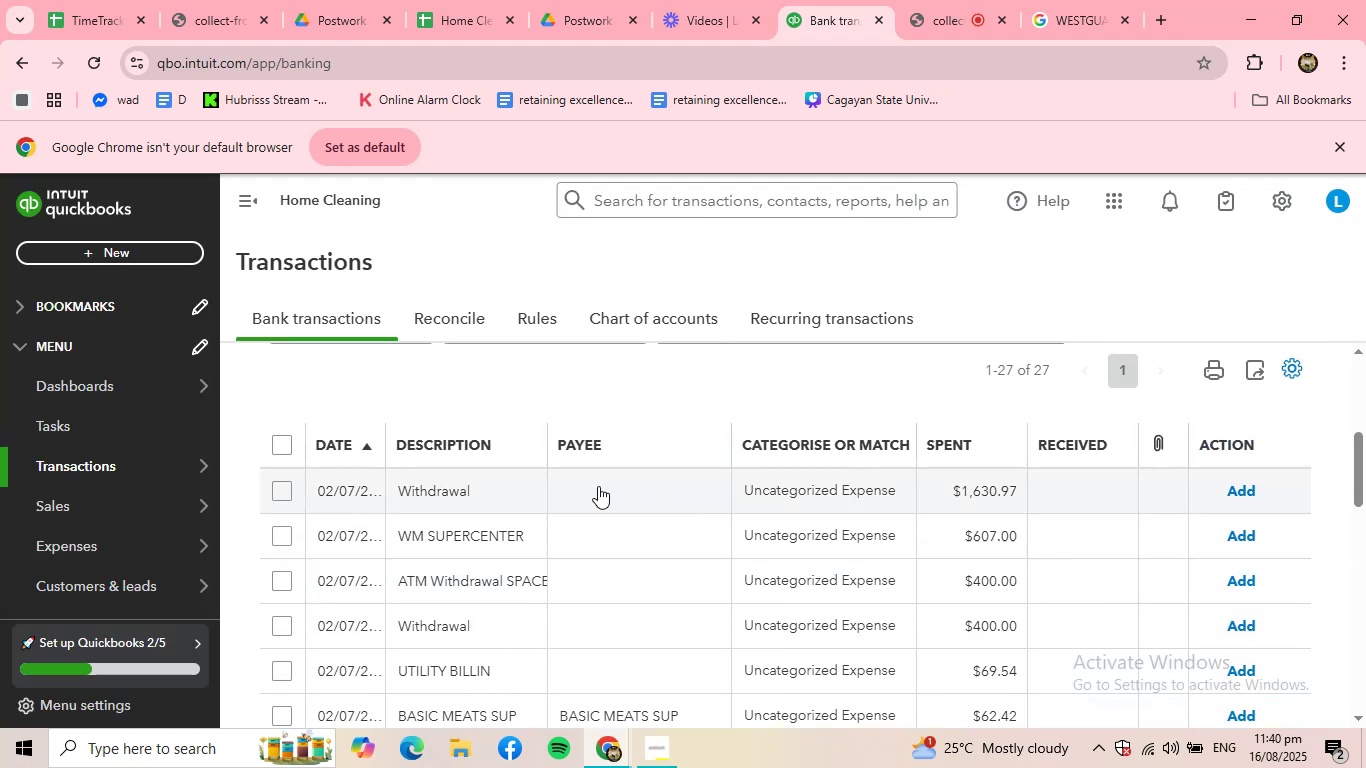 
left_click([597, 486])
 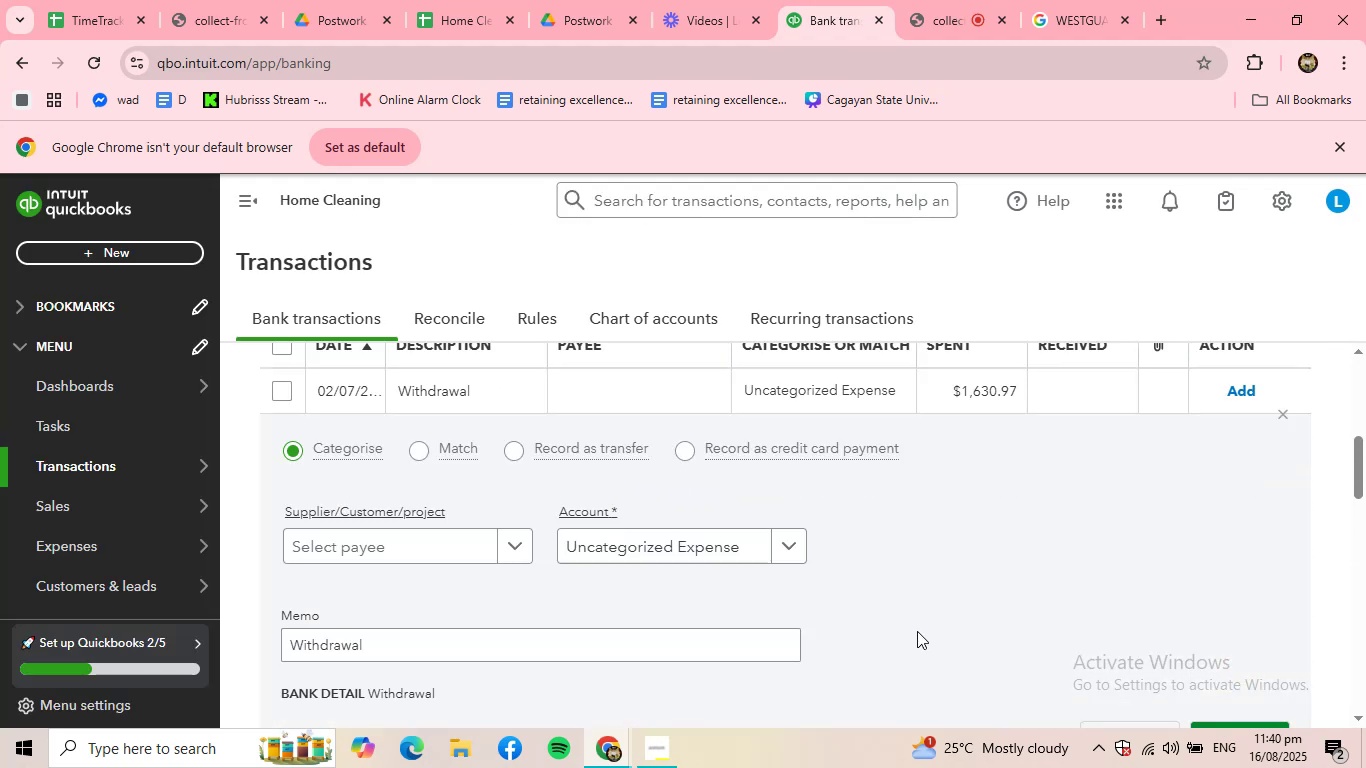 
scroll: coordinate [1125, 638], scroll_direction: down, amount: 1.0
 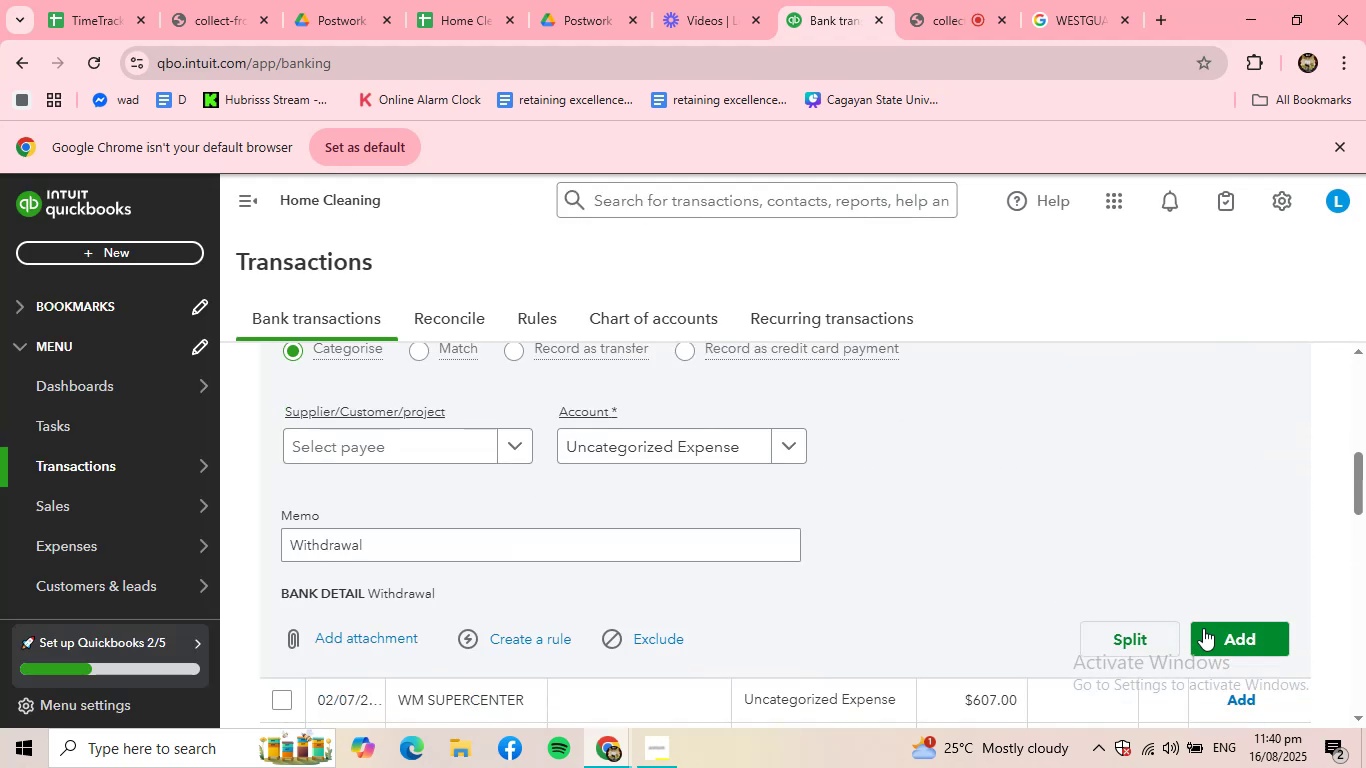 
left_click([1222, 645])
 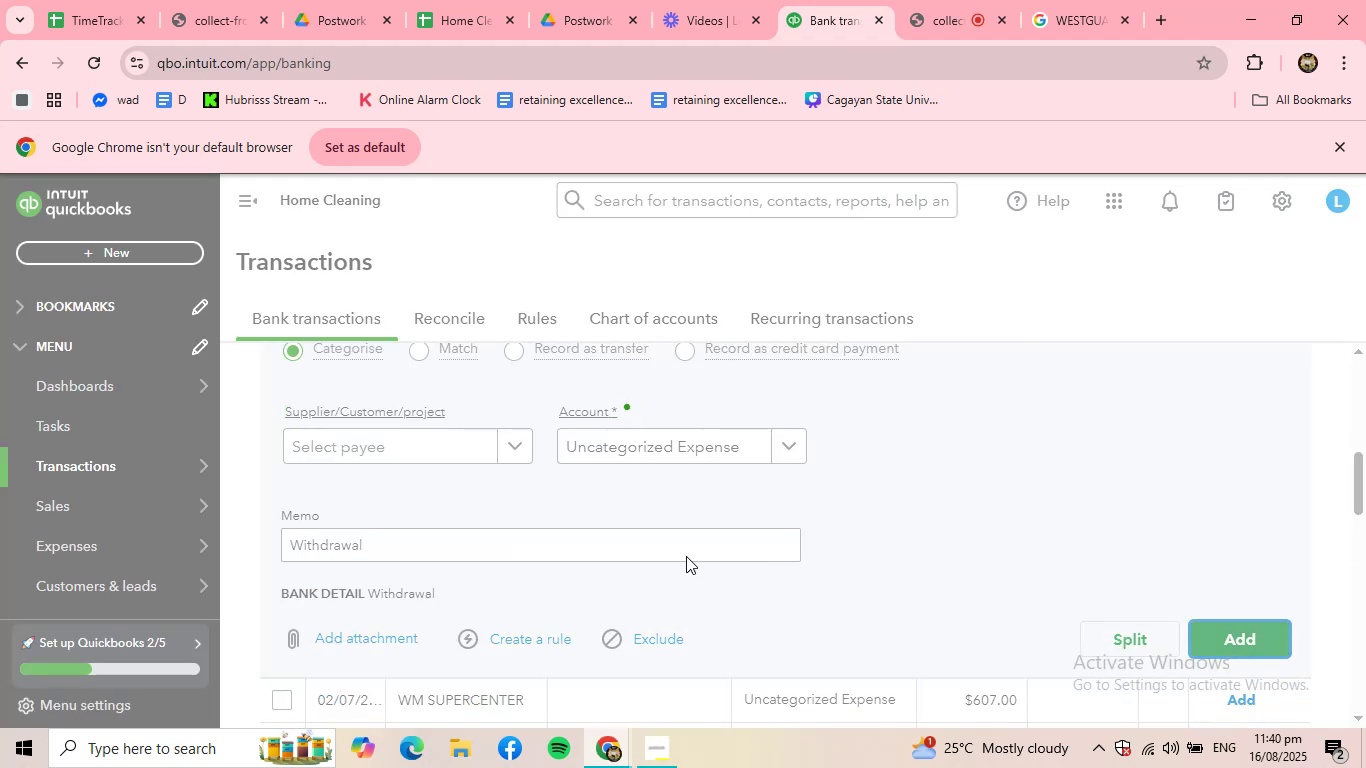 
scroll: coordinate [668, 547], scroll_direction: up, amount: 2.0
 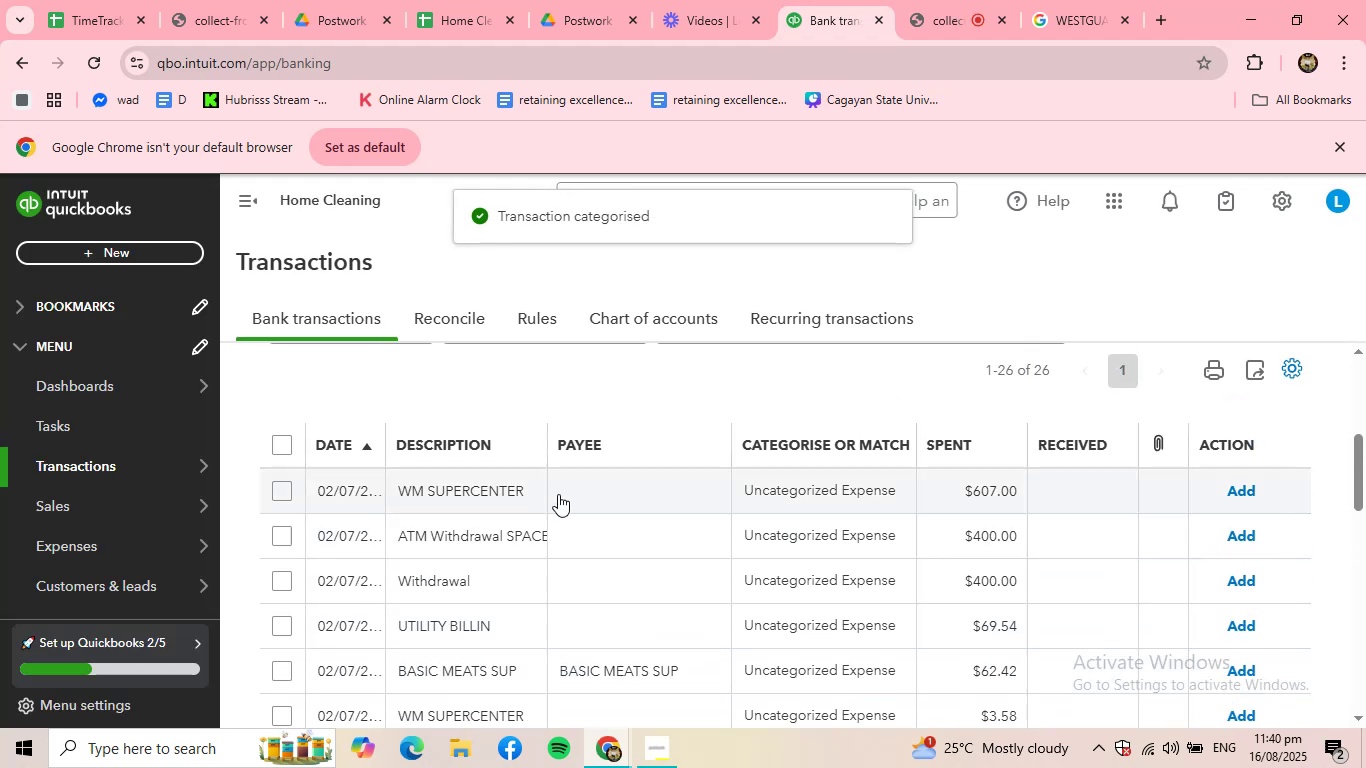 
left_click([558, 494])
 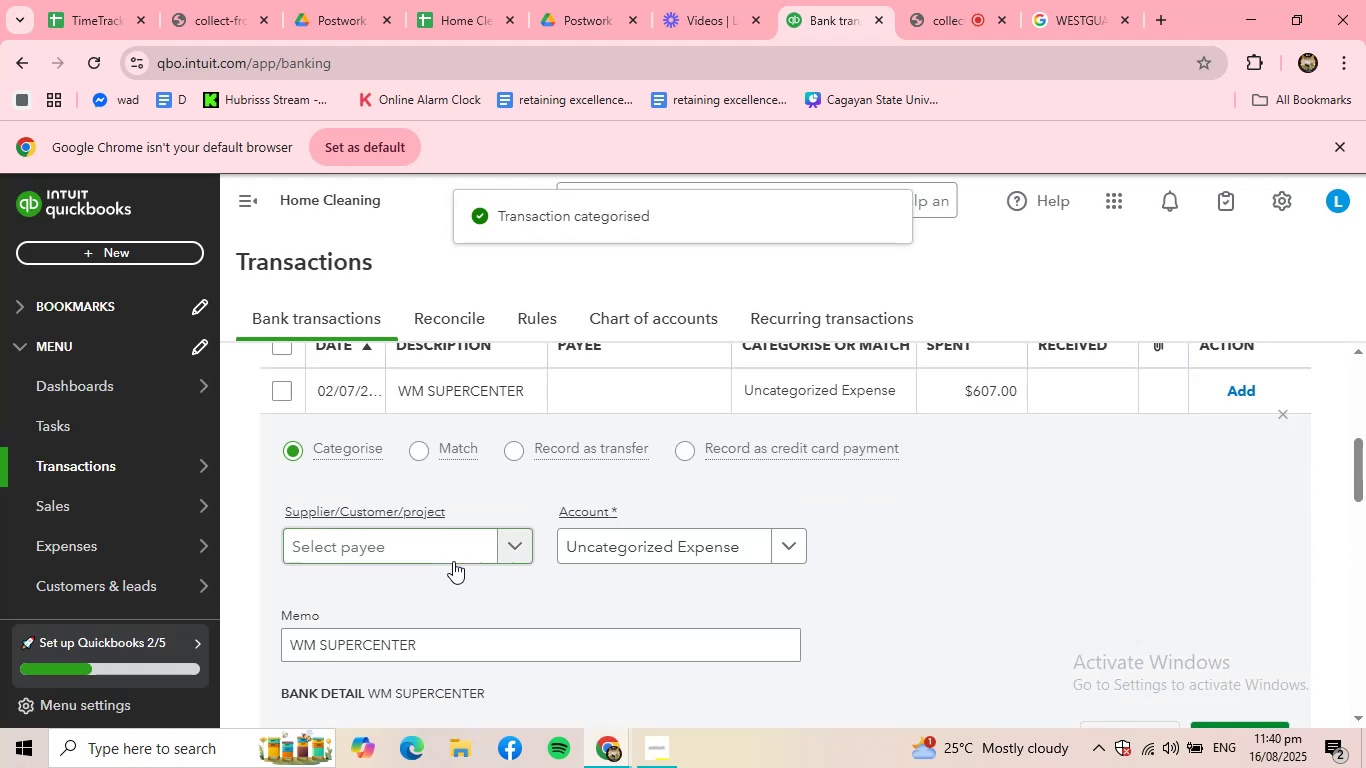 
left_click([420, 538])
 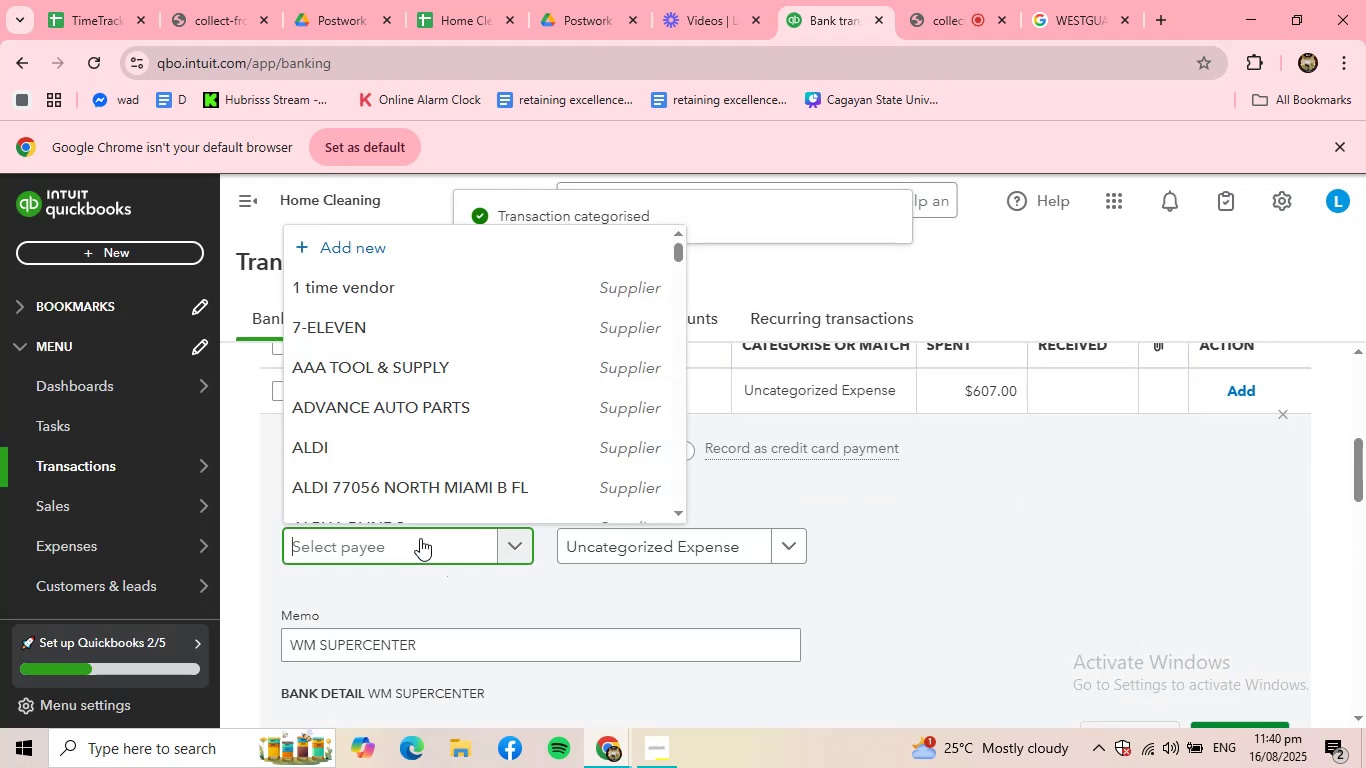 
type(WAL)
 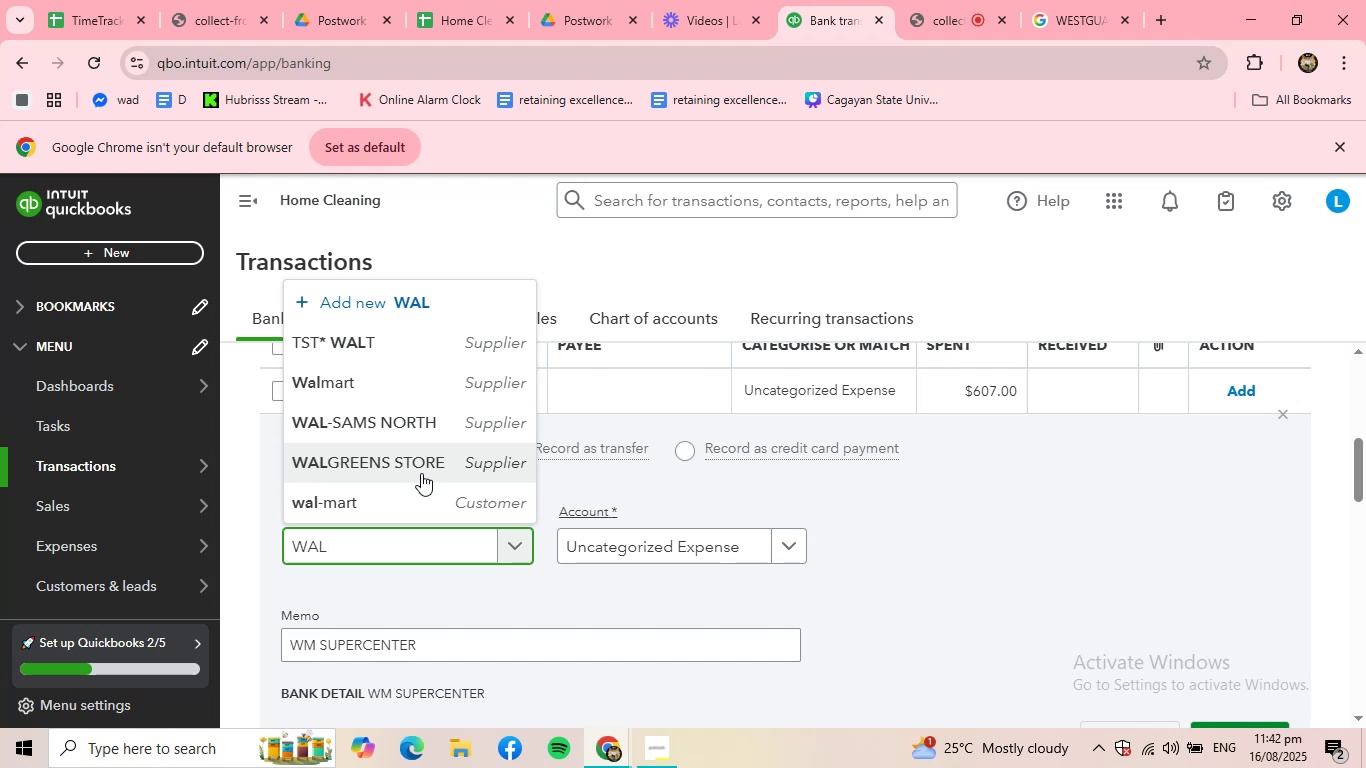 
wait(143.5)
 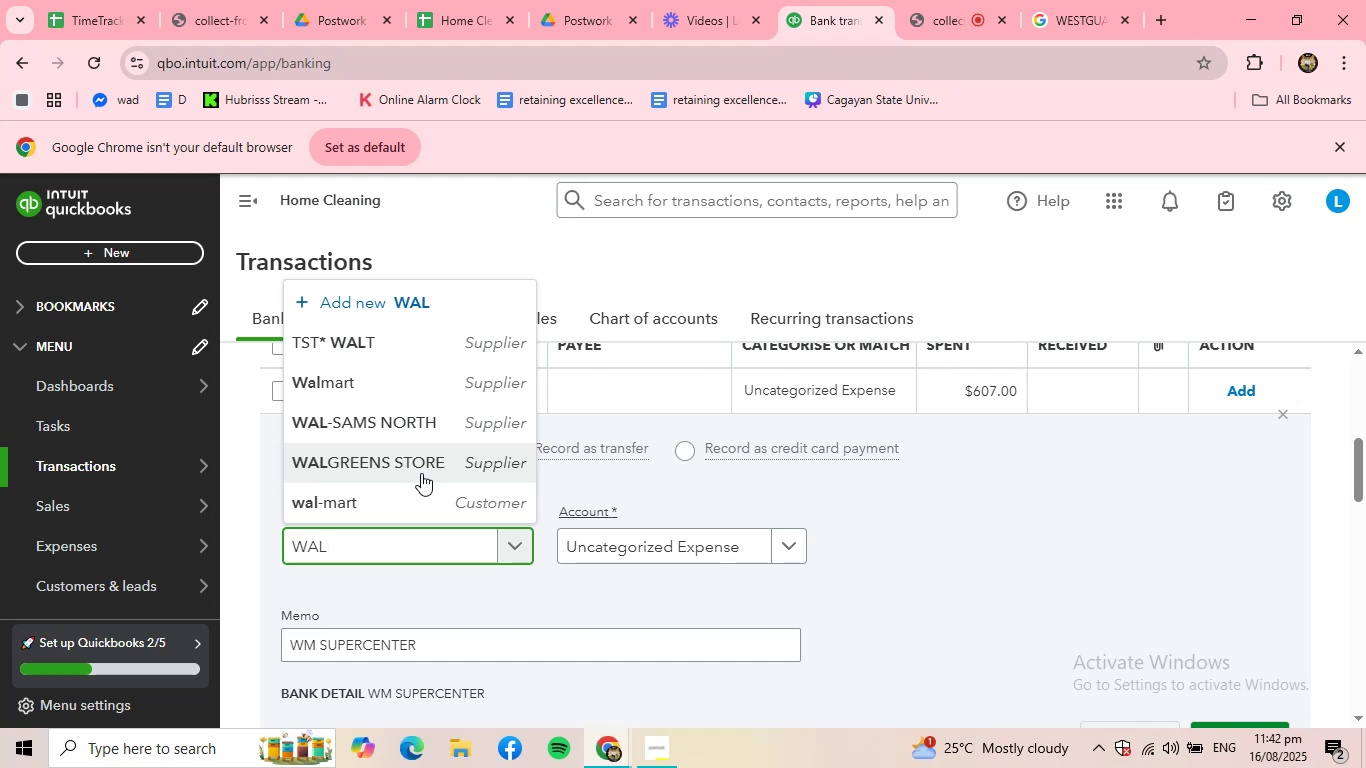 
left_click([374, 507])
 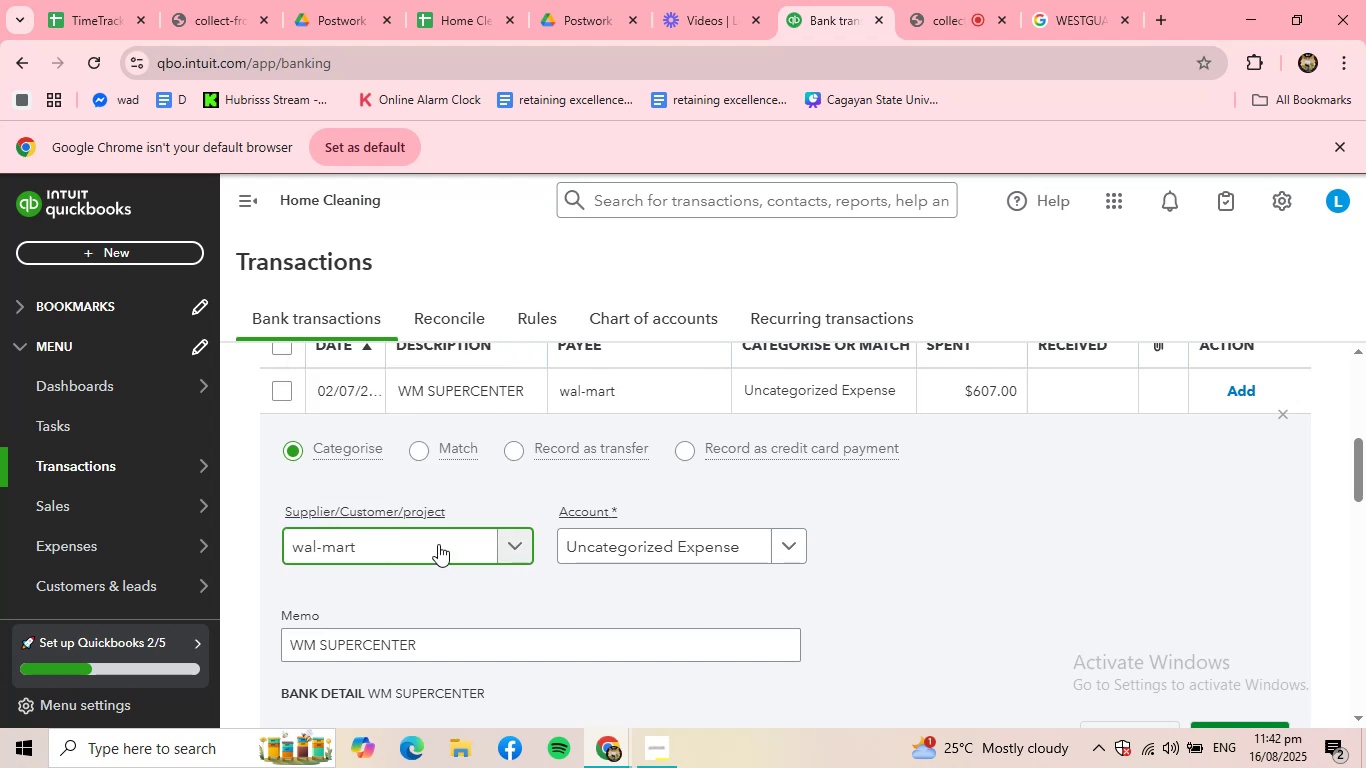 
left_click([497, 551])
 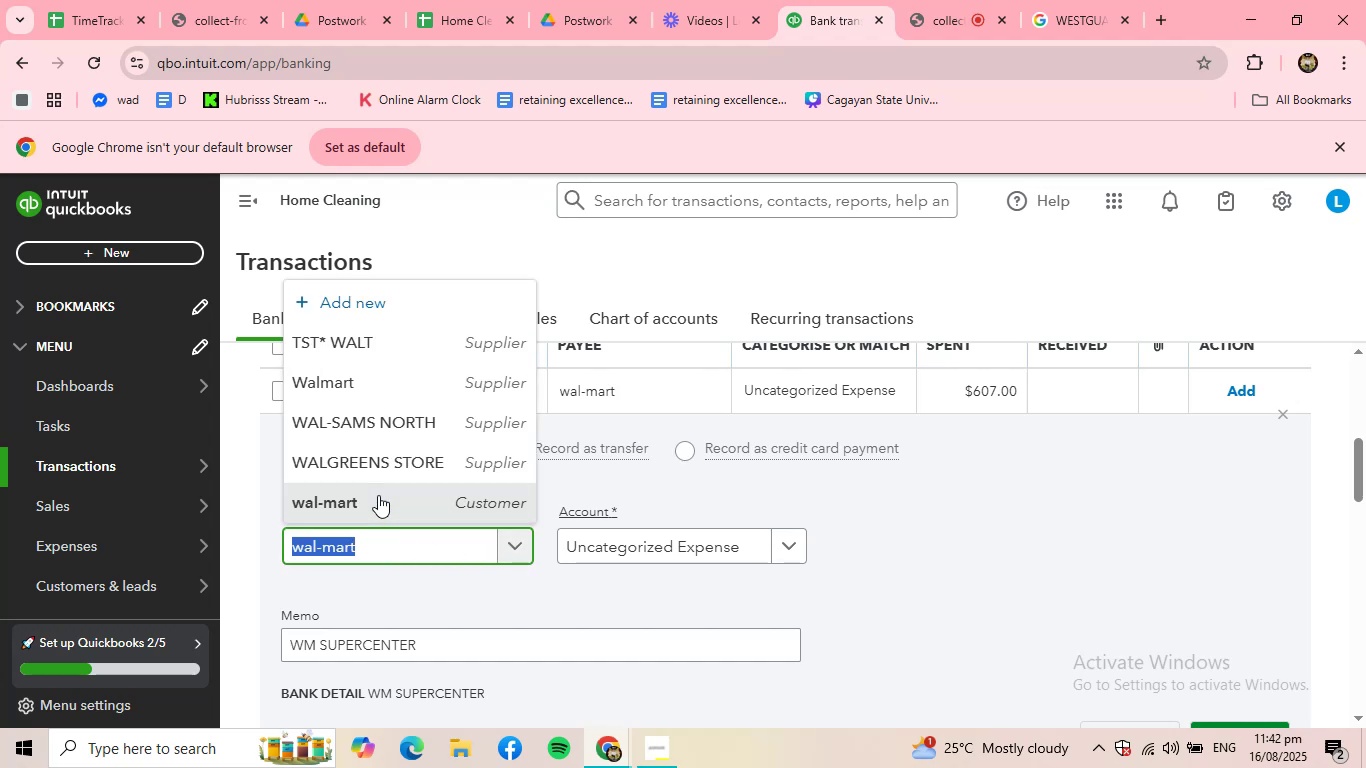 
scroll: coordinate [378, 486], scroll_direction: up, amount: 2.0
 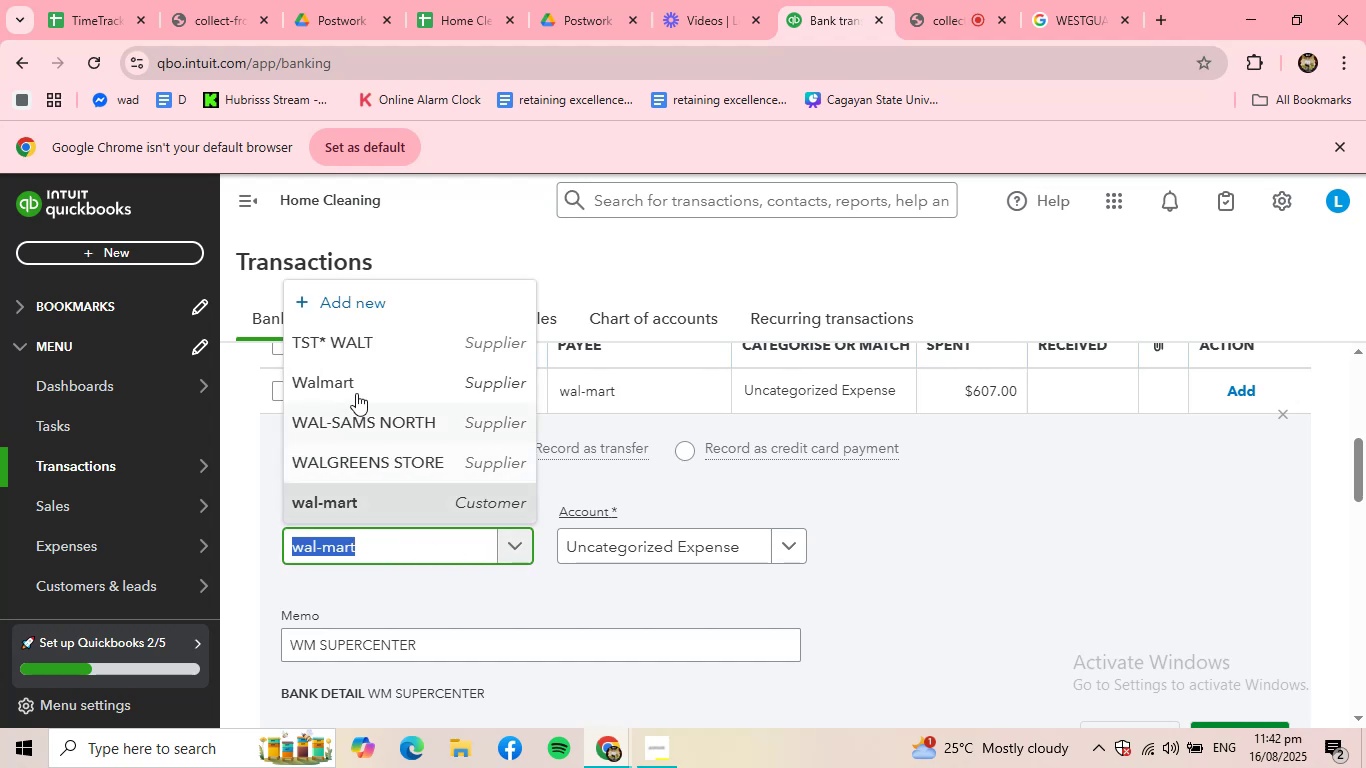 
left_click([360, 388])
 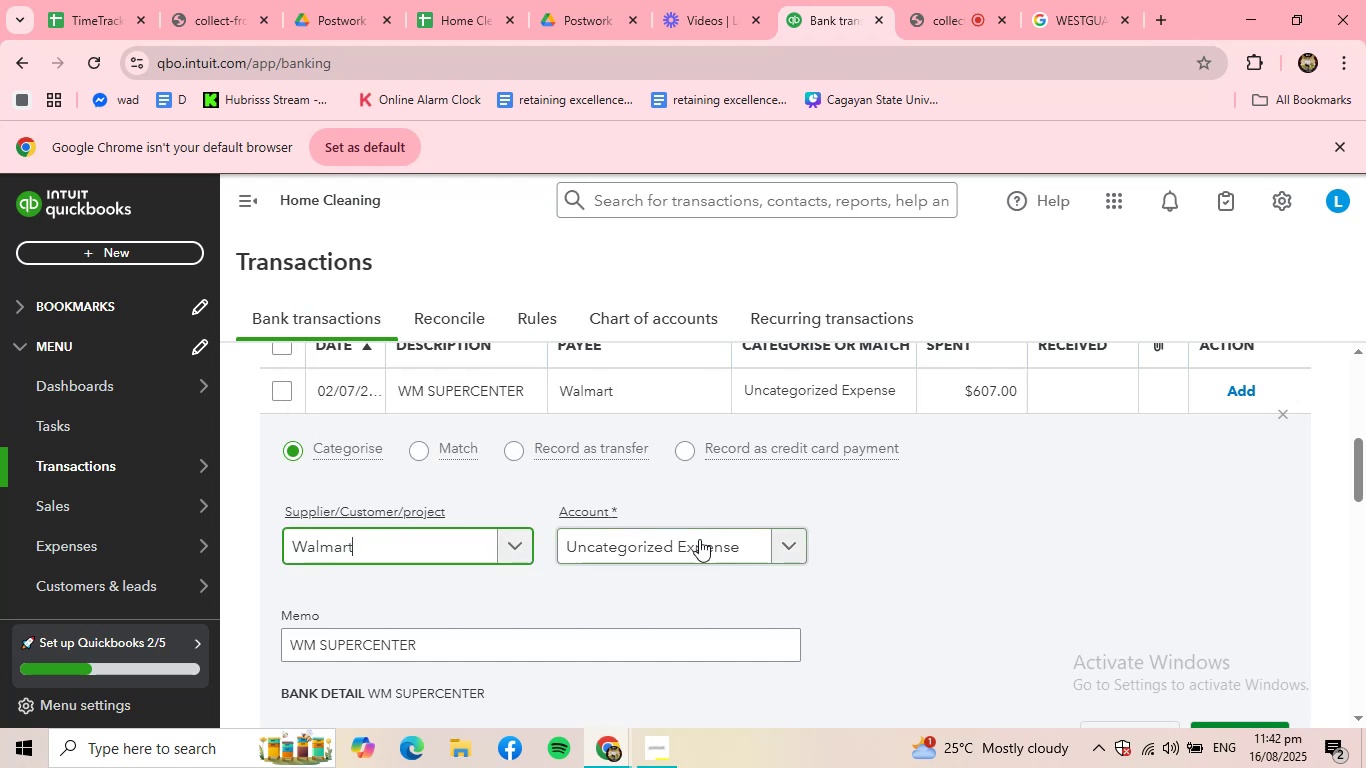 
left_click([699, 539])
 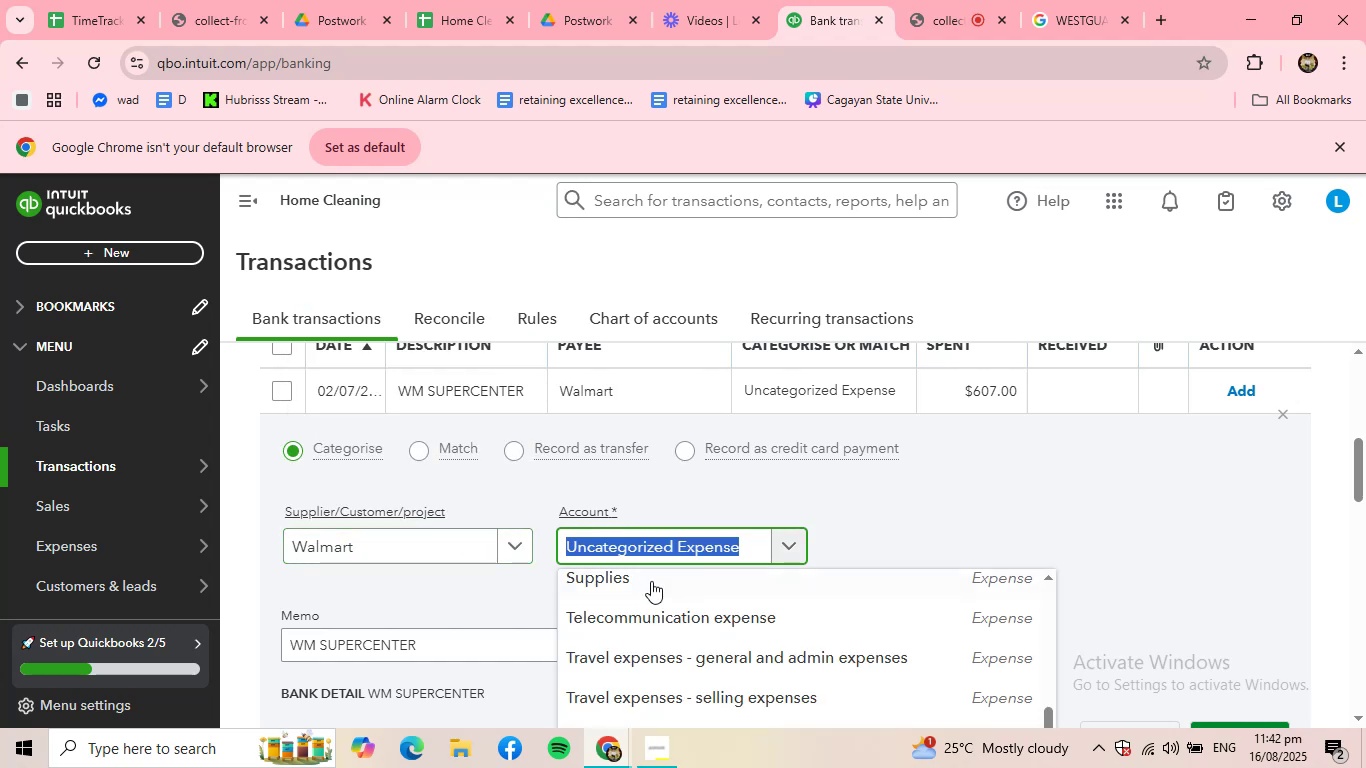 
left_click([645, 585])
 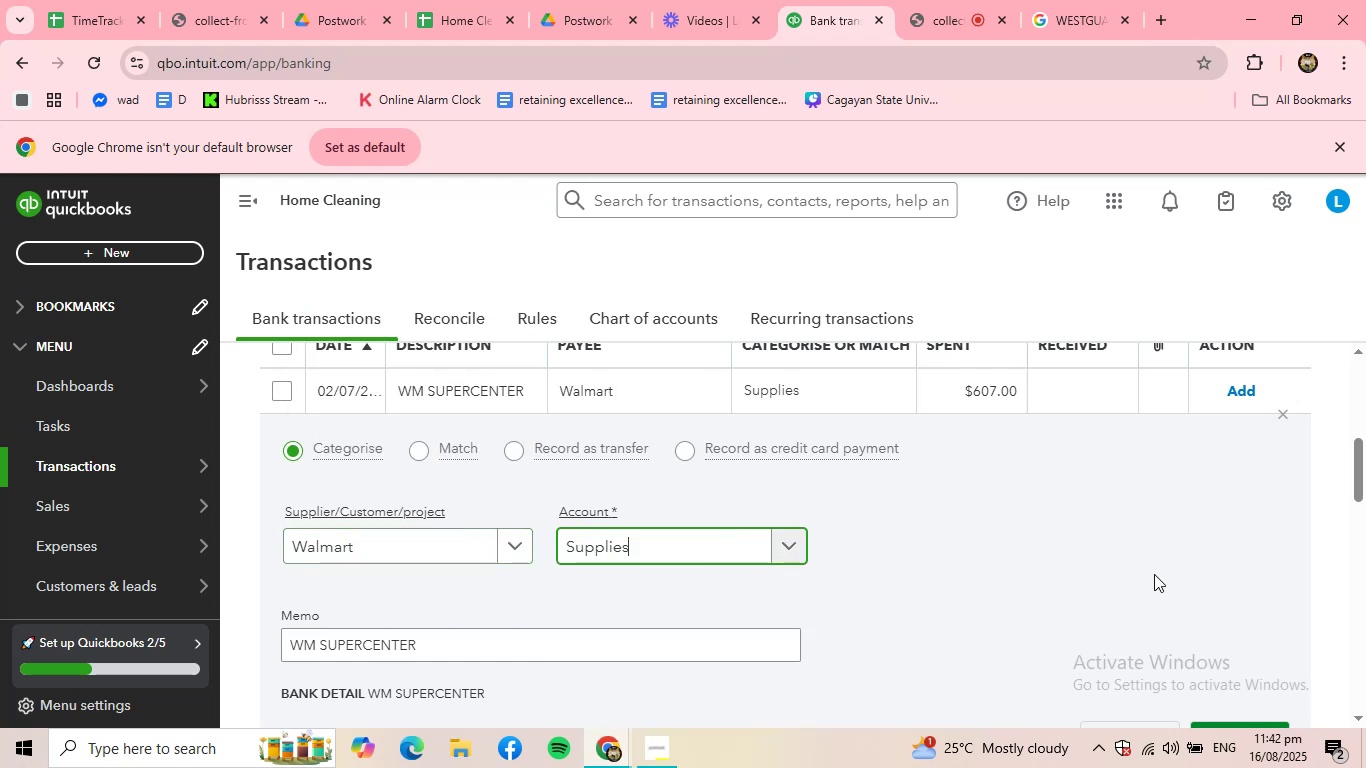 
scroll: coordinate [1212, 615], scroll_direction: down, amount: 1.0
 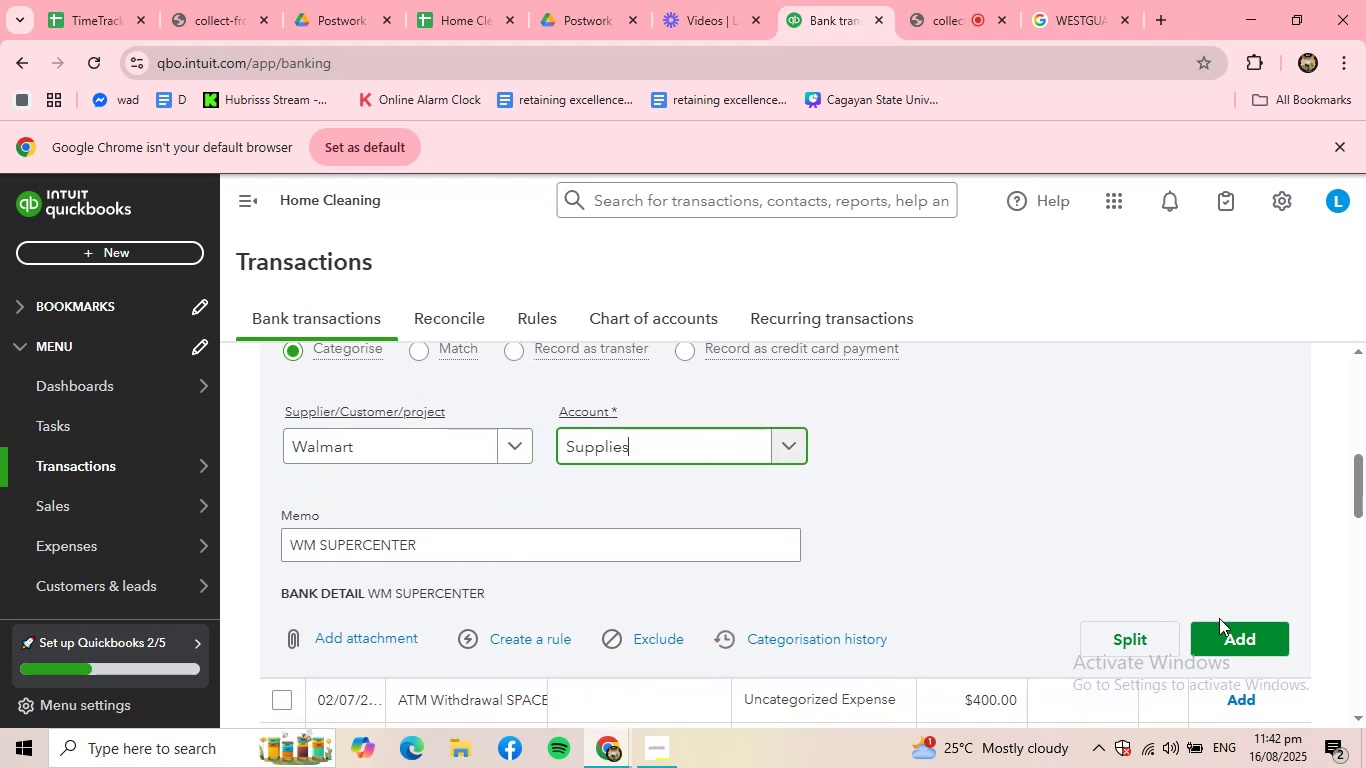 
left_click([1229, 630])
 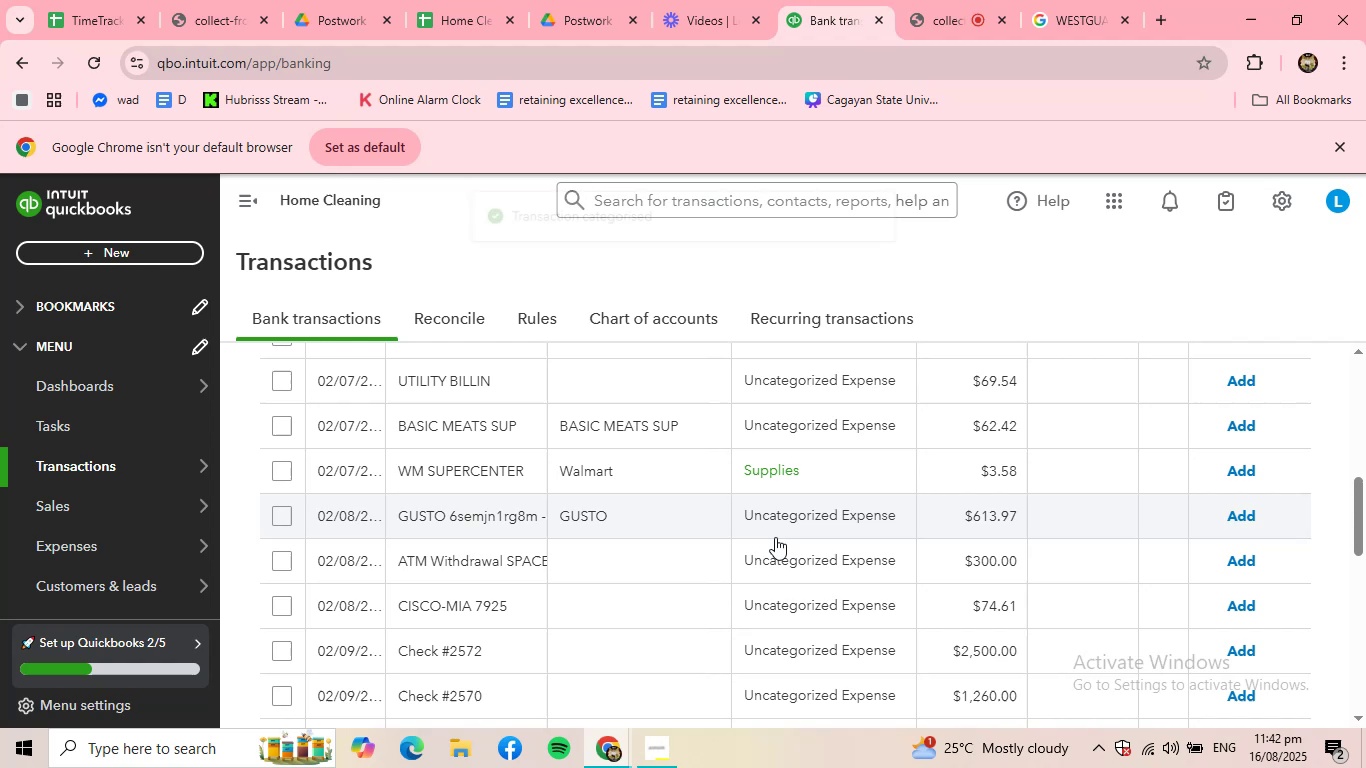 
scroll: coordinate [522, 478], scroll_direction: up, amount: 2.0
 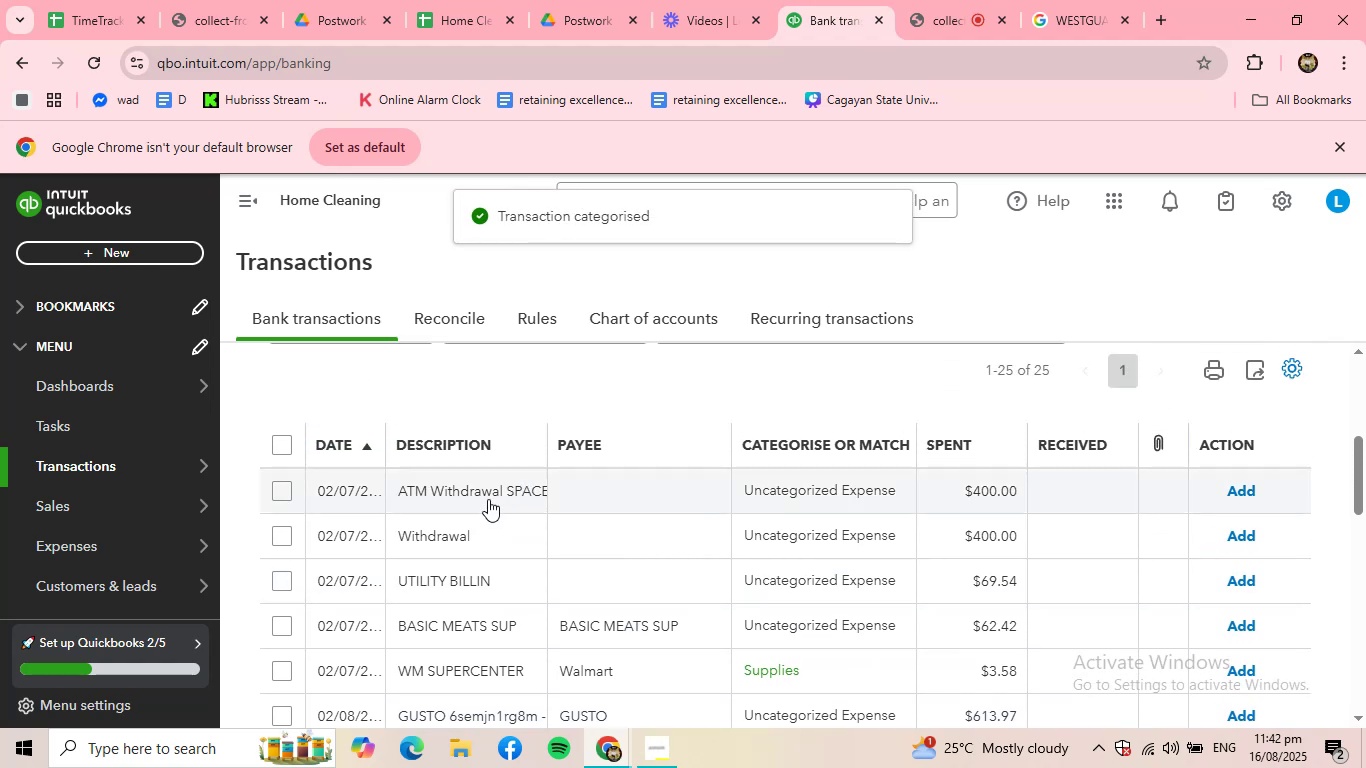 
left_click([488, 498])
 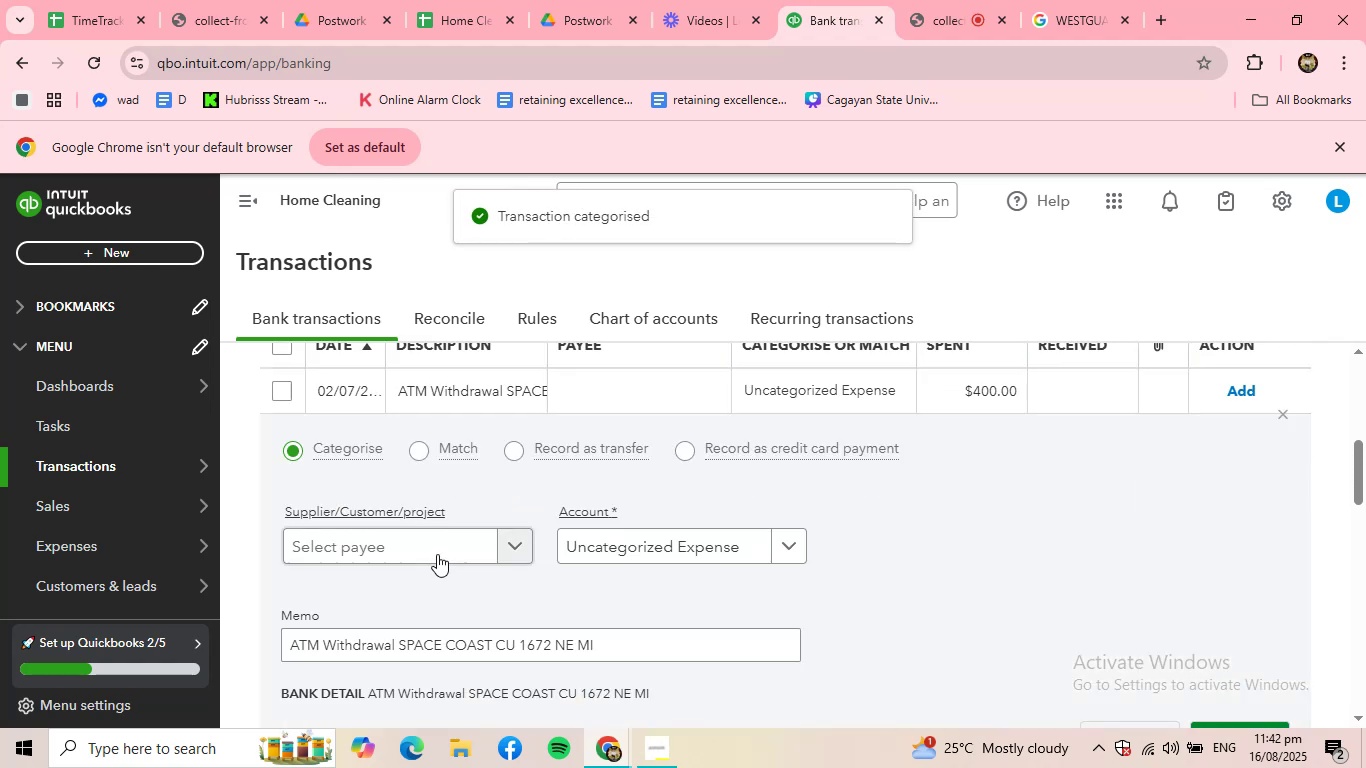 
left_click([435, 551])
 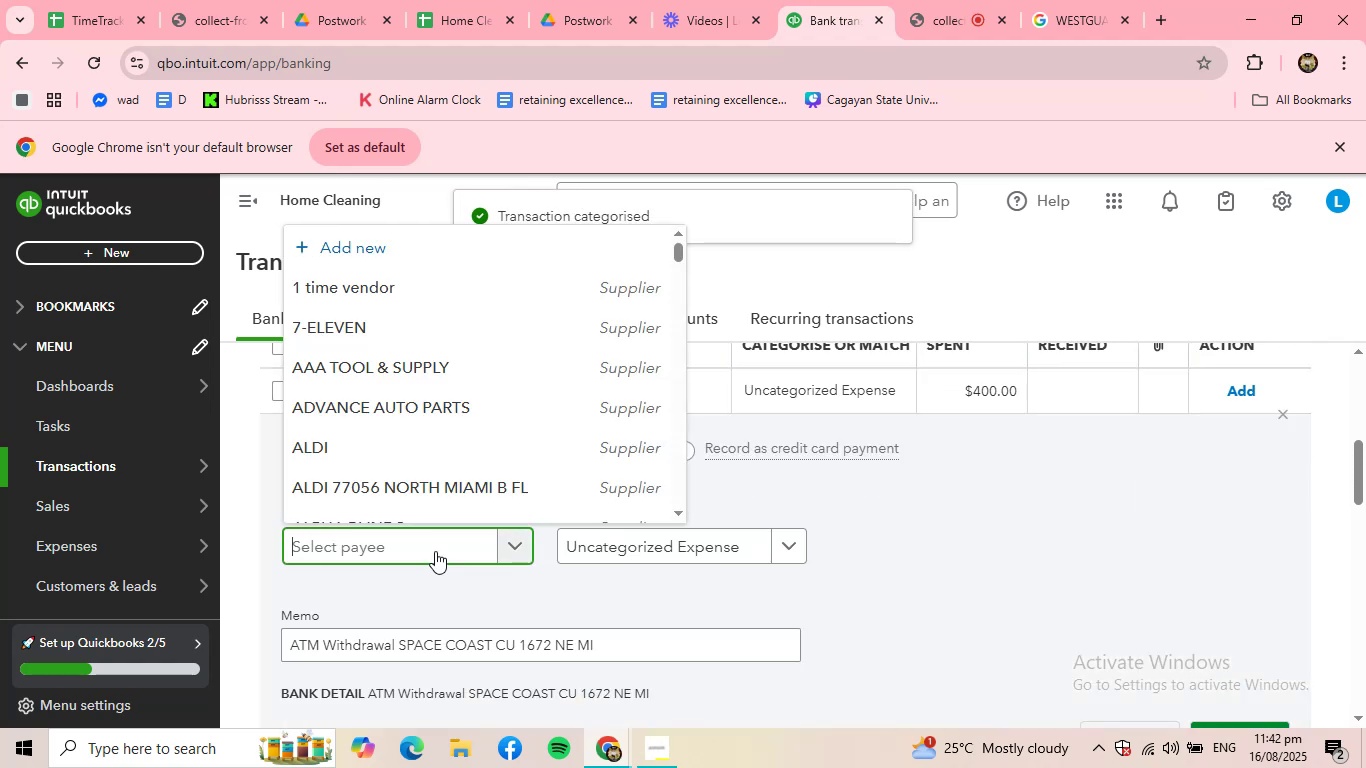 
type(SPACE)
 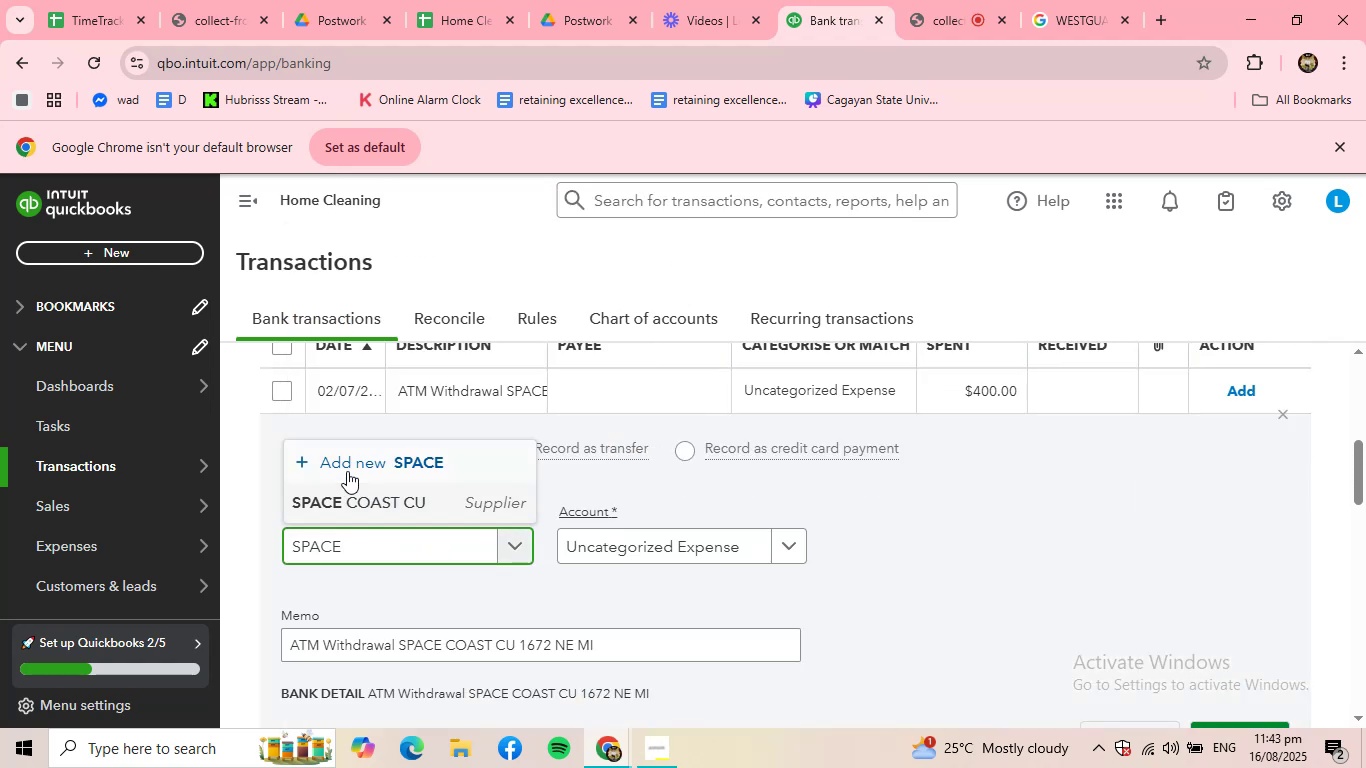 
left_click([355, 497])
 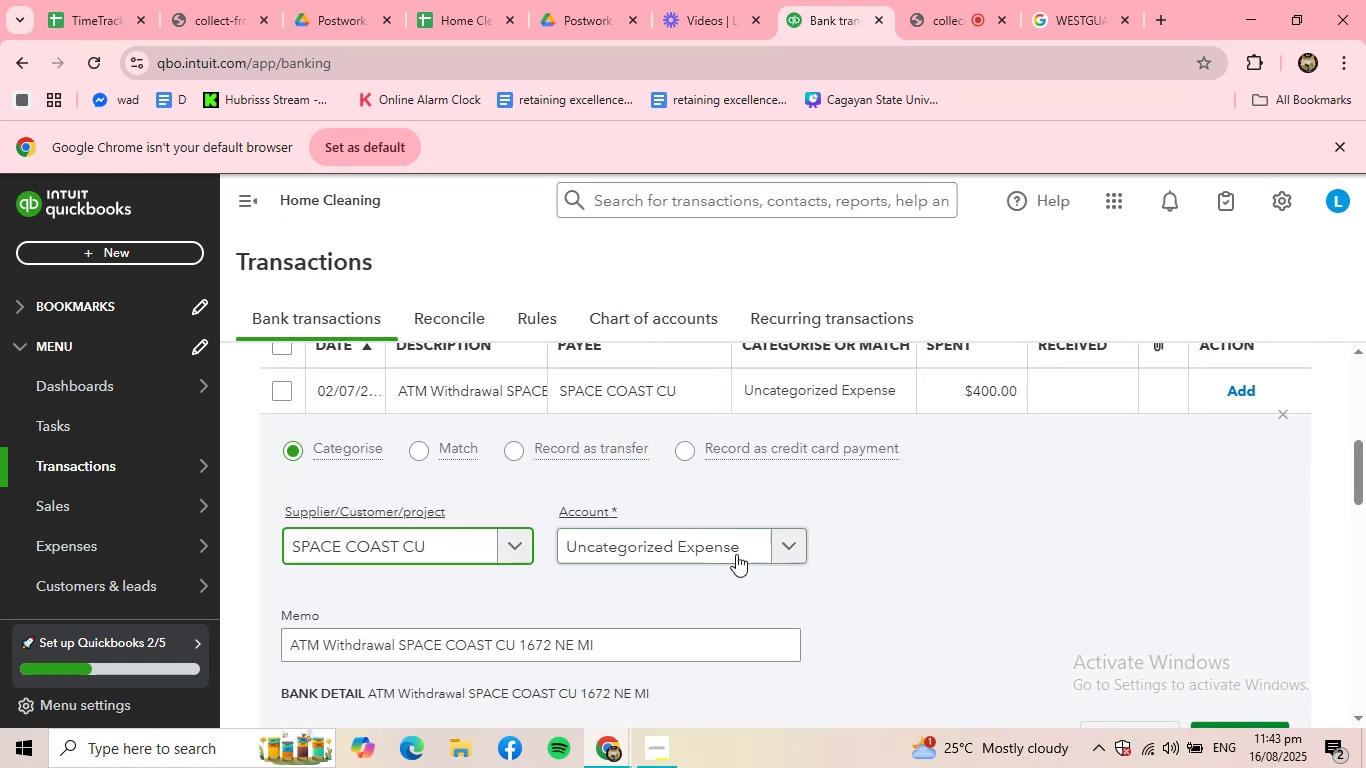 
scroll: coordinate [904, 592], scroll_direction: down, amount: 1.0
 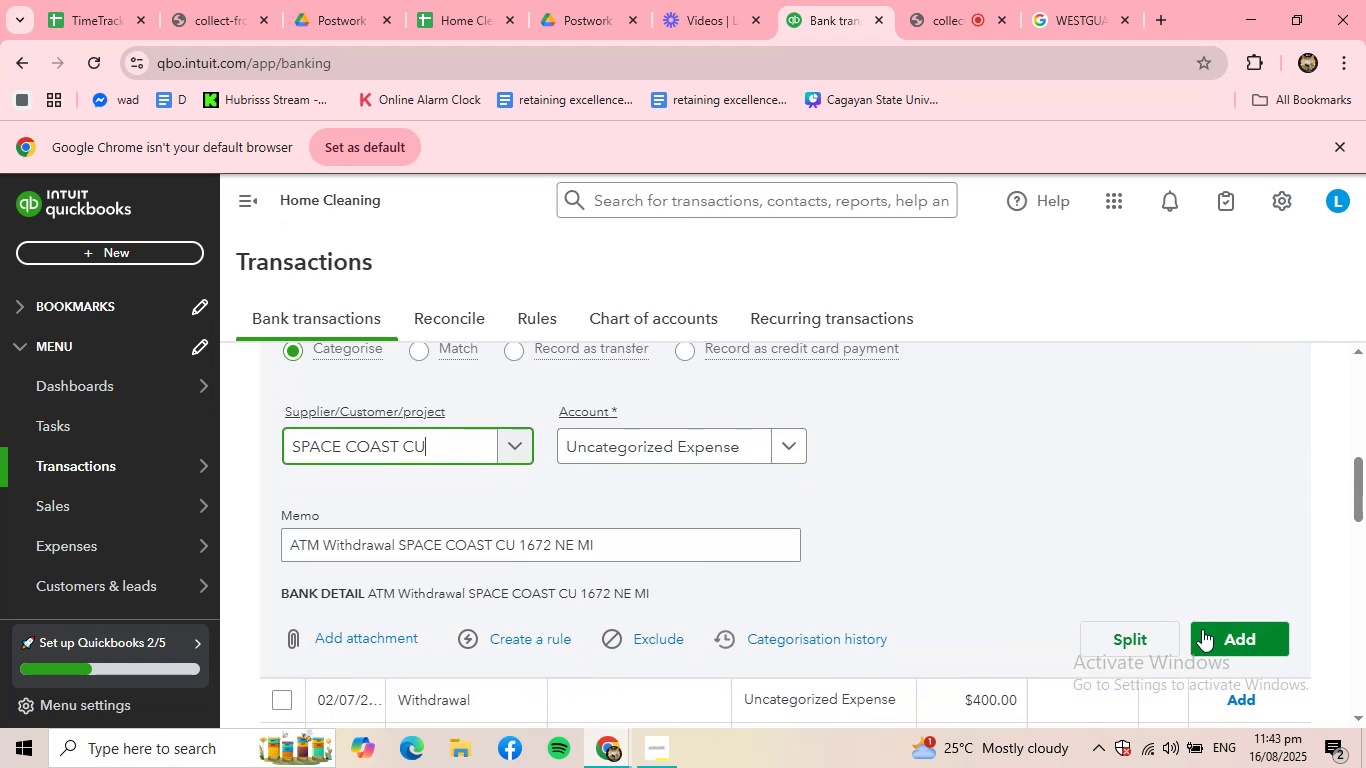 
left_click([1209, 631])
 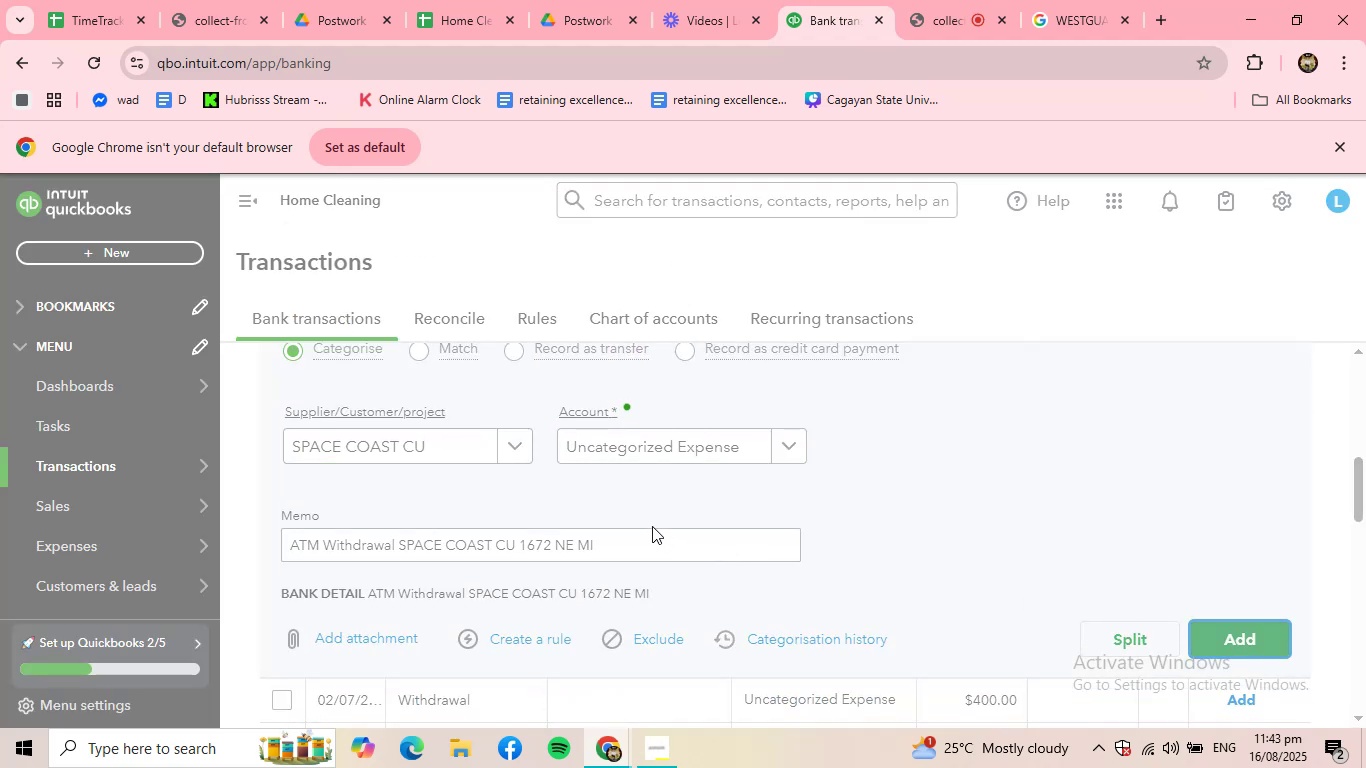 
scroll: coordinate [646, 523], scroll_direction: up, amount: 2.0
 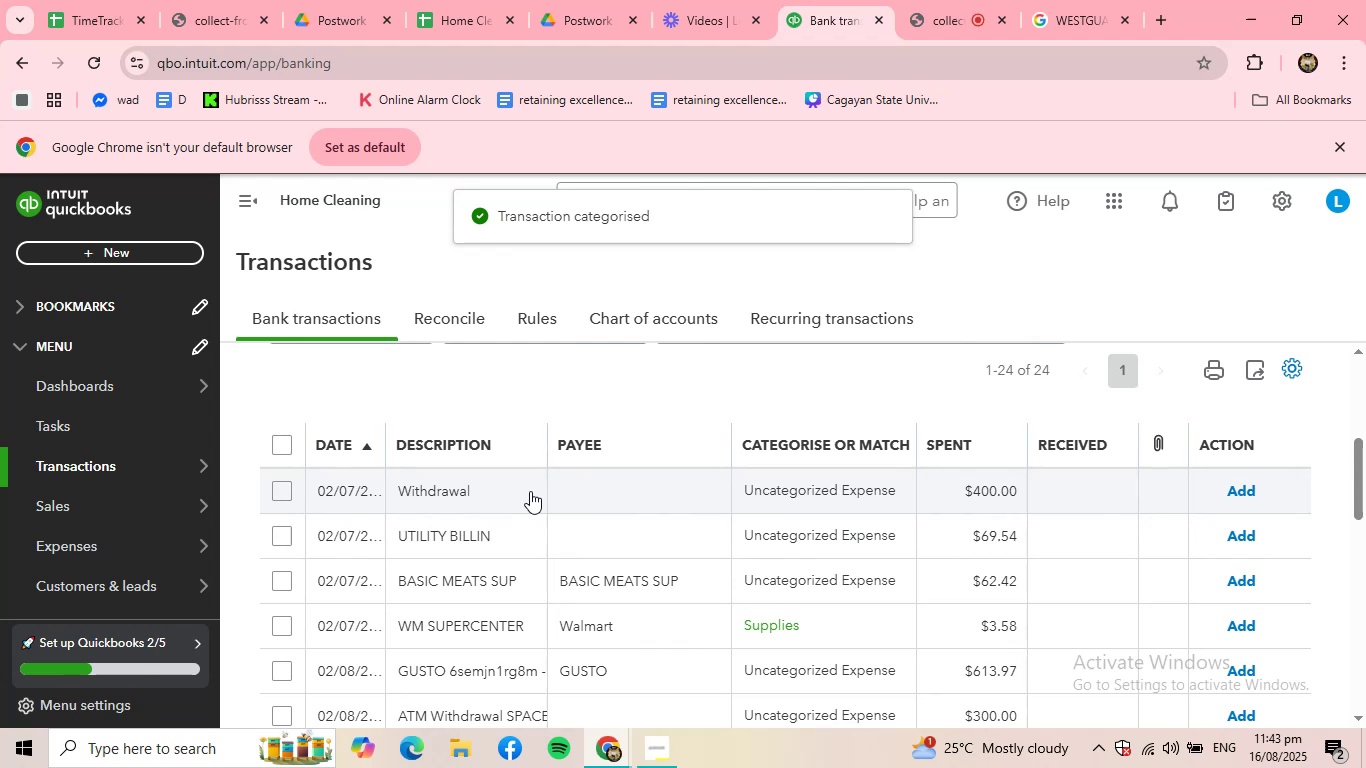 
left_click([523, 493])
 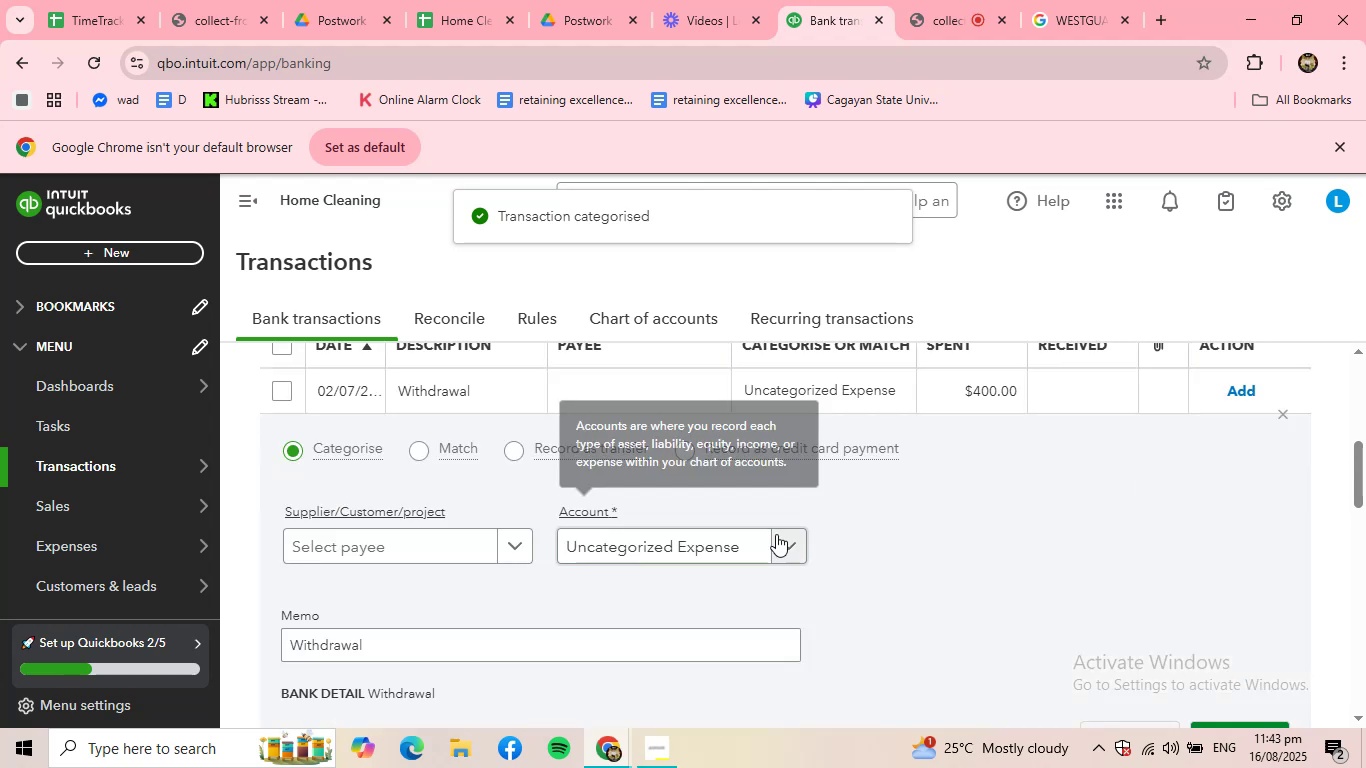 
scroll: coordinate [1110, 610], scroll_direction: down, amount: 1.0
 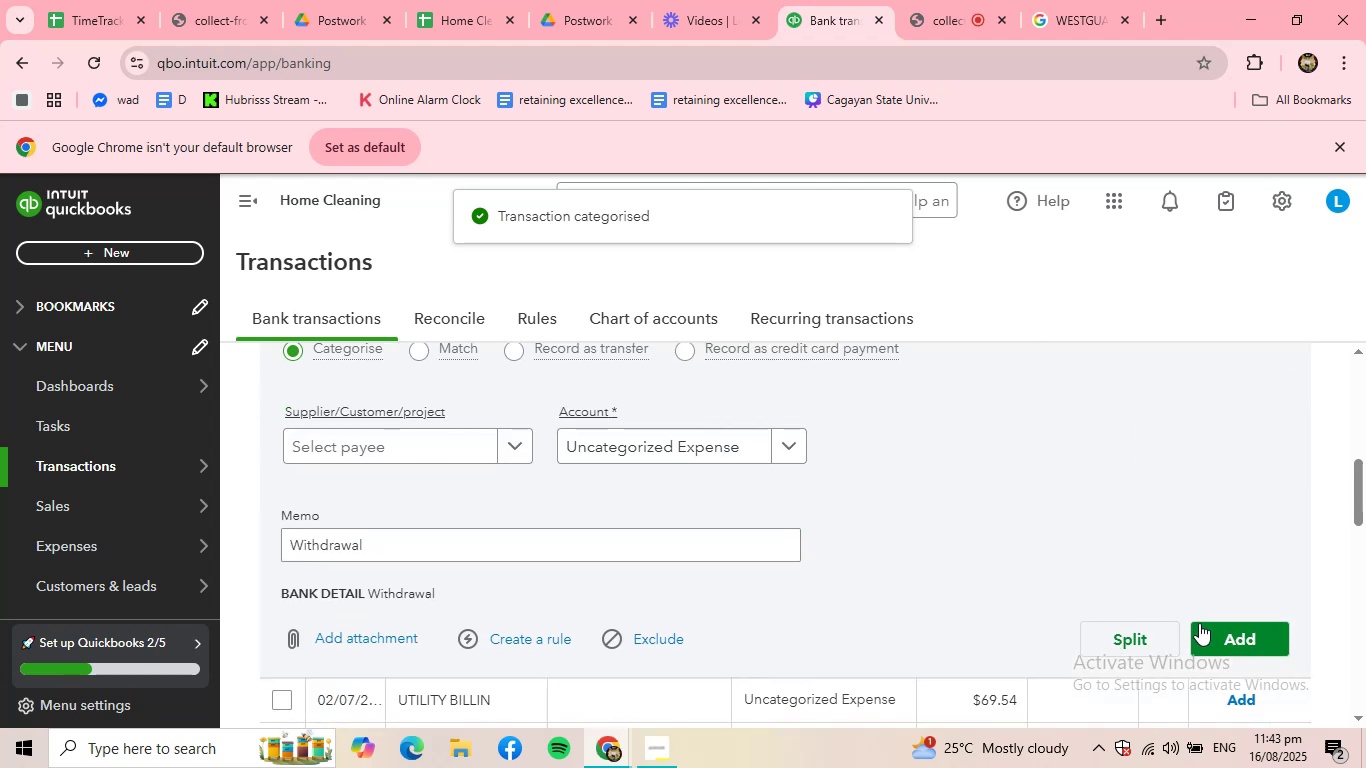 
left_click([1215, 628])
 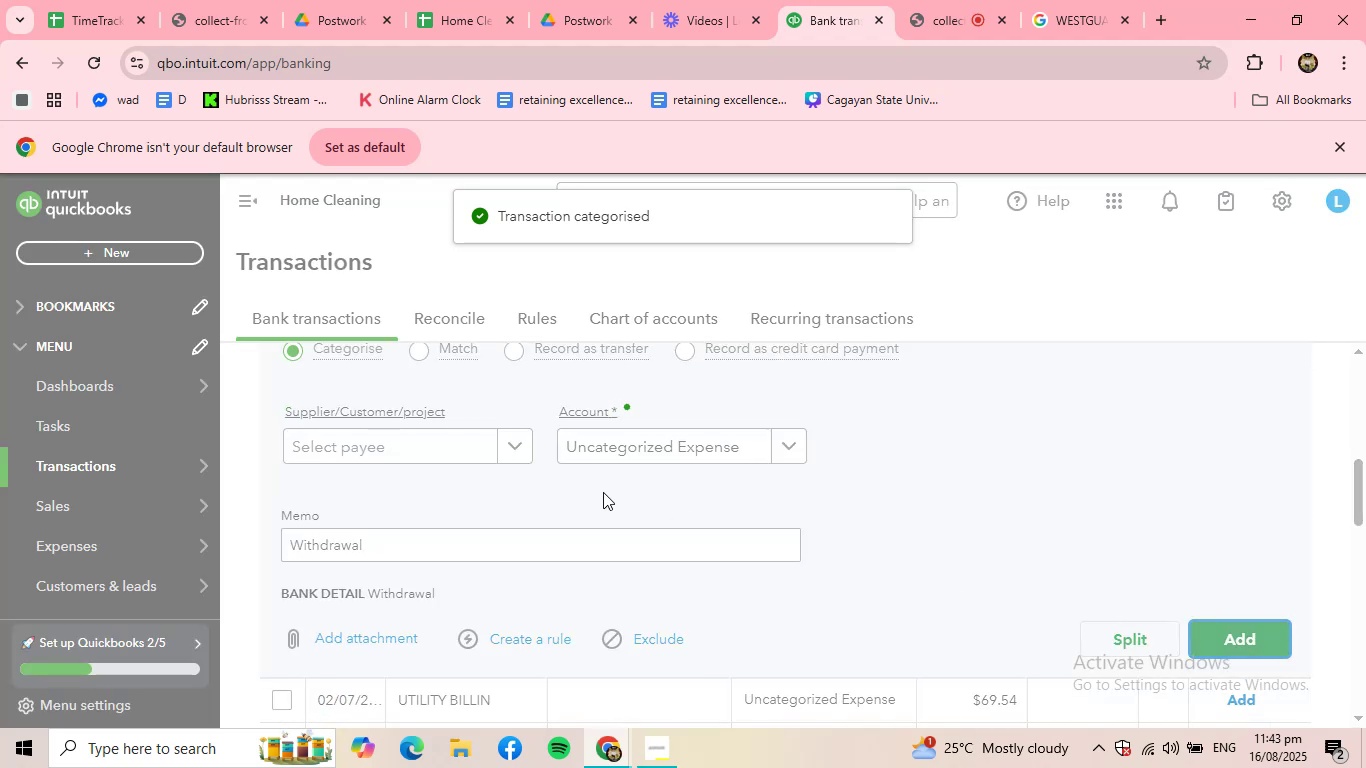 
scroll: coordinate [478, 411], scroll_direction: up, amount: 3.0
 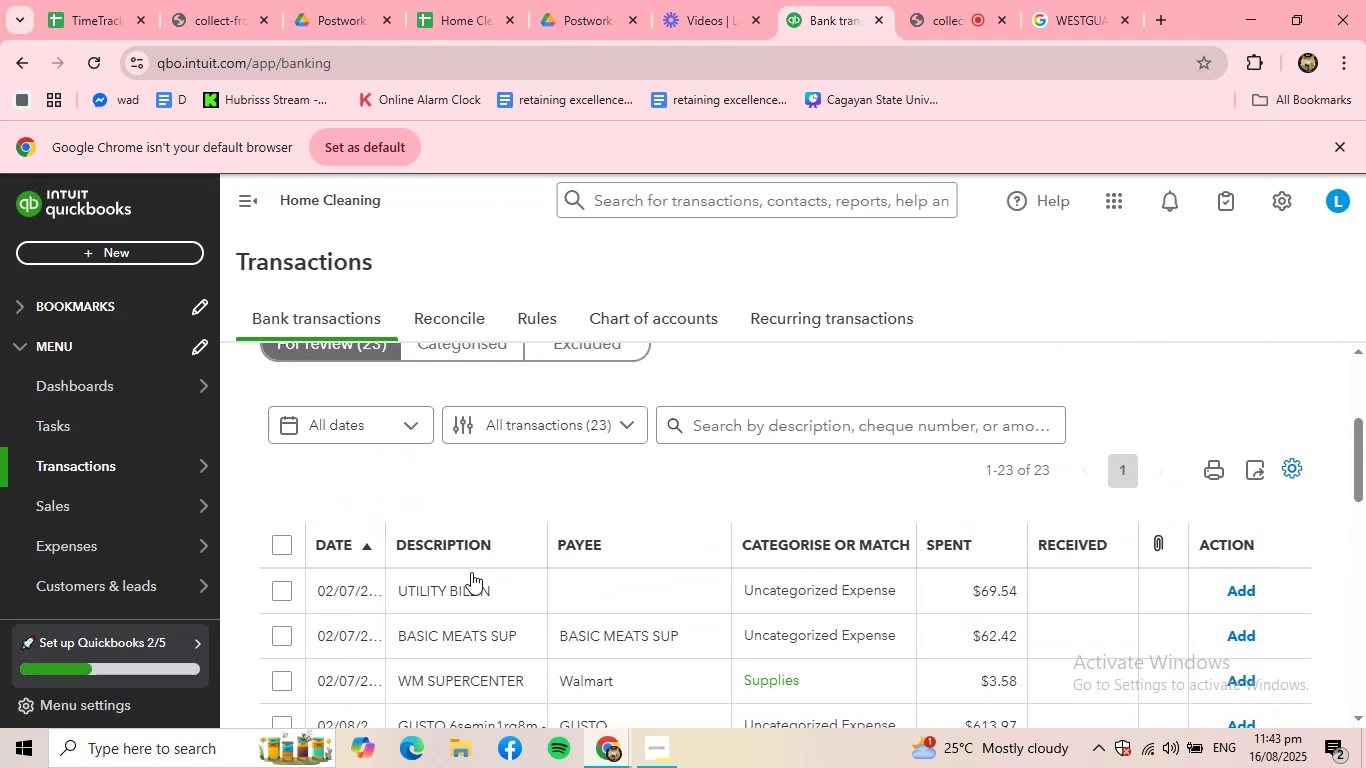 
left_click([466, 589])
 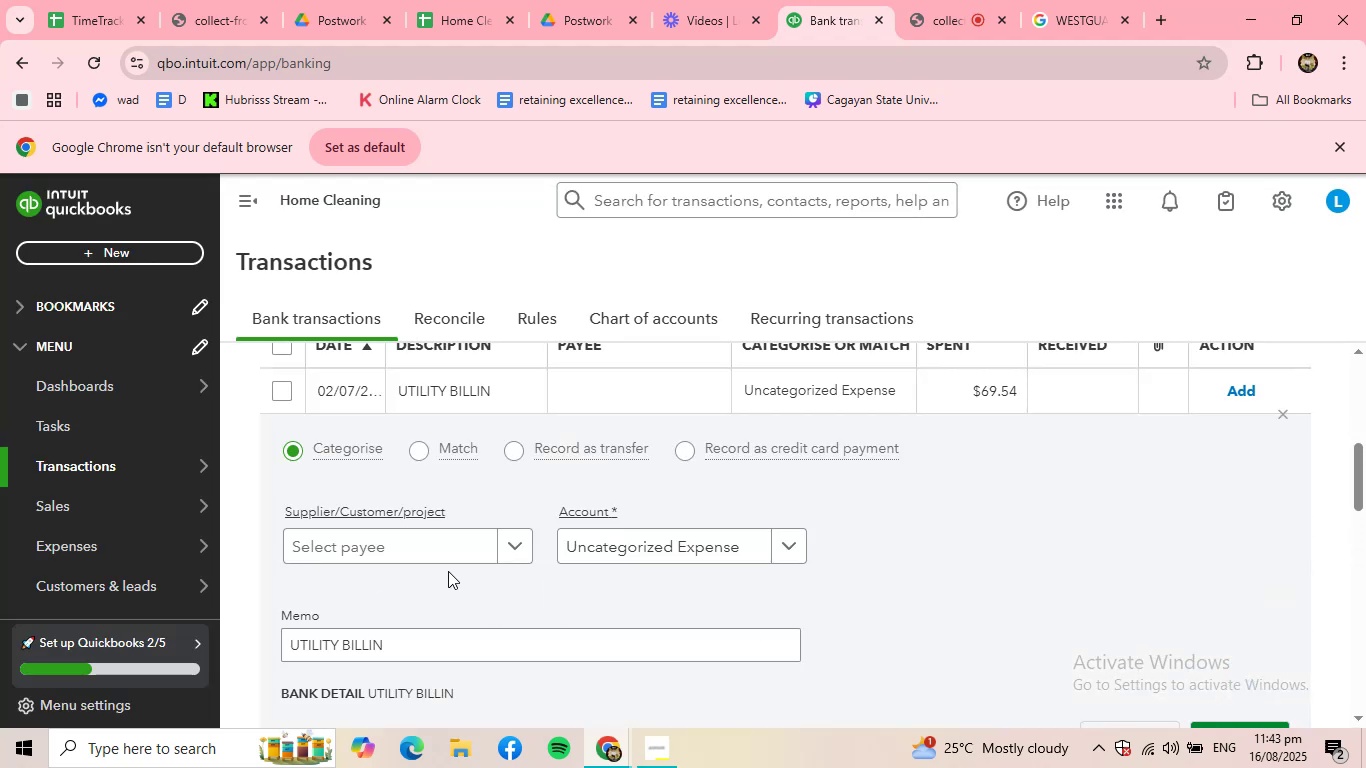 
left_click([449, 553])
 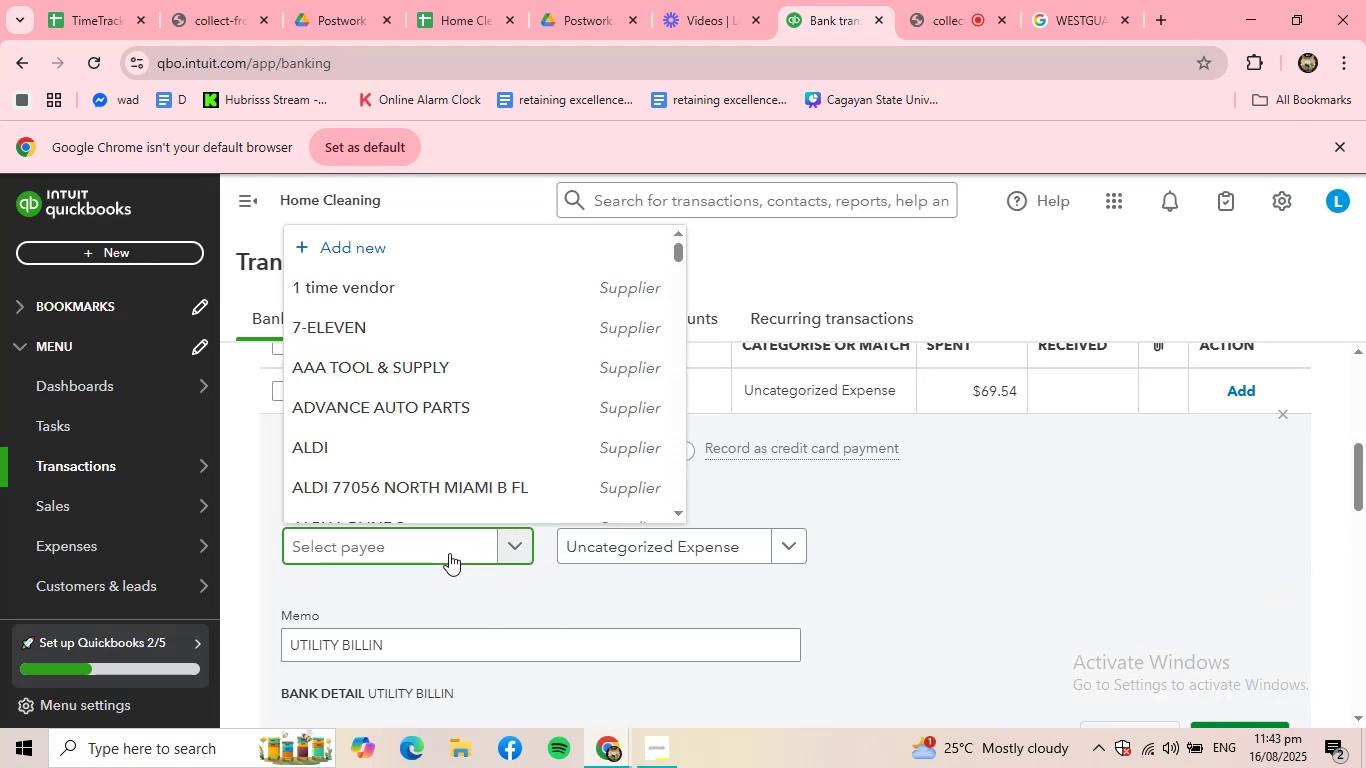 
type(UTILITY)
 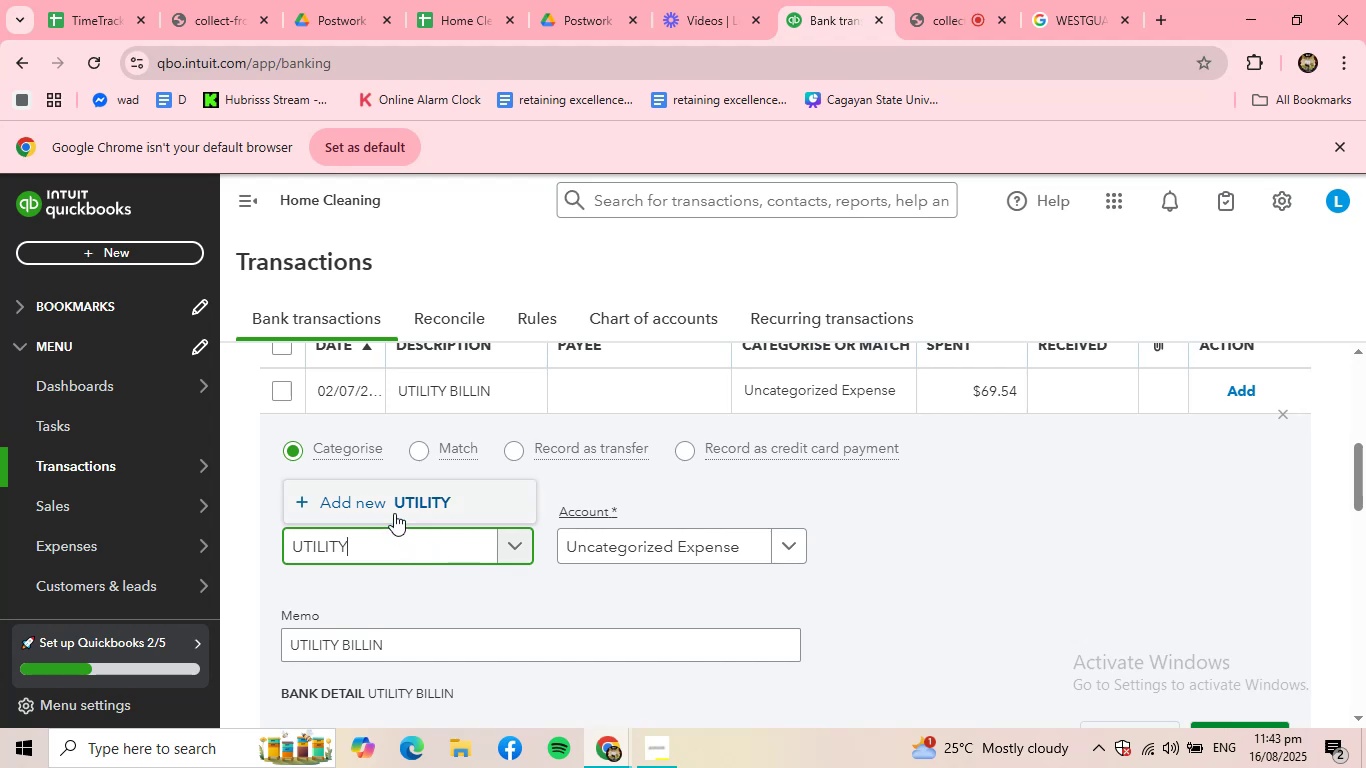 
left_click([393, 508])
 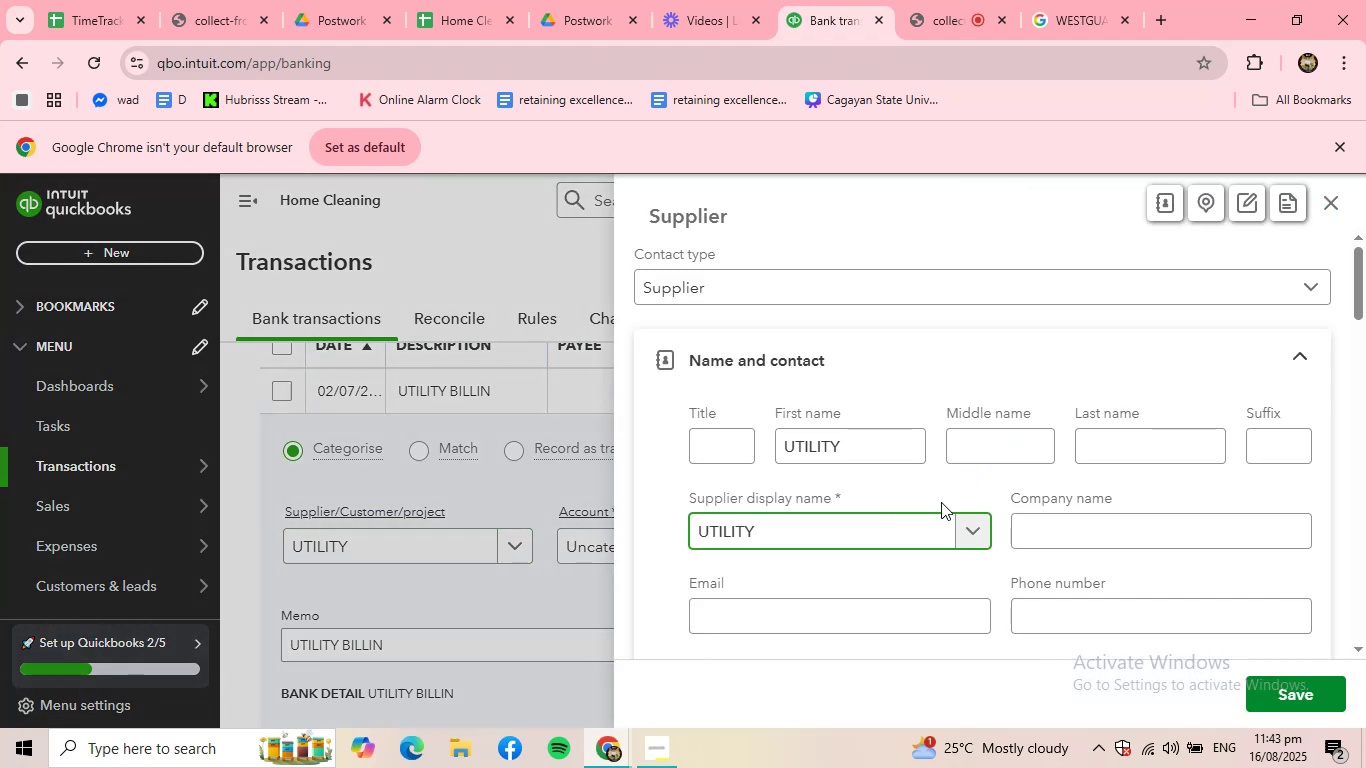 
left_click([1297, 688])
 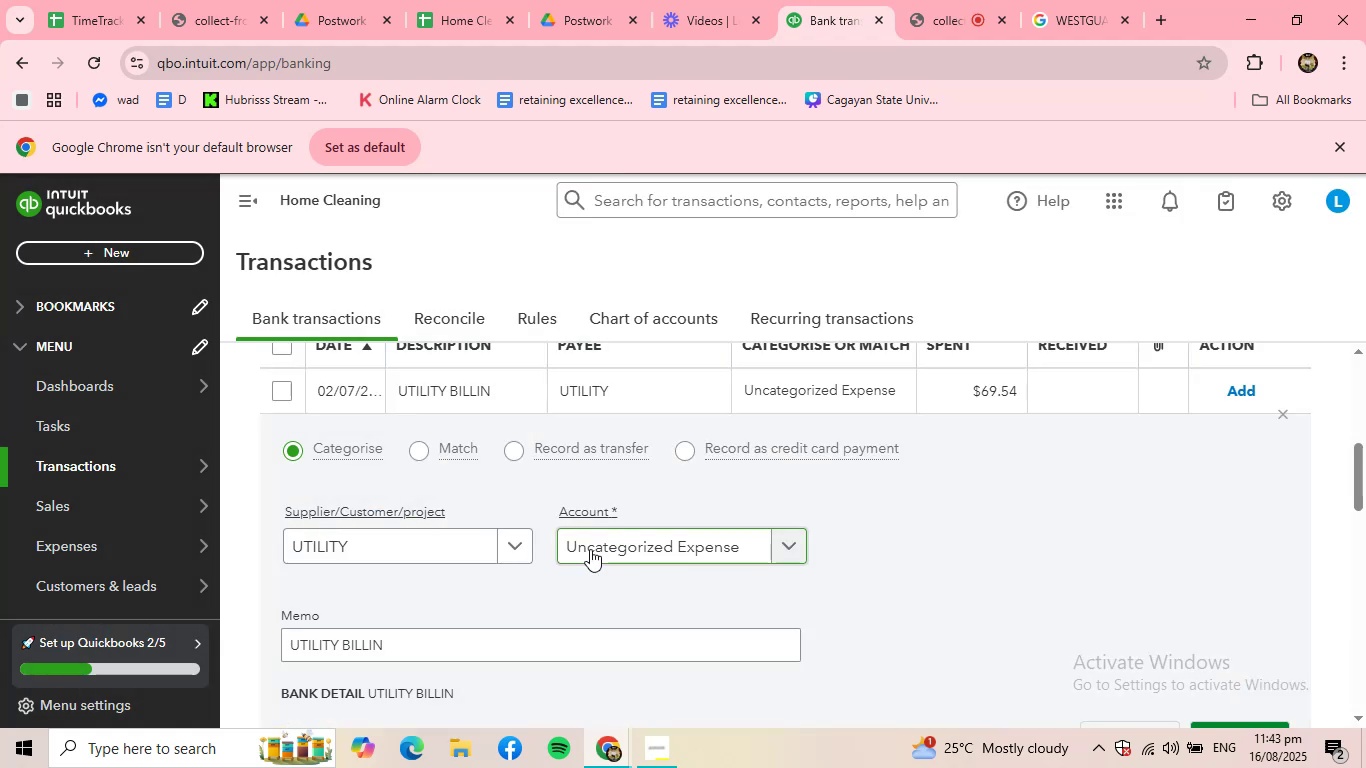 
left_click([629, 549])
 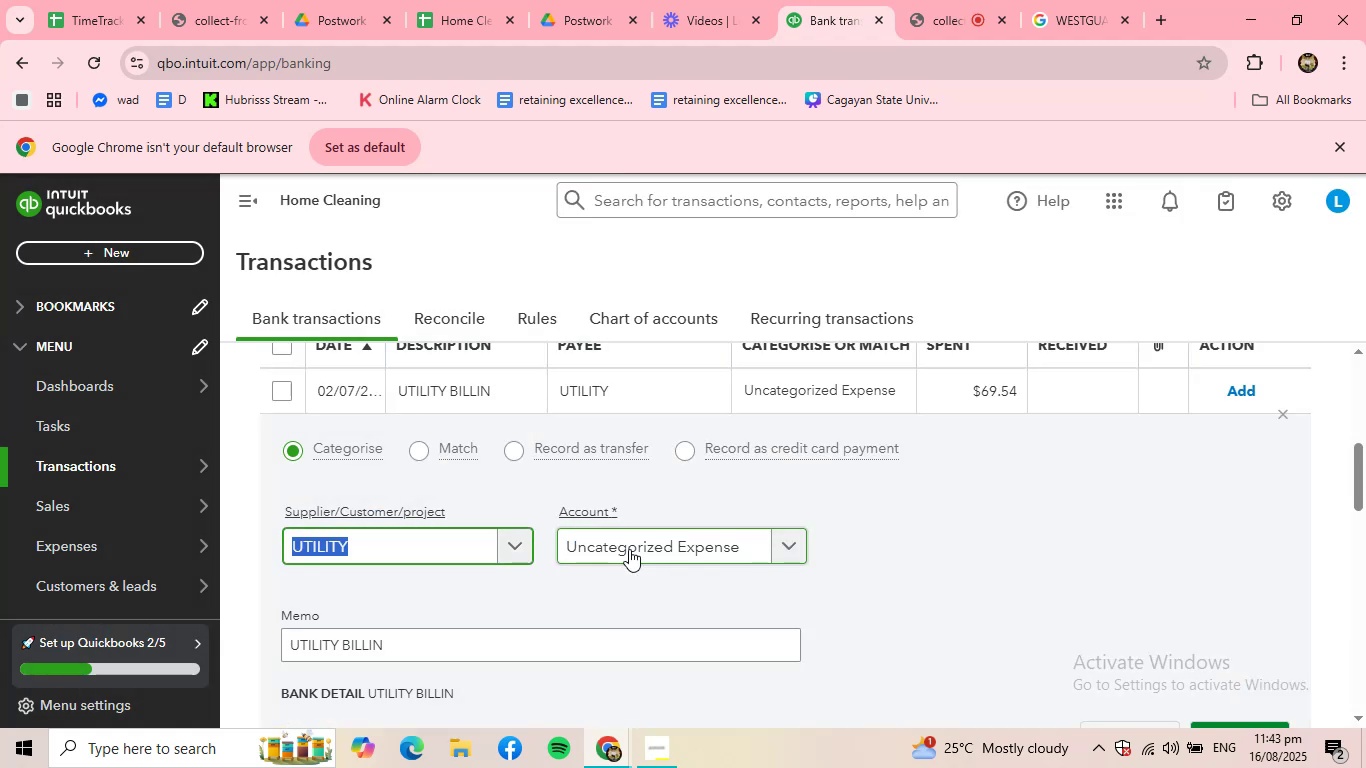 
left_click([629, 549])
 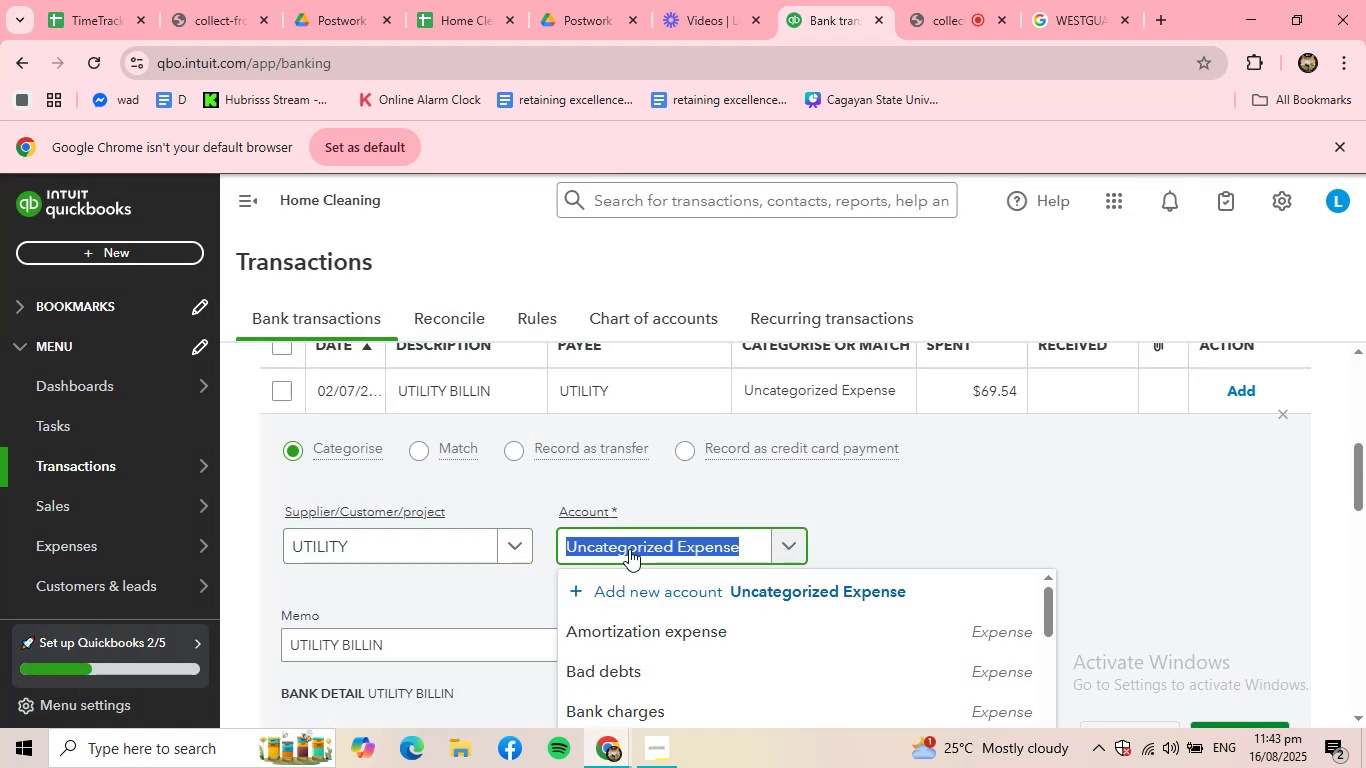 
type(Y)
key(Backspace)
type(T)
key(Backspace)
key(Backspace)
type(UL)
key(Backspace)
type(TILI)
 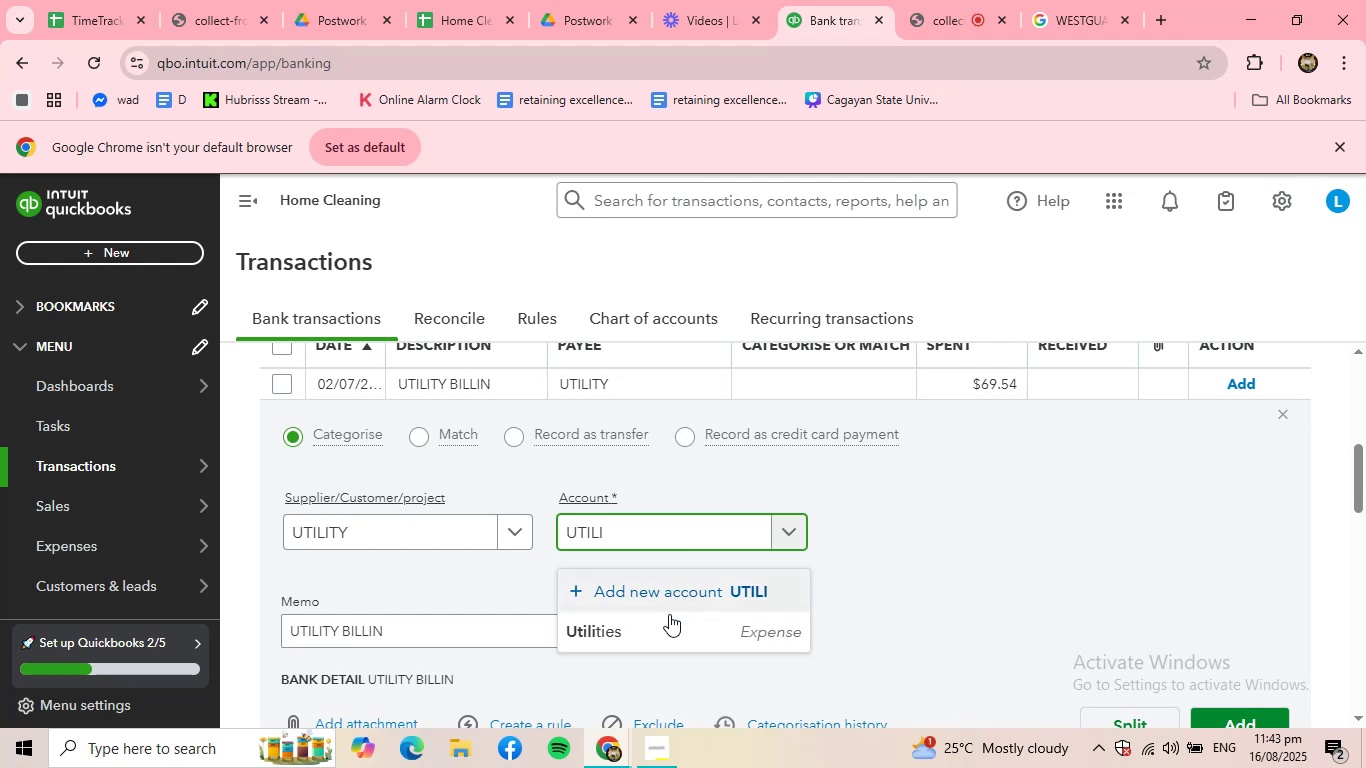 
left_click([658, 628])
 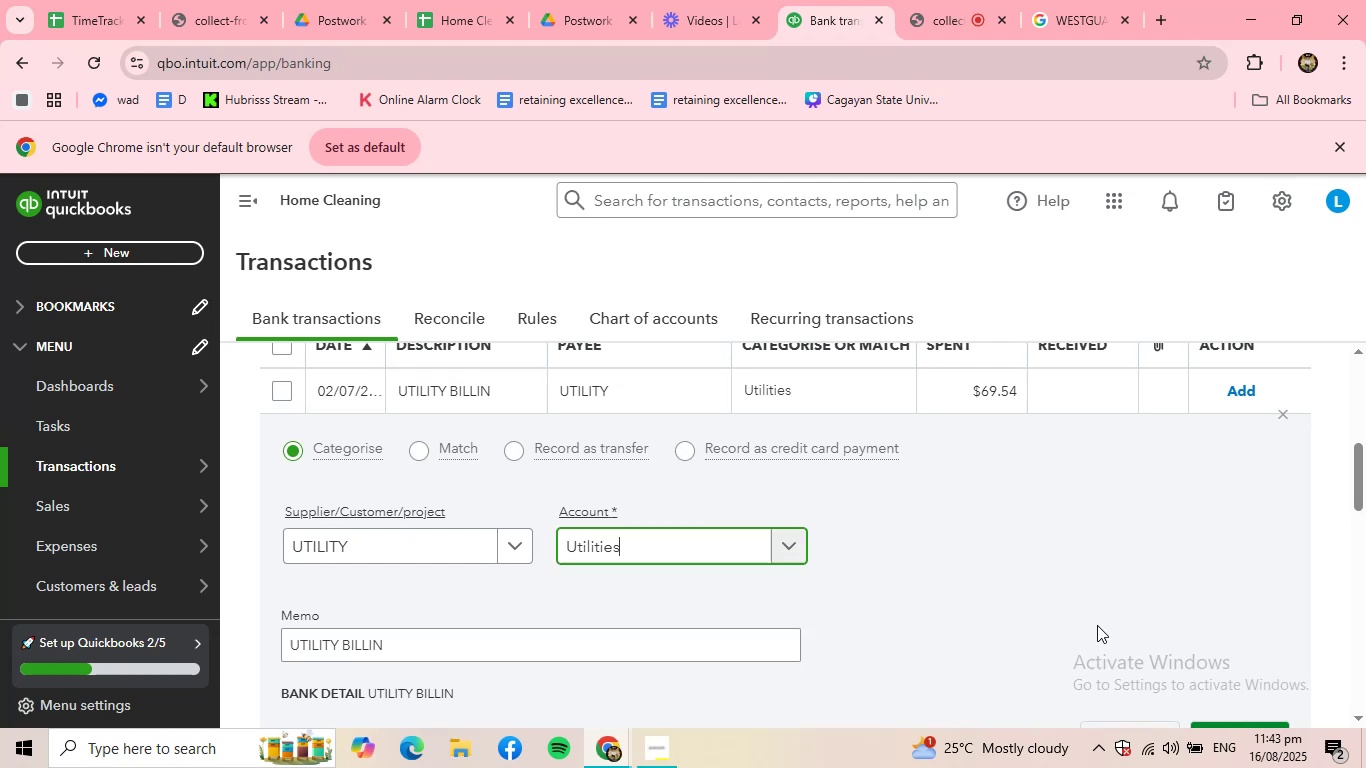 
scroll: coordinate [1098, 625], scroll_direction: down, amount: 1.0
 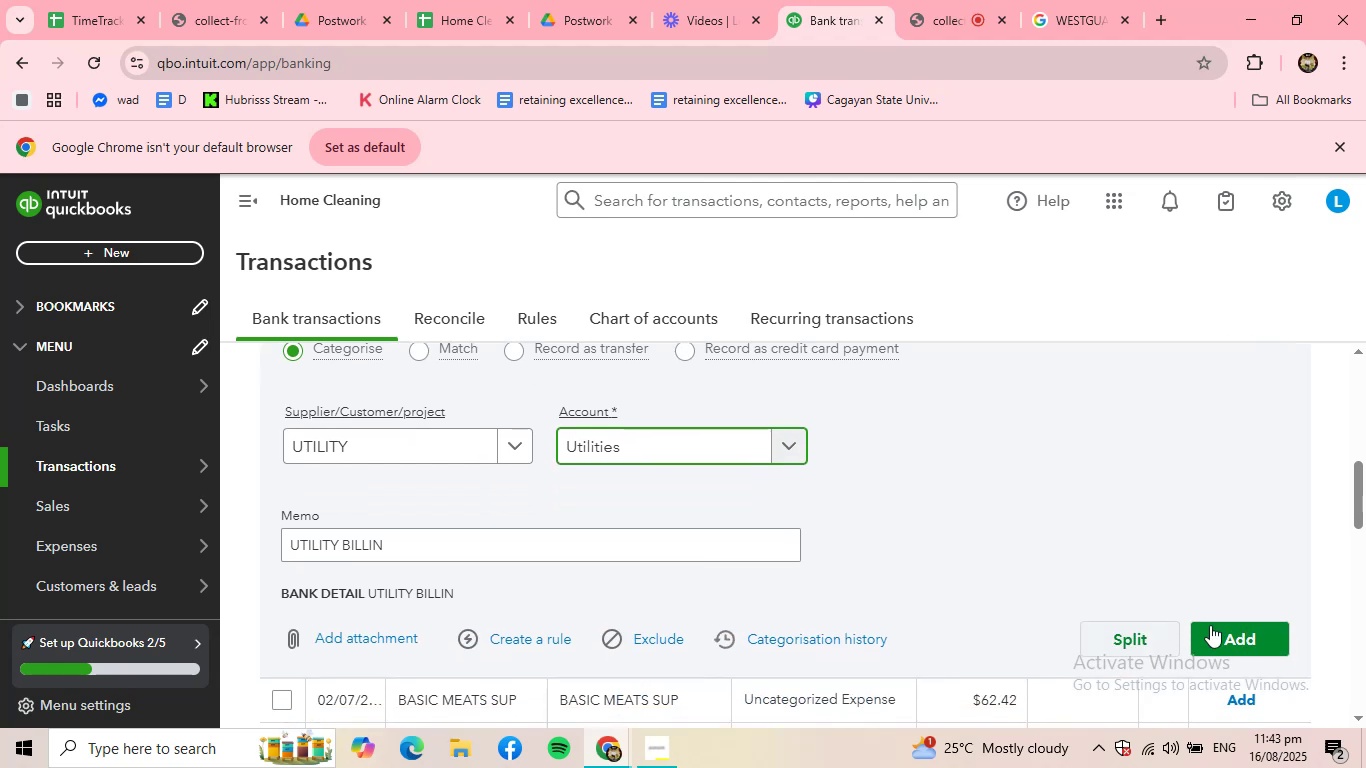 
left_click([1250, 634])
 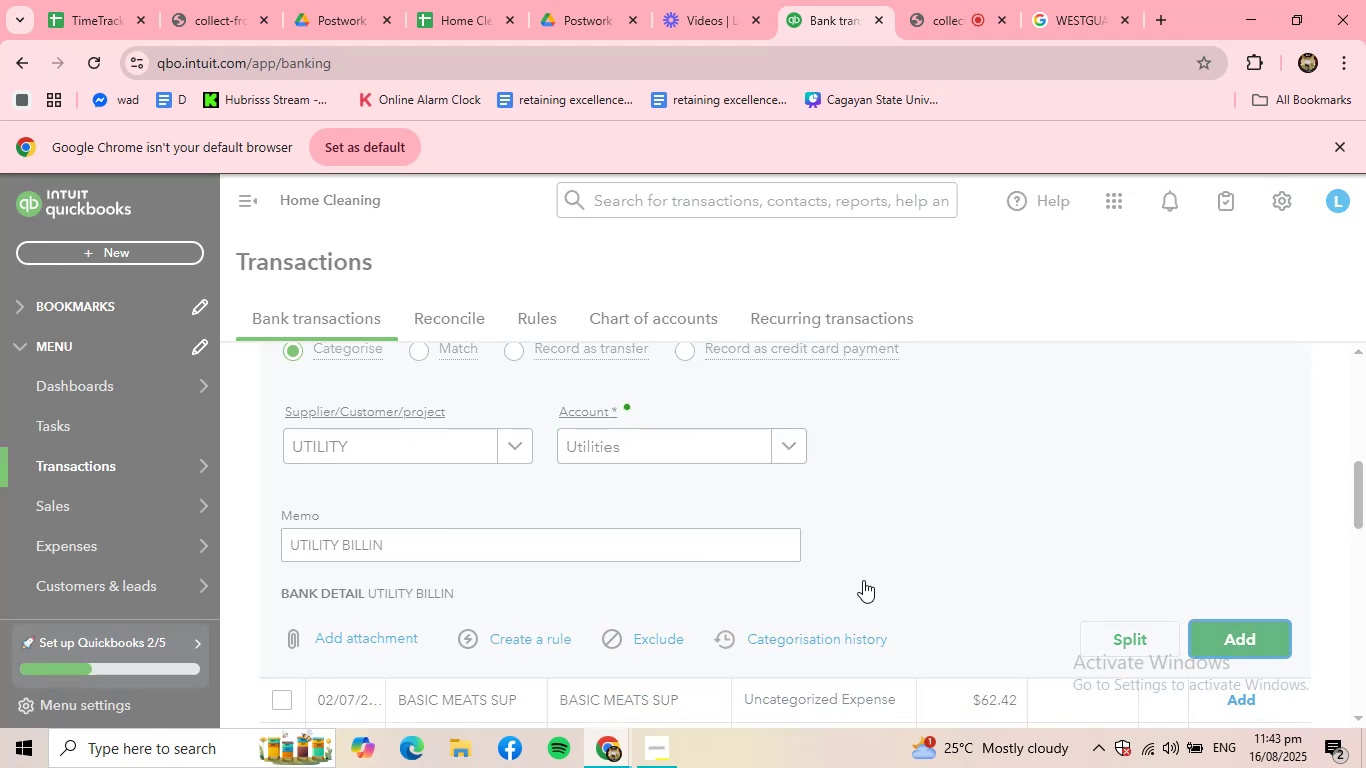 
scroll: coordinate [779, 559], scroll_direction: up, amount: 2.0
 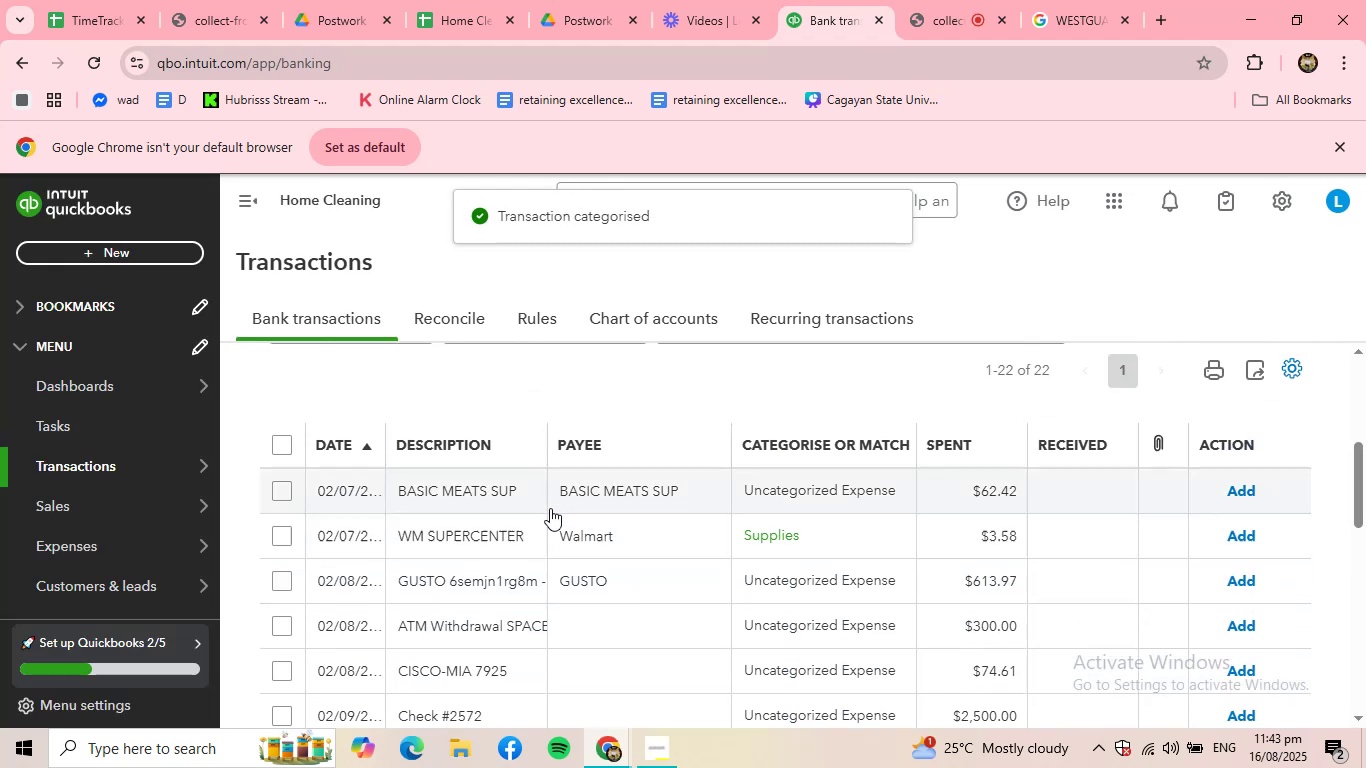 
left_click([533, 495])
 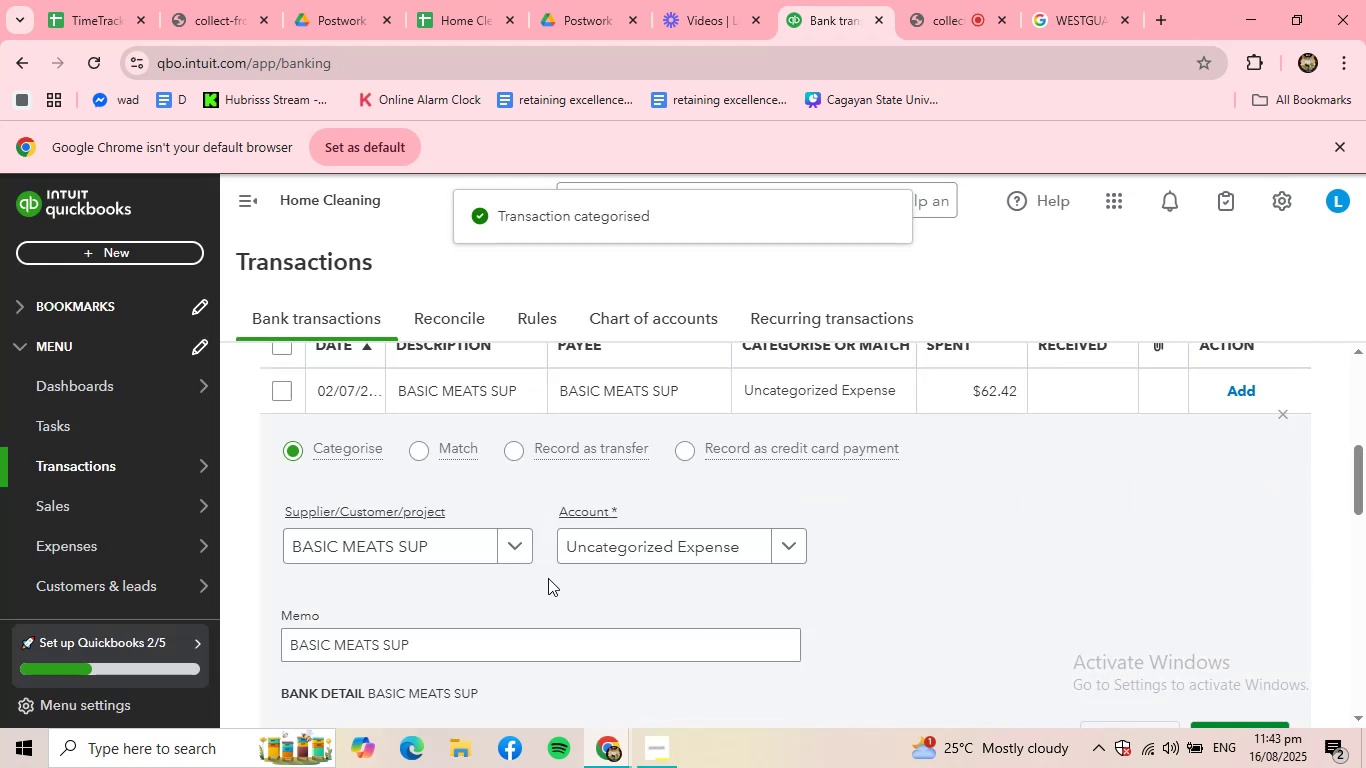 
left_click([630, 551])
 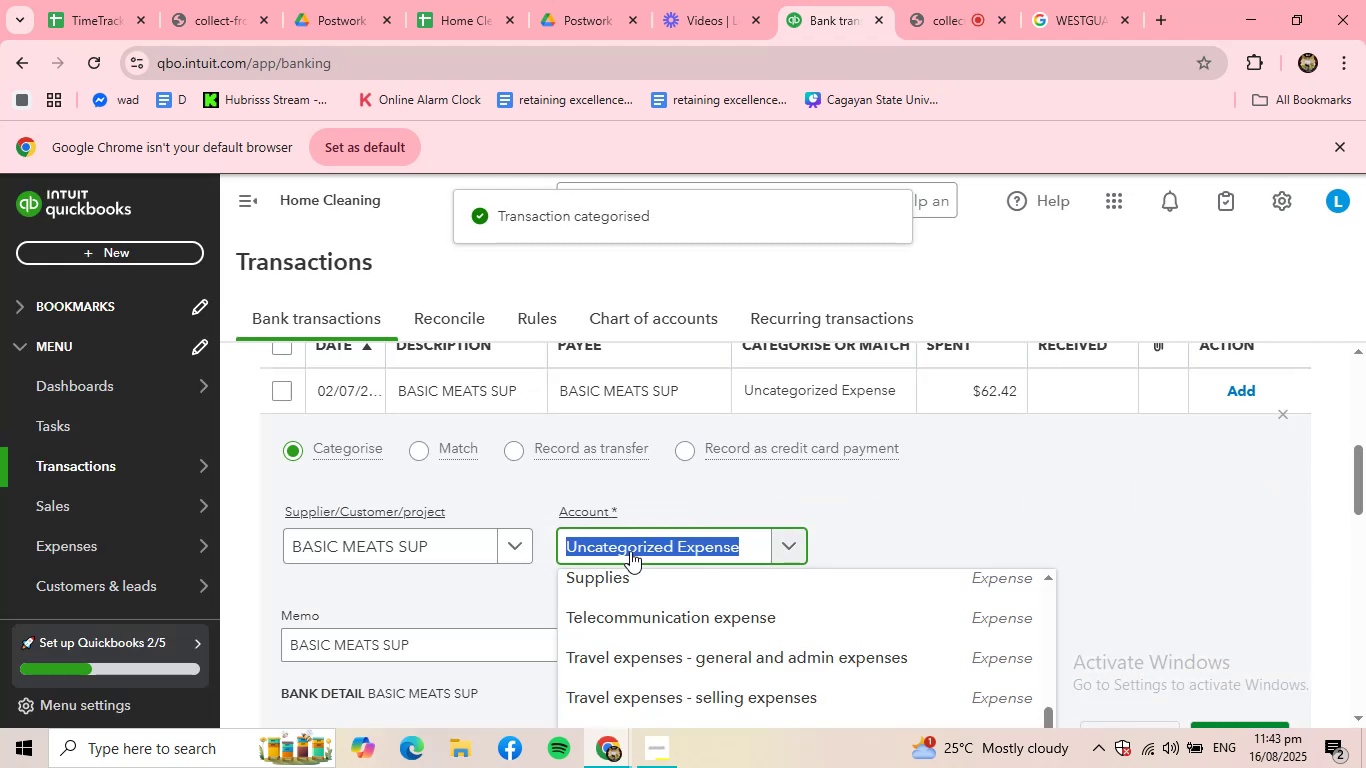 
type(MEALS)
 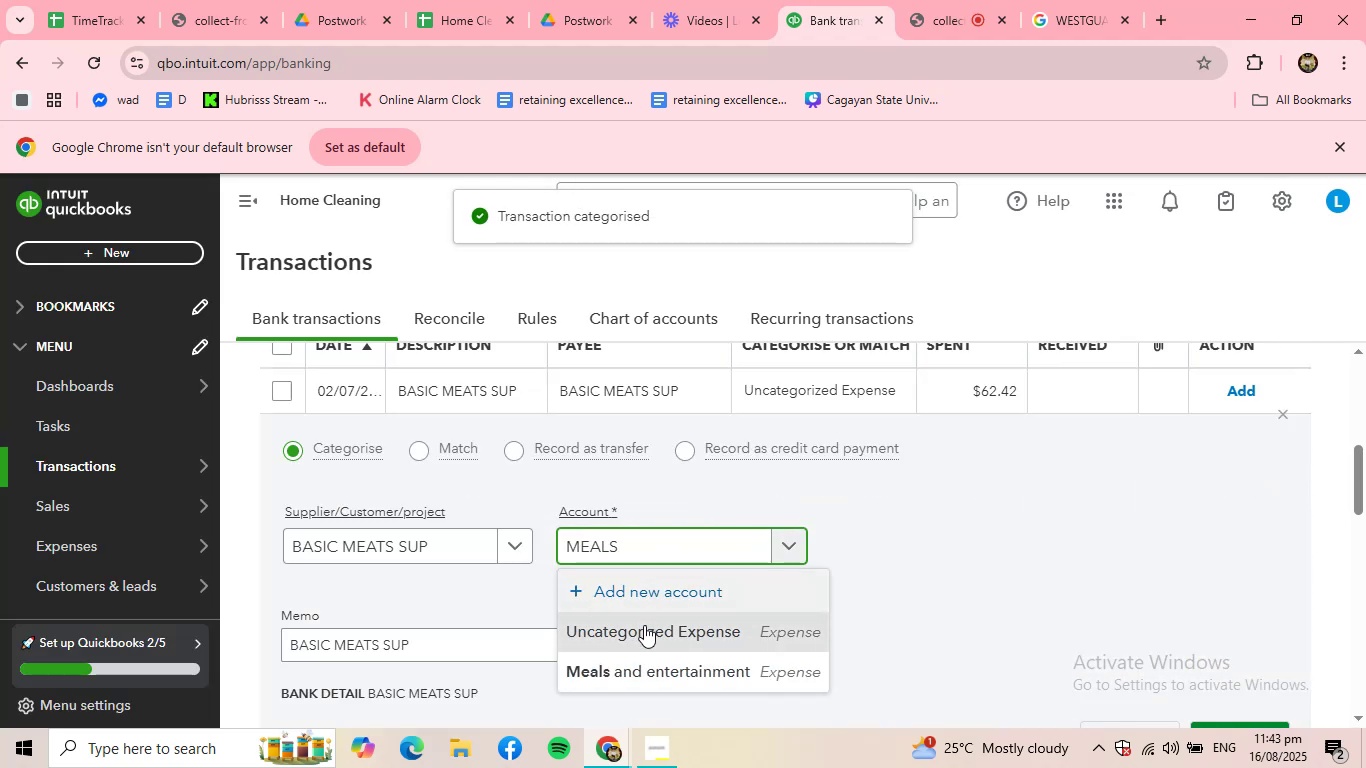 
left_click([648, 663])
 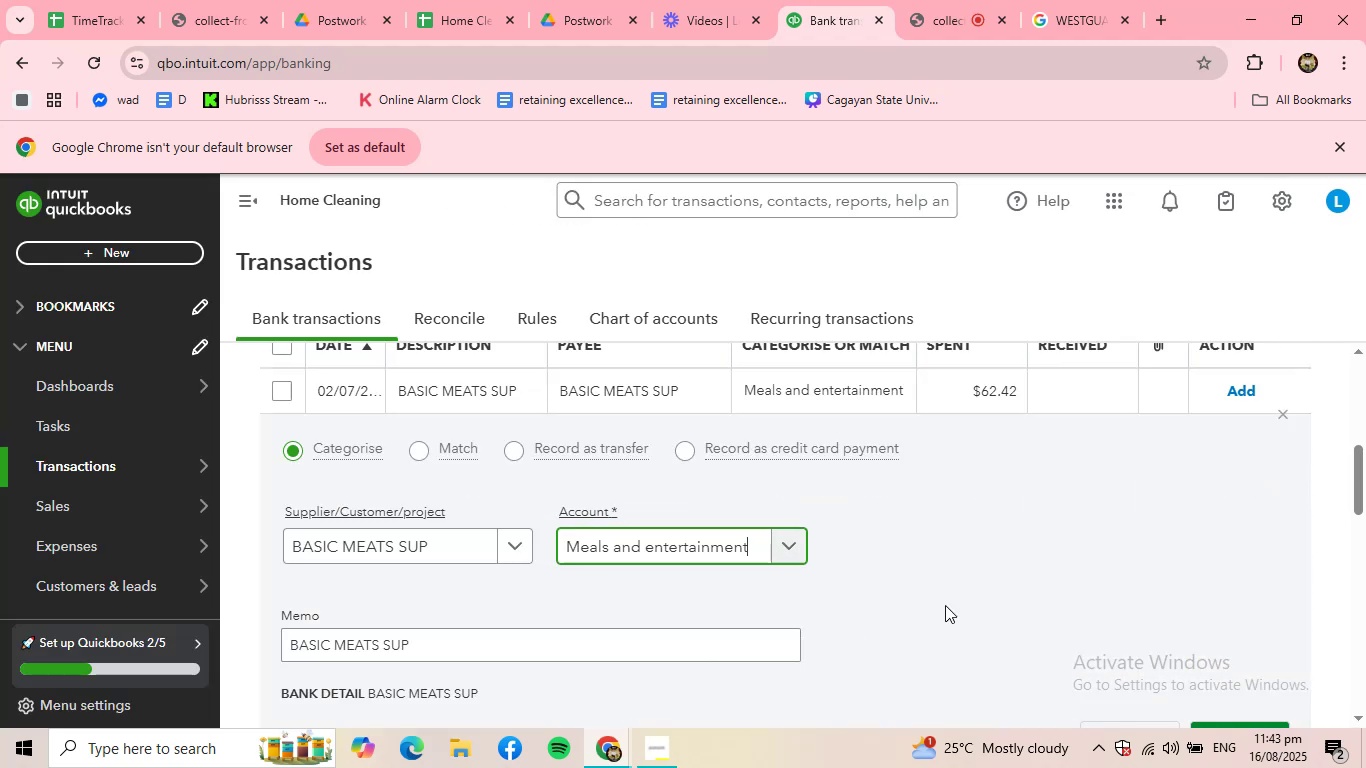 
scroll: coordinate [1028, 599], scroll_direction: down, amount: 1.0
 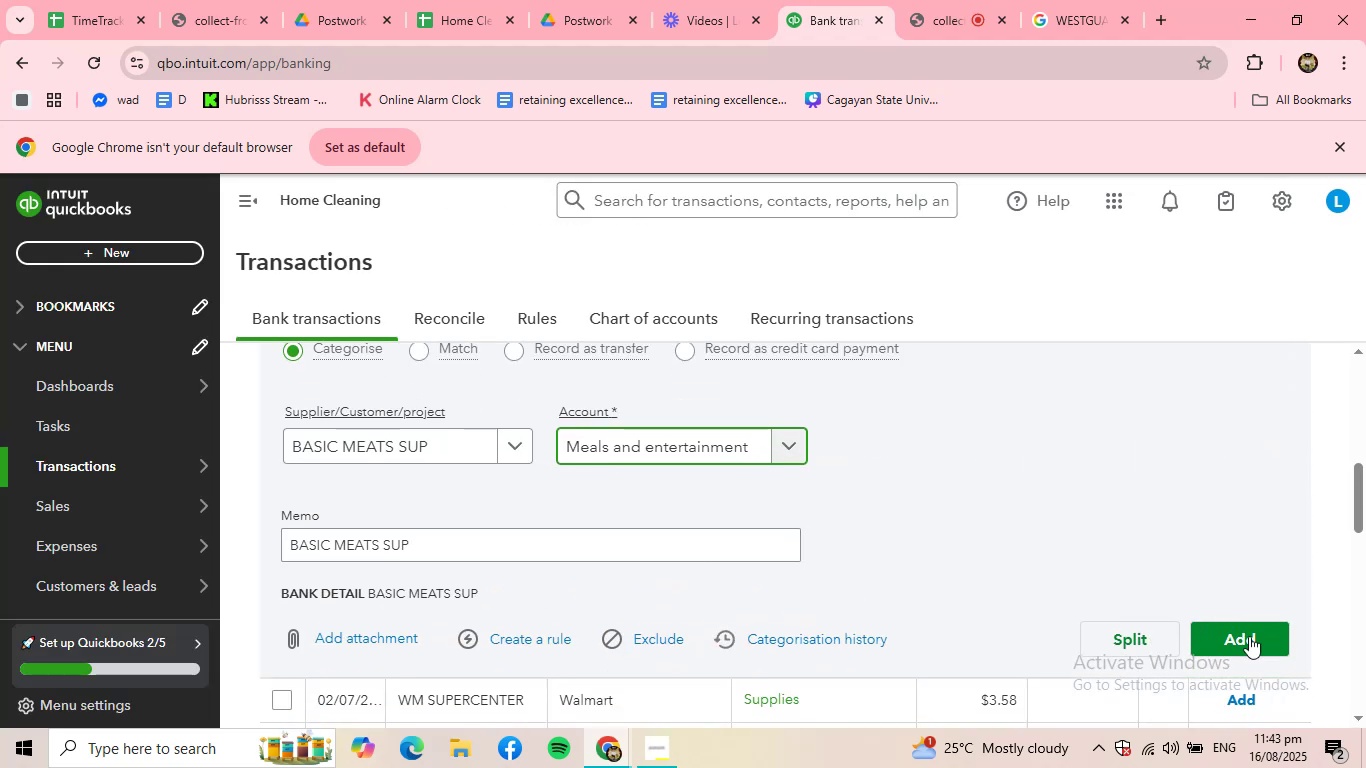 
left_click([1271, 657])
 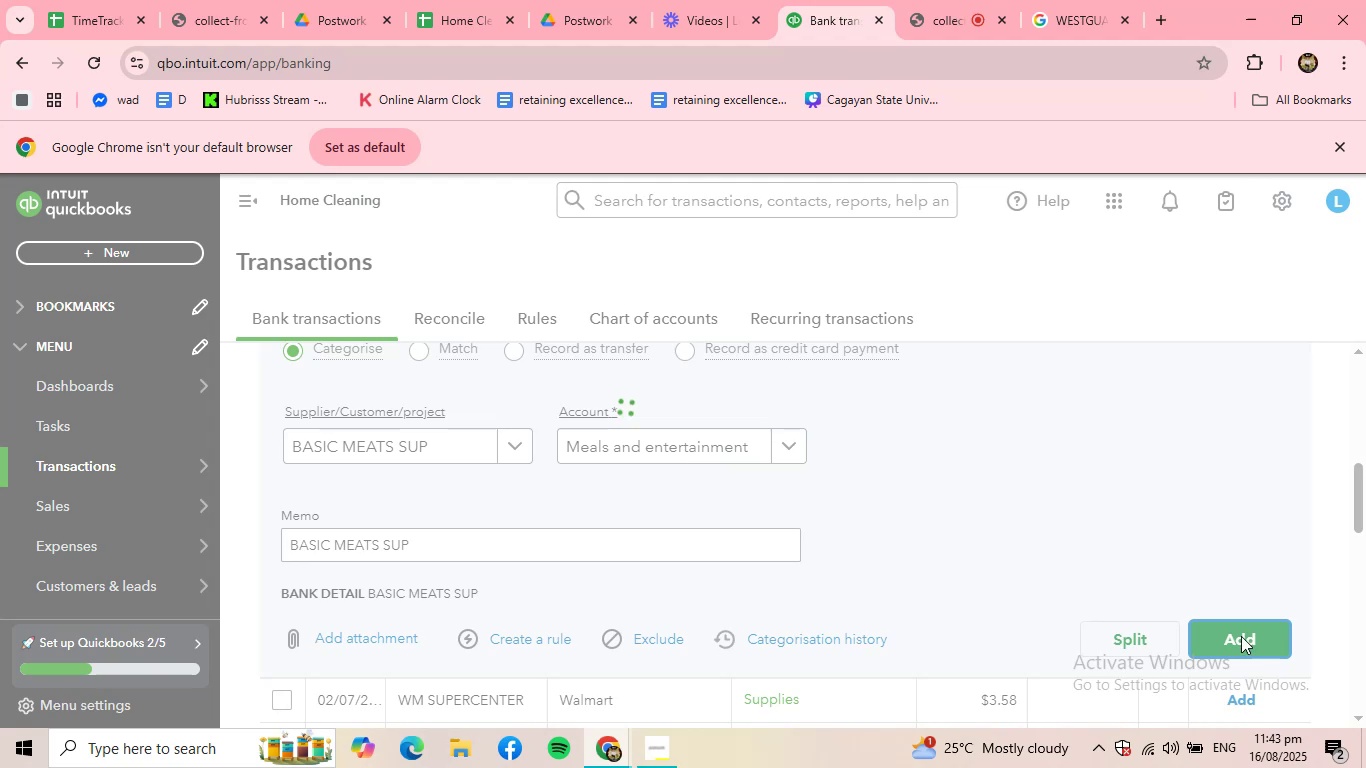 
mouse_move([819, 554])
 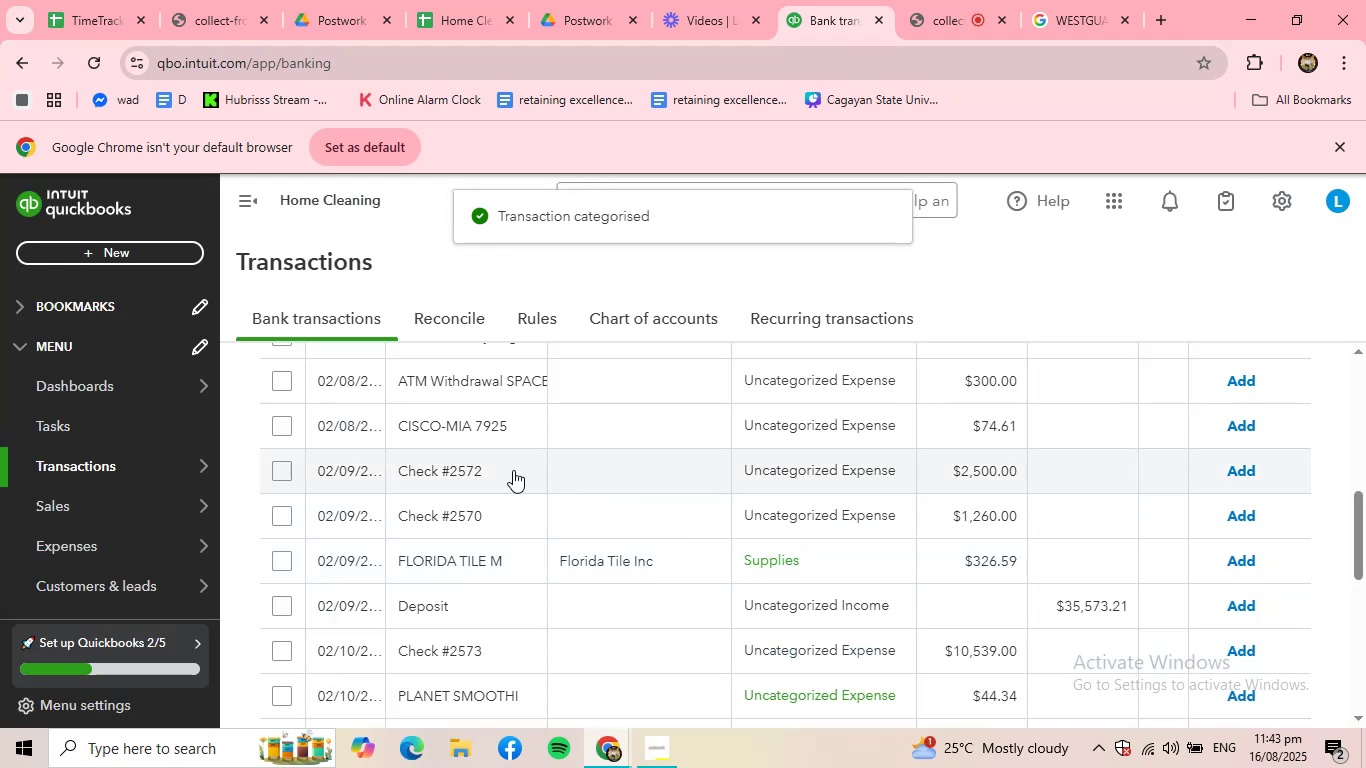 
scroll: coordinate [490, 481], scroll_direction: up, amount: 2.0
 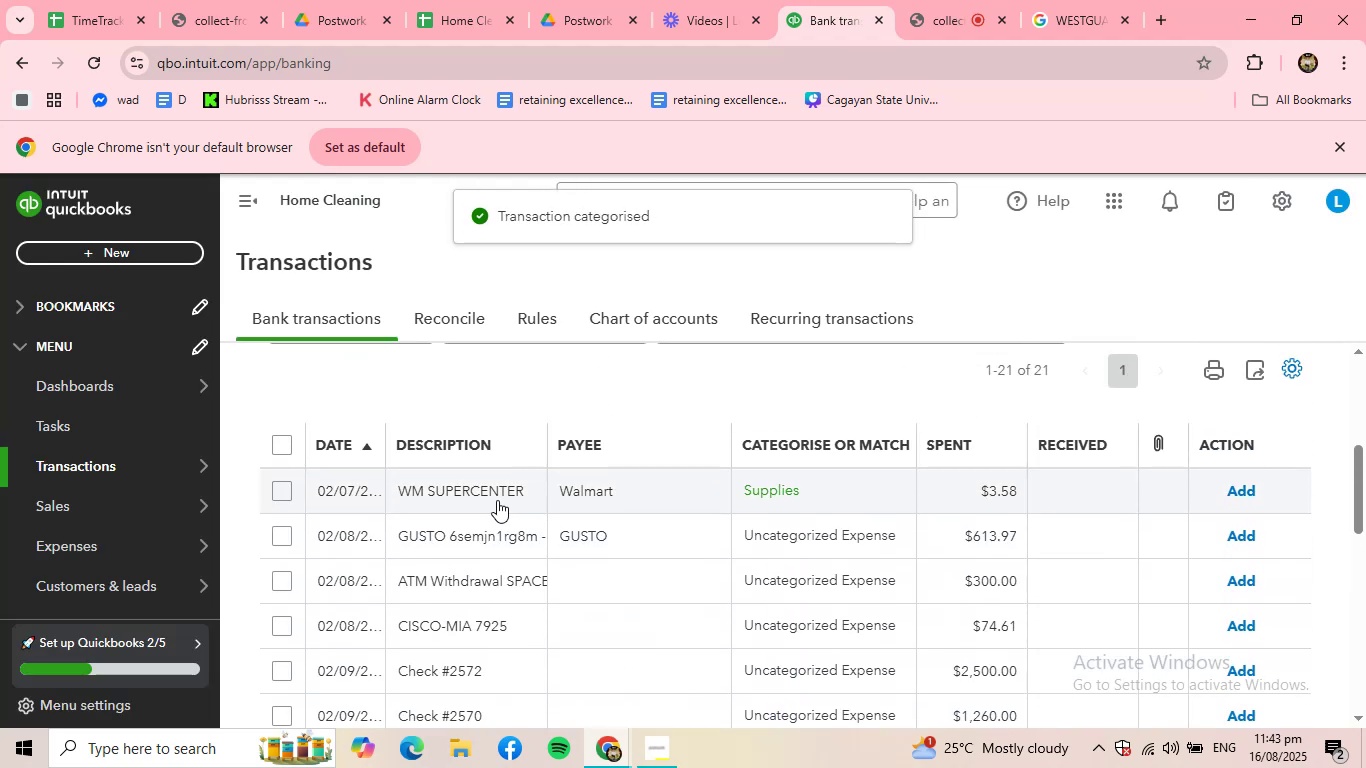 
left_click([497, 500])
 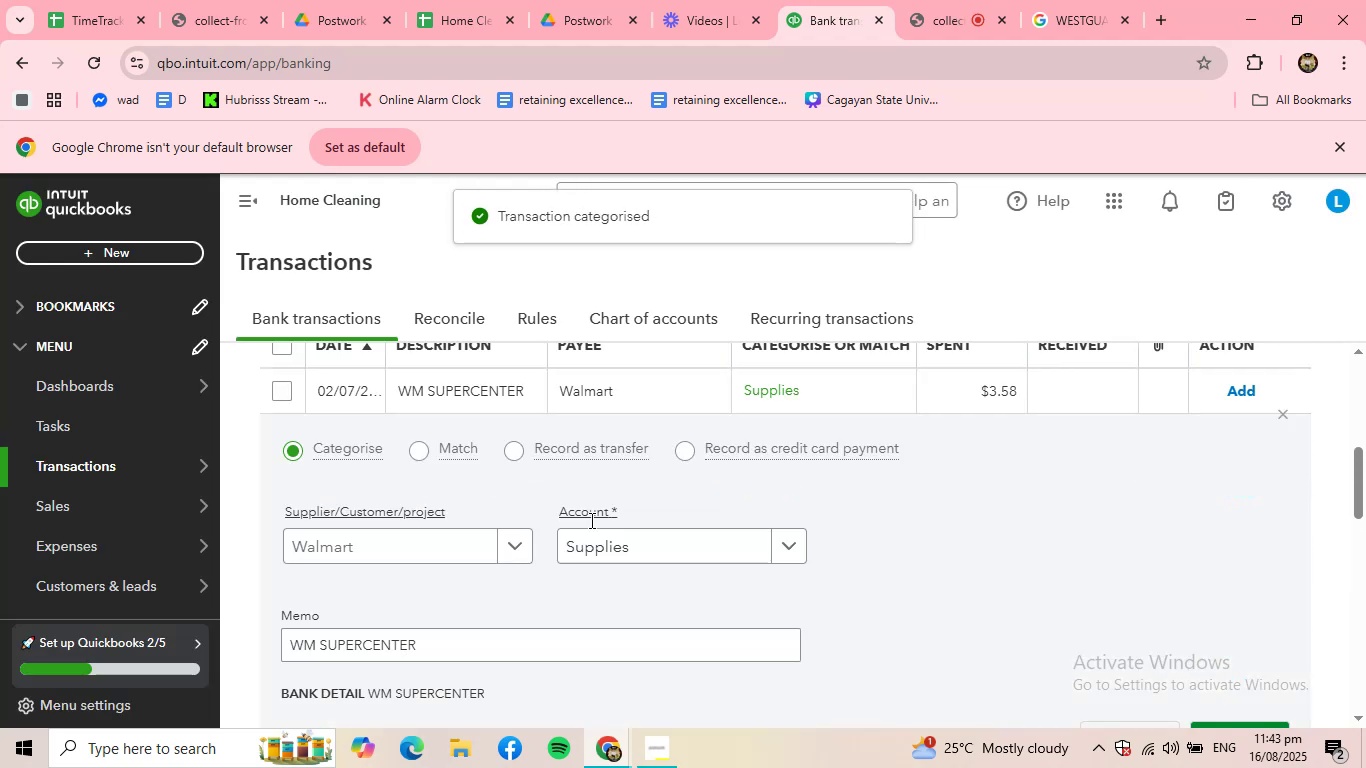 
scroll: coordinate [900, 557], scroll_direction: down, amount: 1.0
 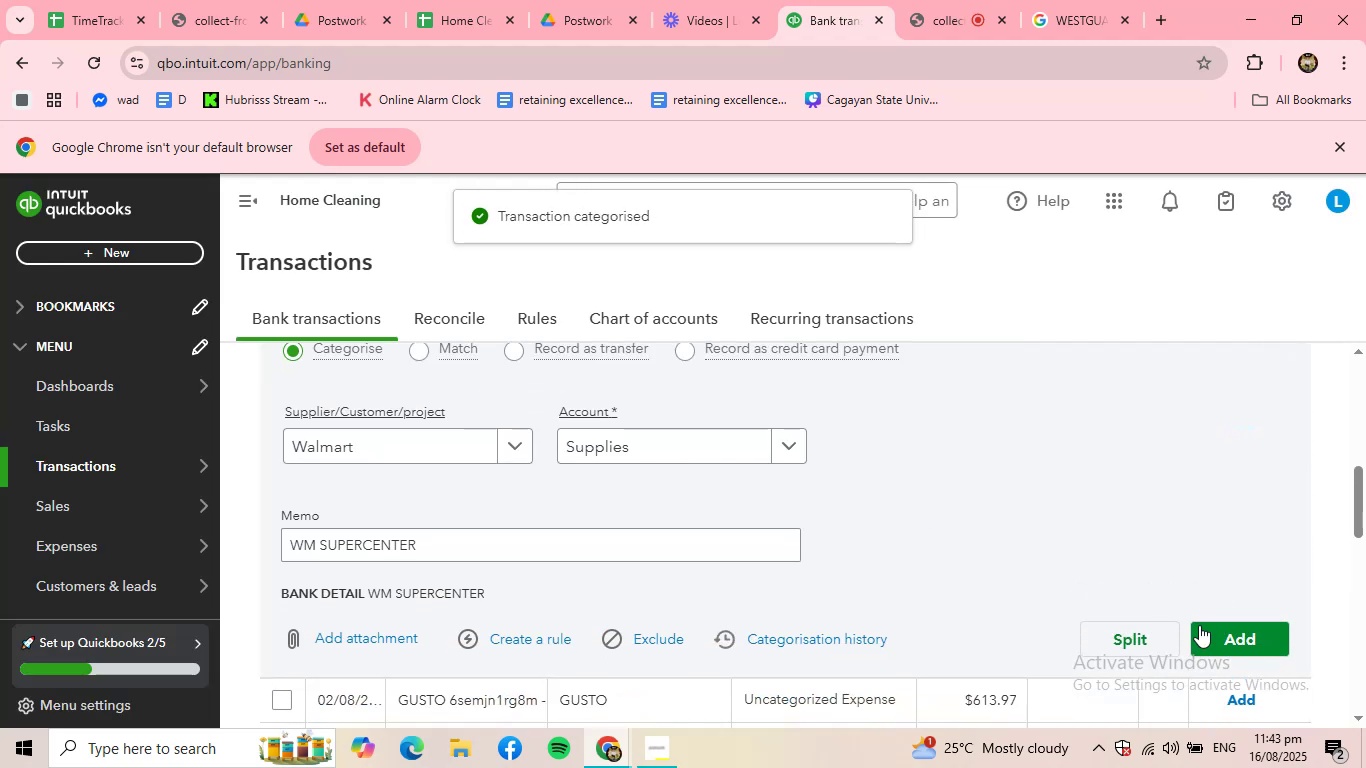 
left_click([1243, 632])
 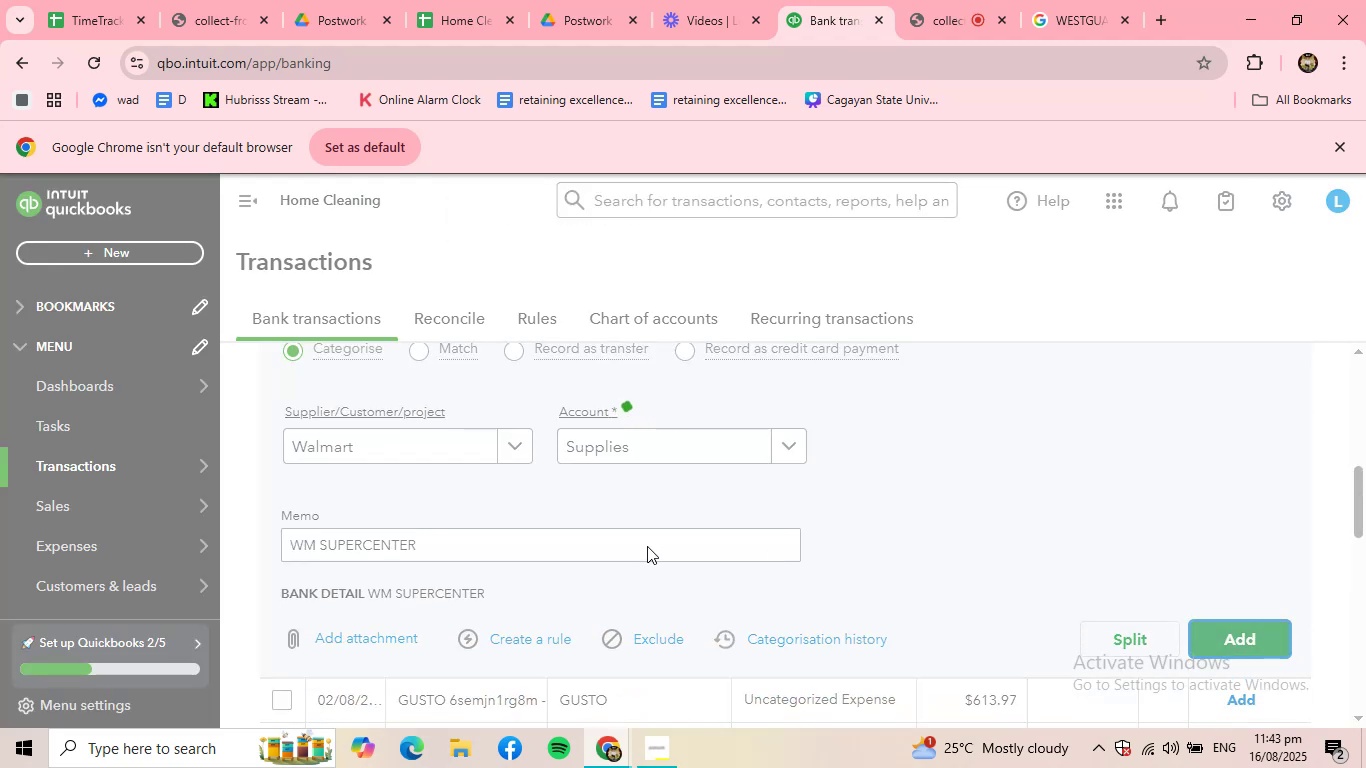 
scroll: coordinate [637, 546], scroll_direction: up, amount: 1.0
 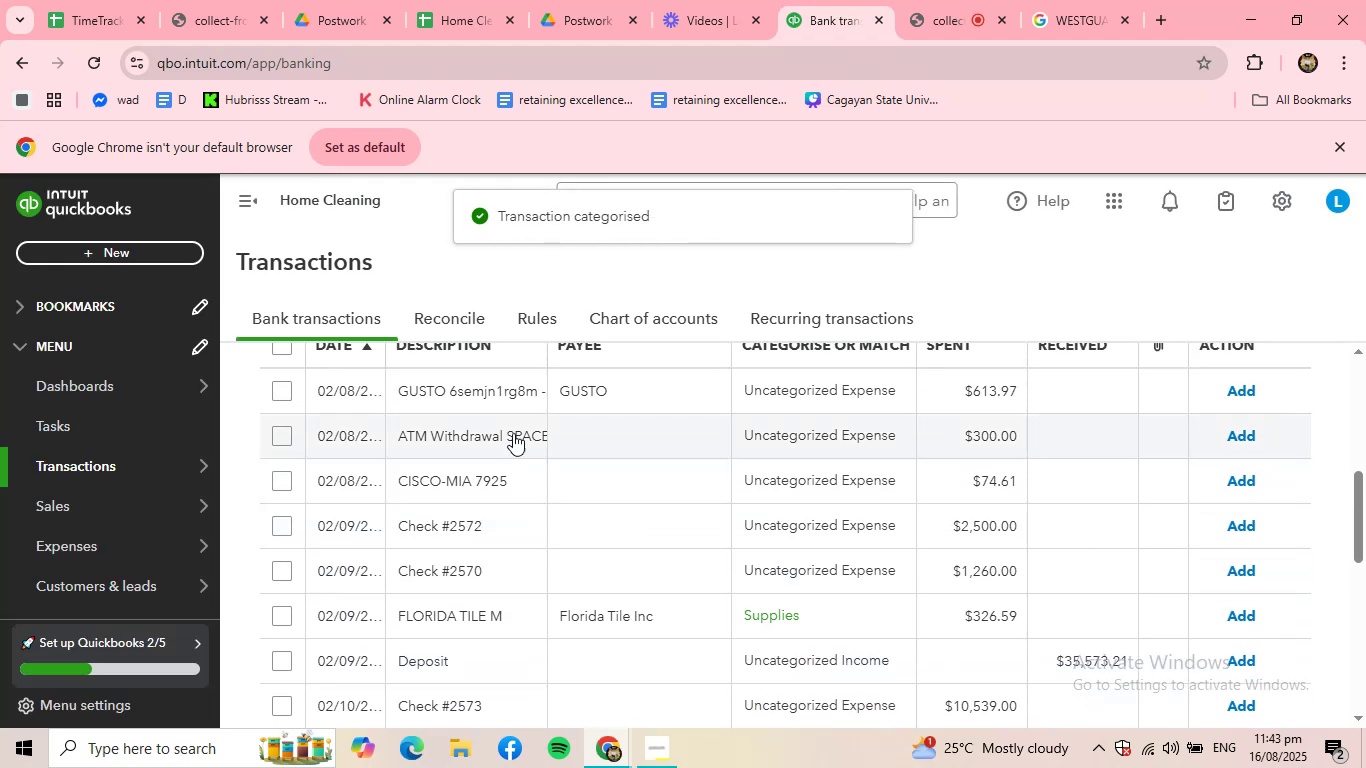 
left_click([525, 398])
 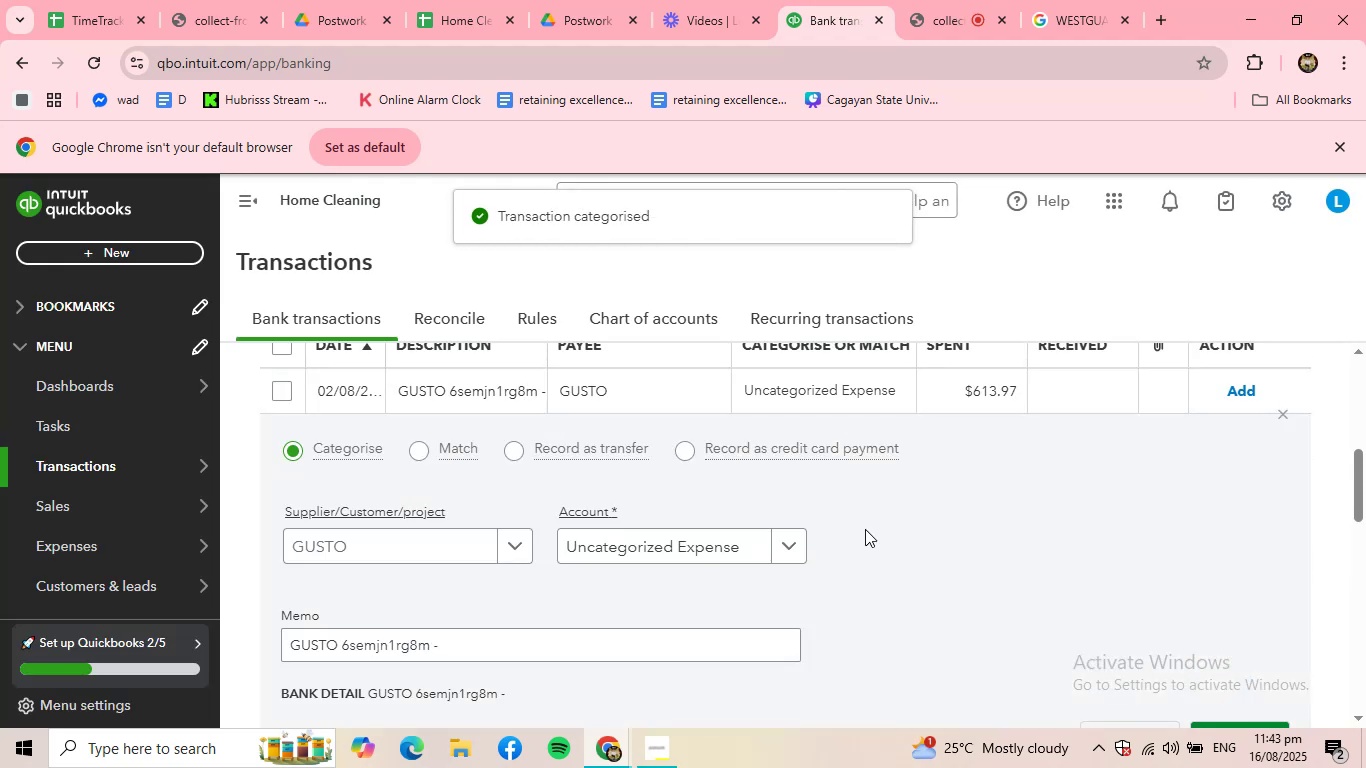 
scroll: coordinate [962, 548], scroll_direction: down, amount: 1.0
 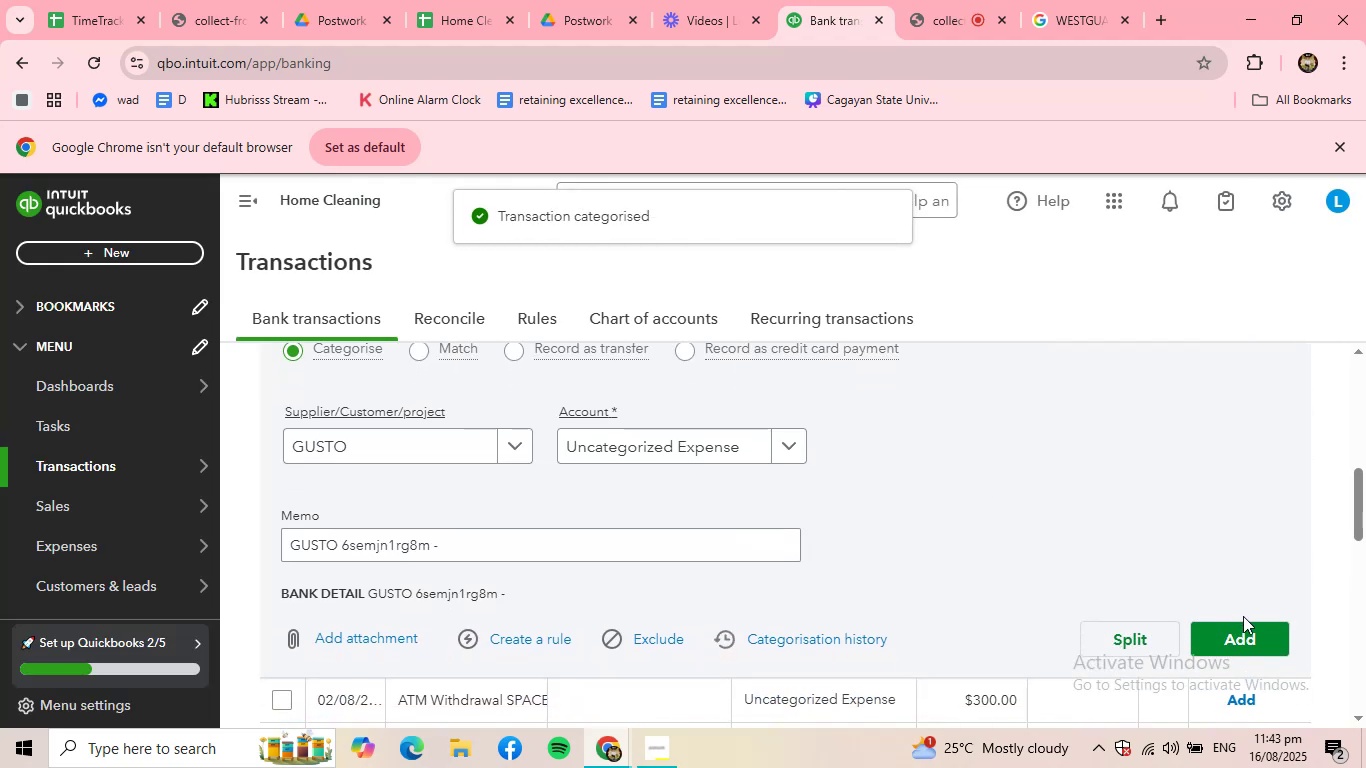 
left_click([1256, 640])
 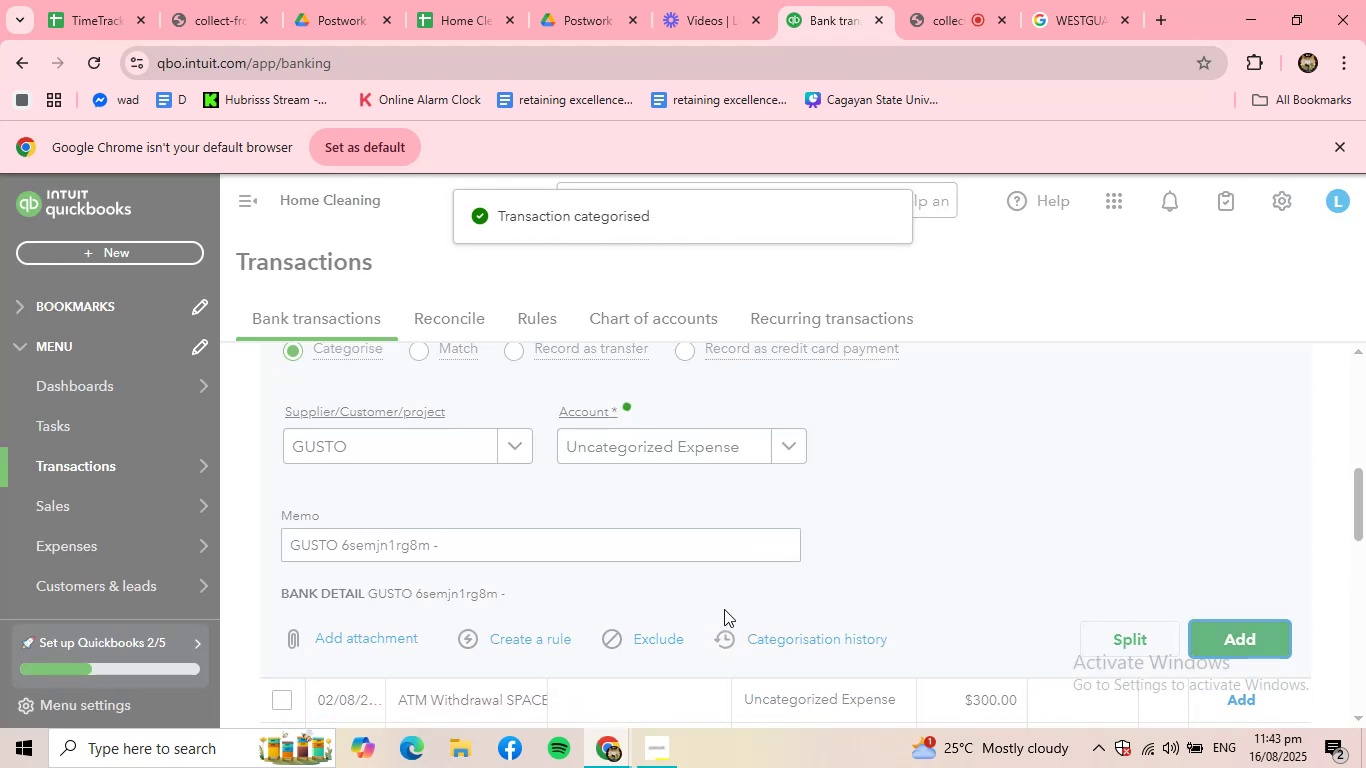 
scroll: coordinate [662, 587], scroll_direction: up, amount: 2.0
 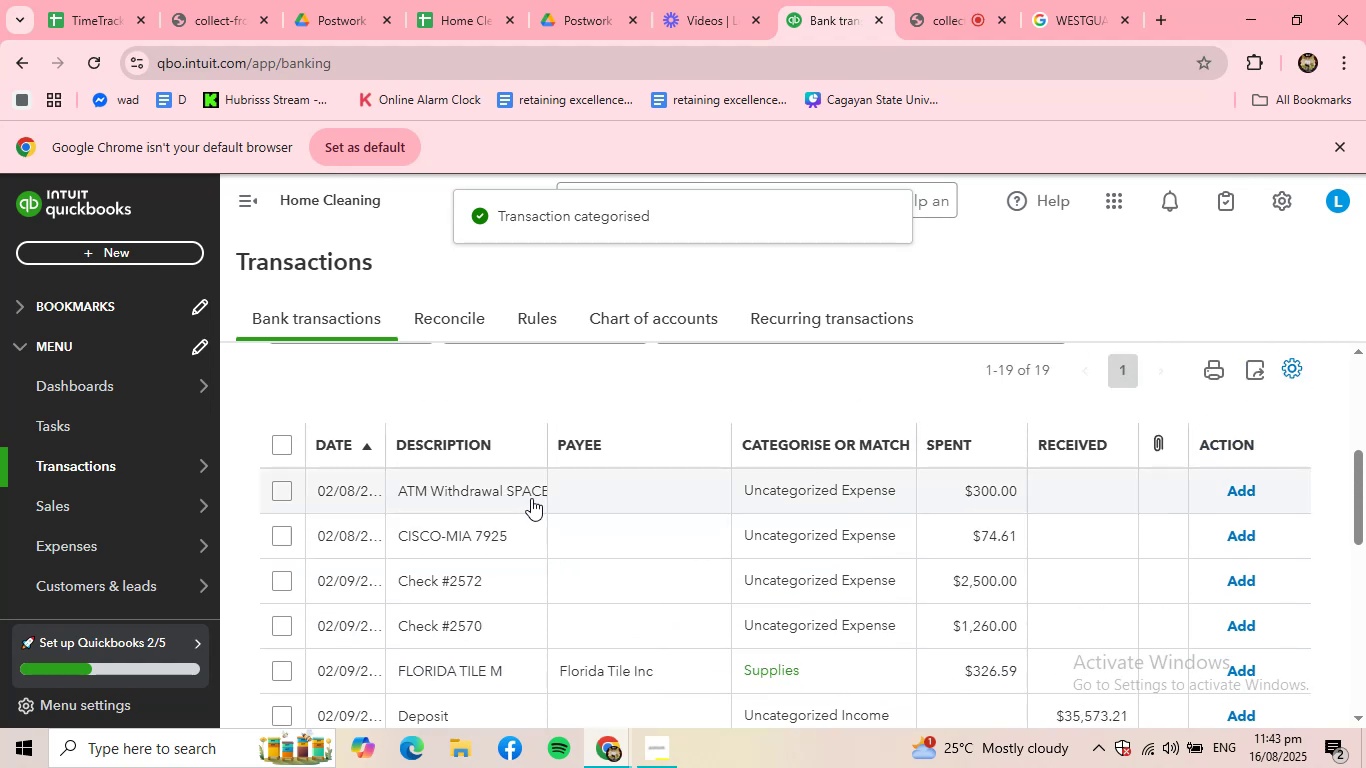 
left_click([532, 497])
 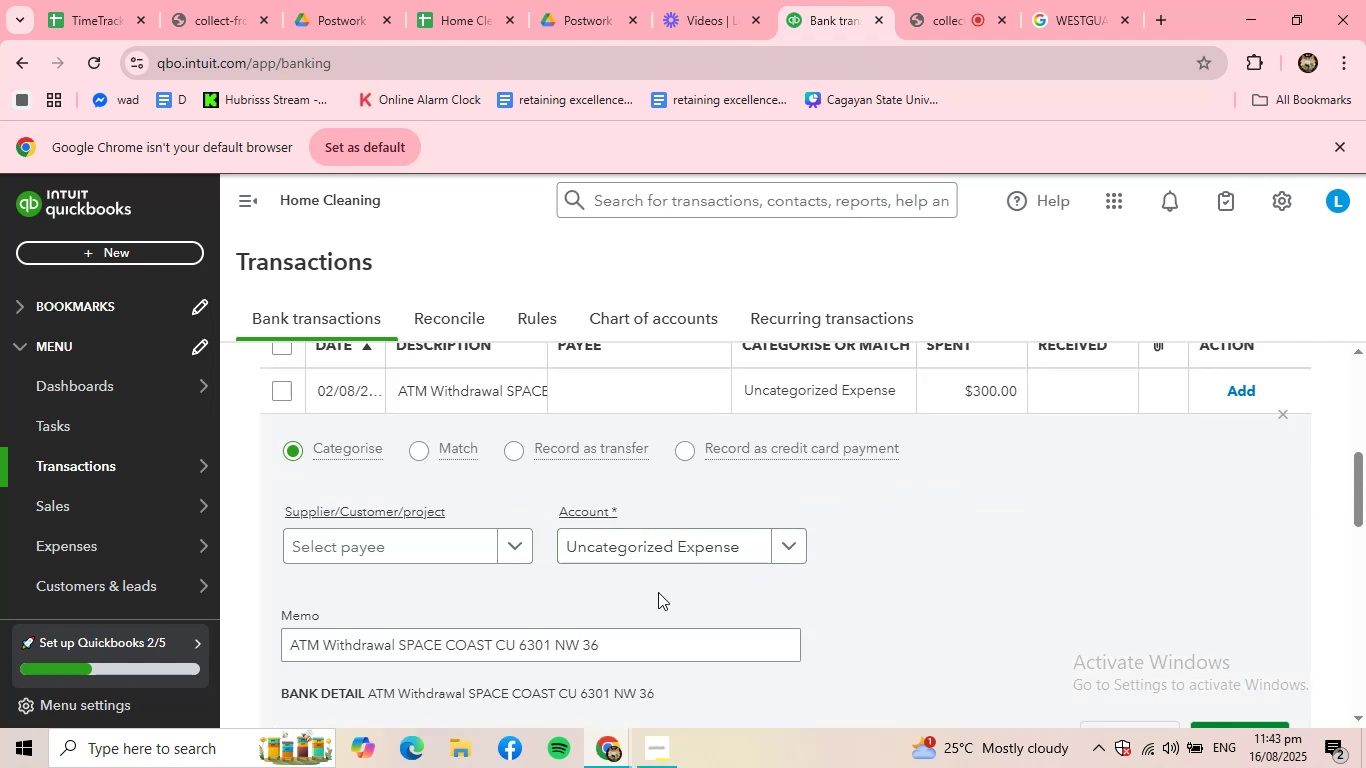 
left_click([428, 552])
 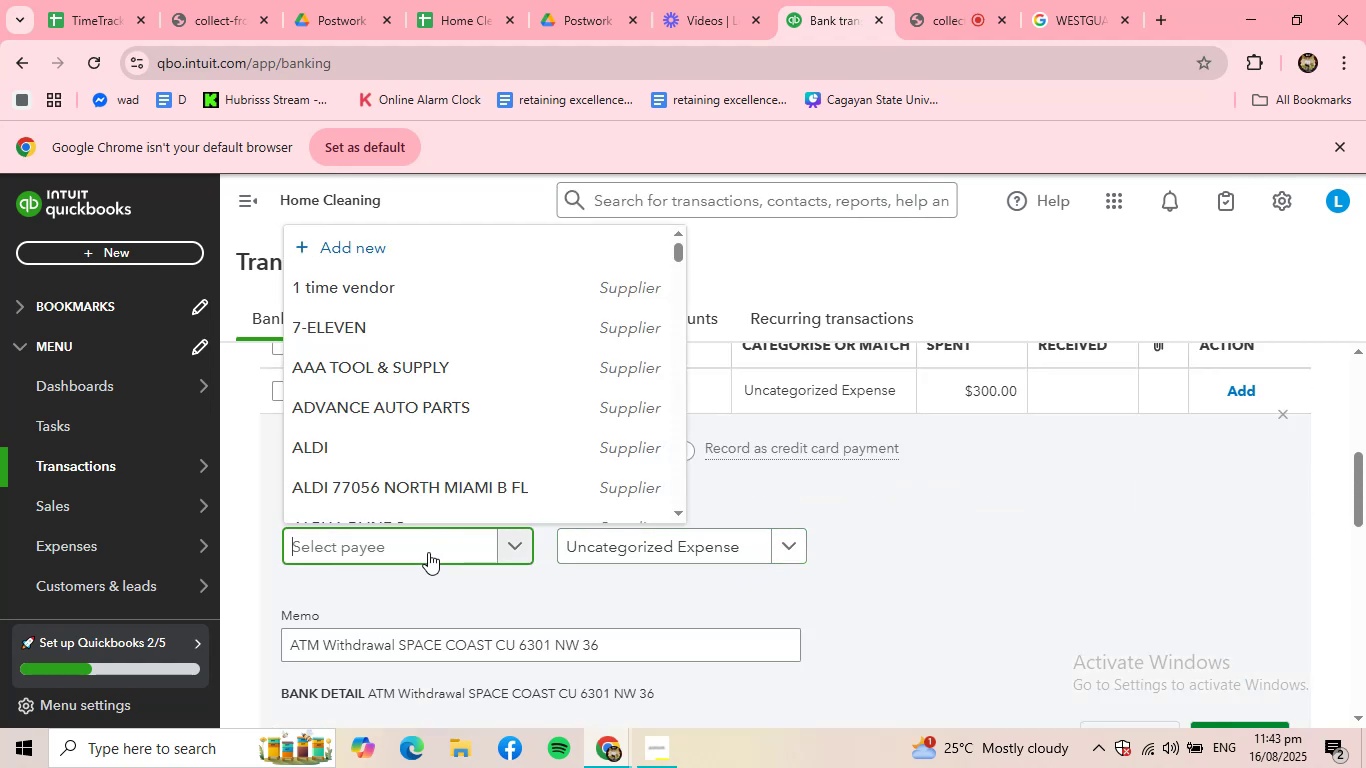 
type(SPACE)
 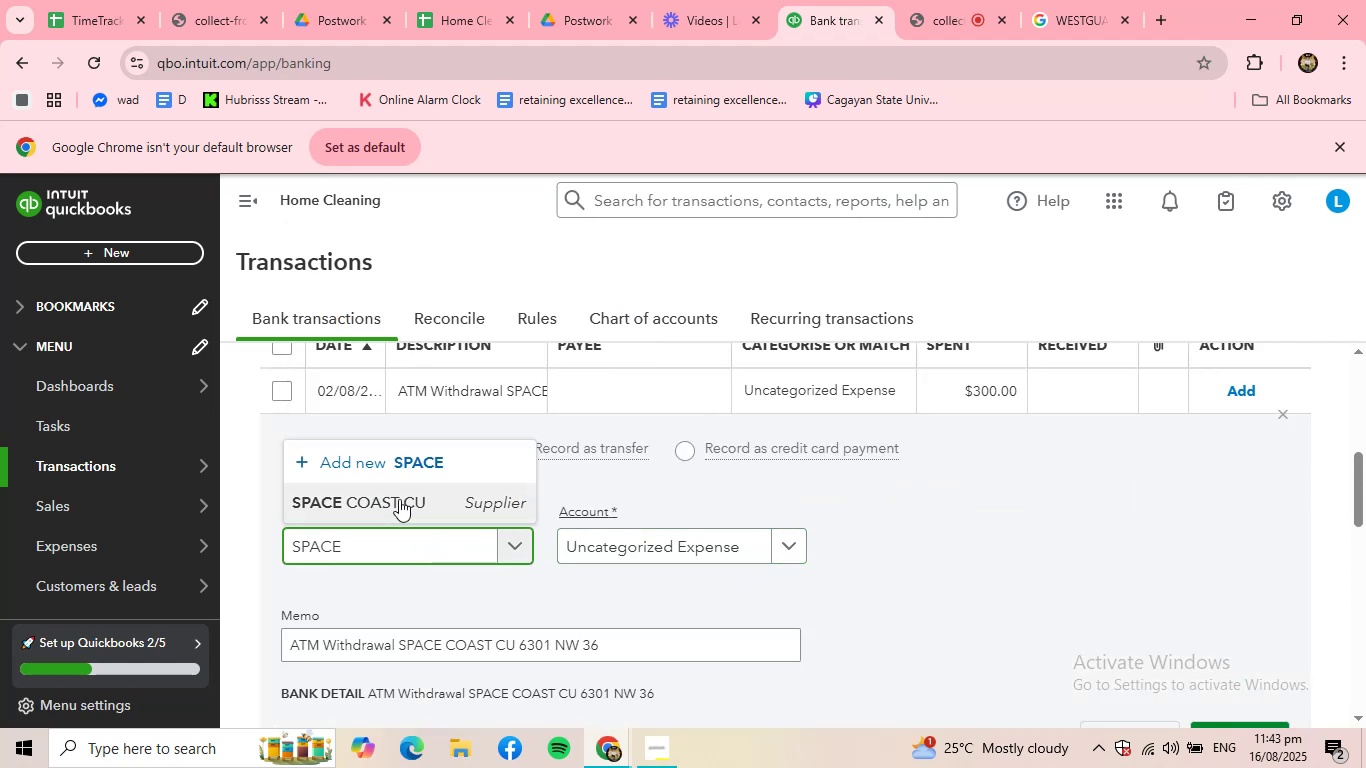 
left_click([397, 499])
 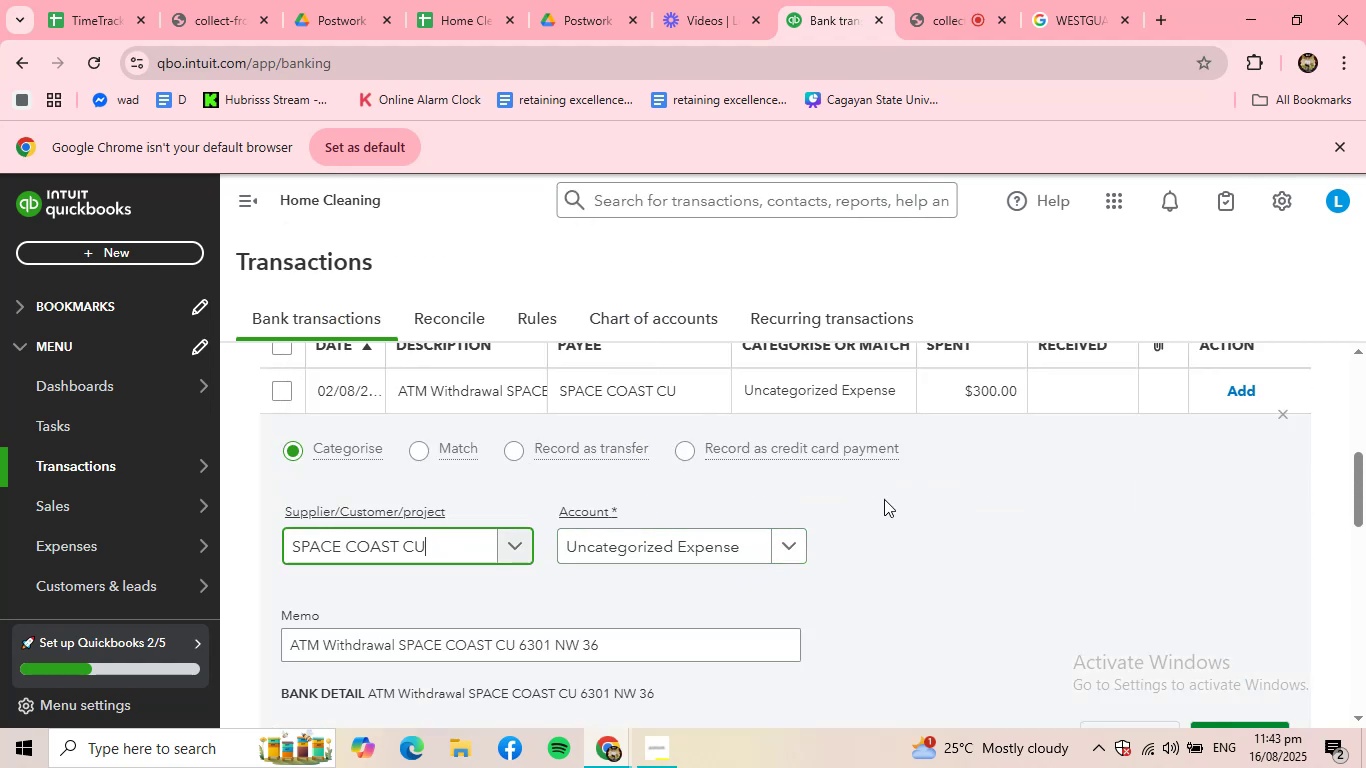 
scroll: coordinate [956, 504], scroll_direction: down, amount: 1.0
 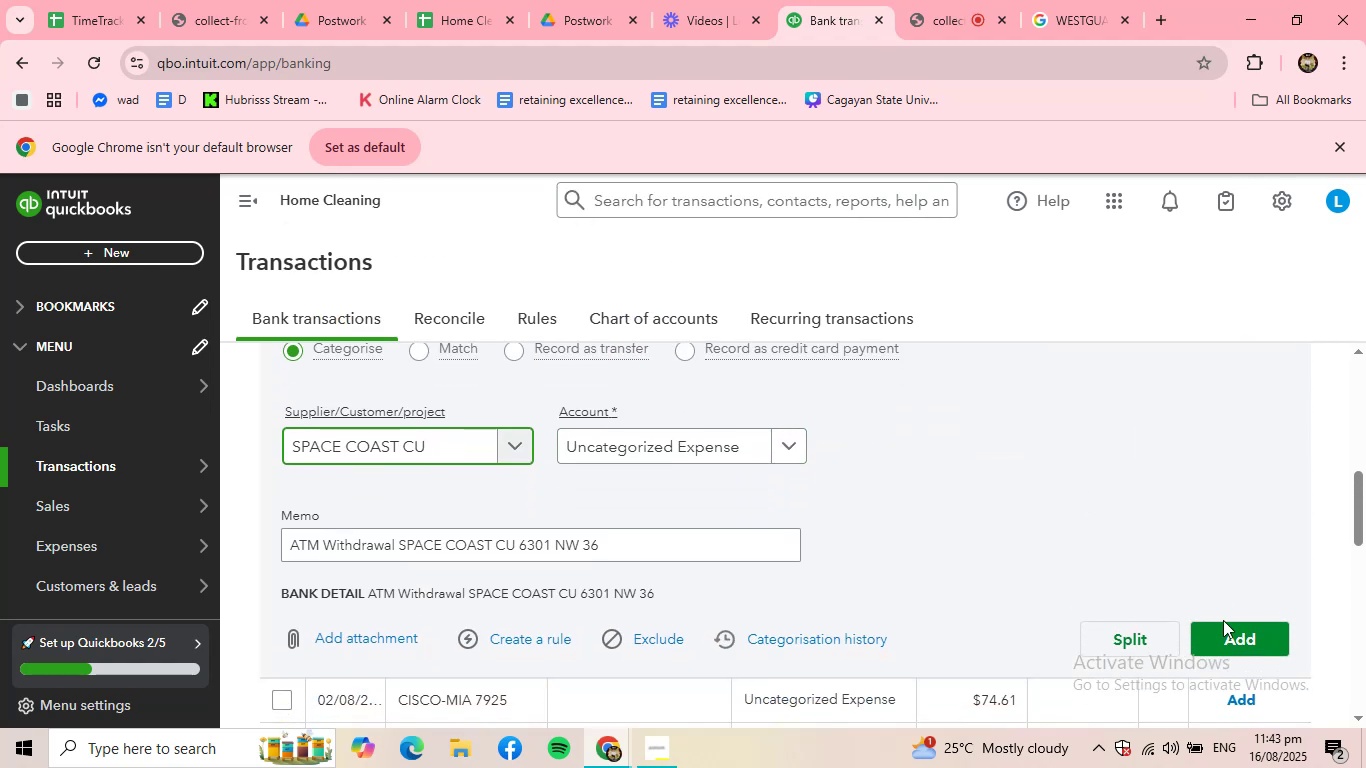 
left_click([1247, 649])
 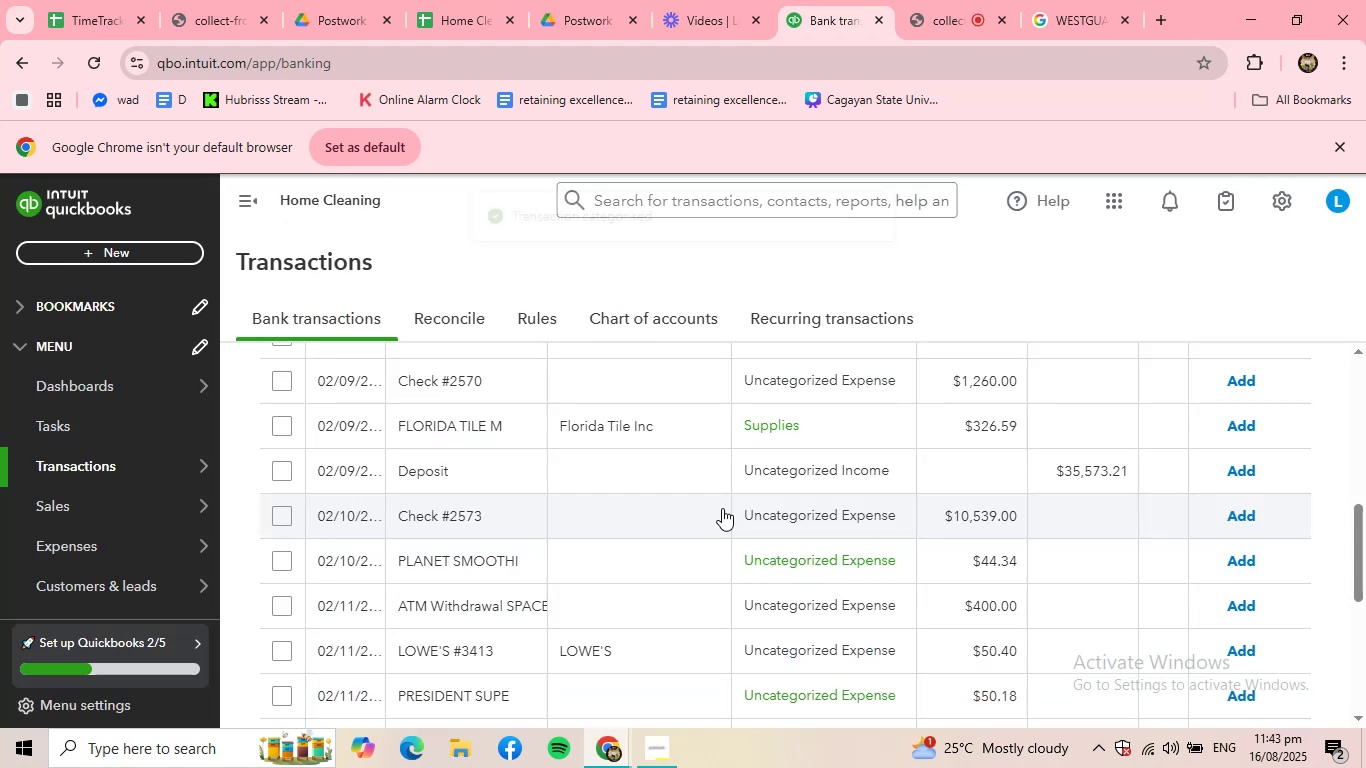 
scroll: coordinate [564, 505], scroll_direction: up, amount: 3.0
 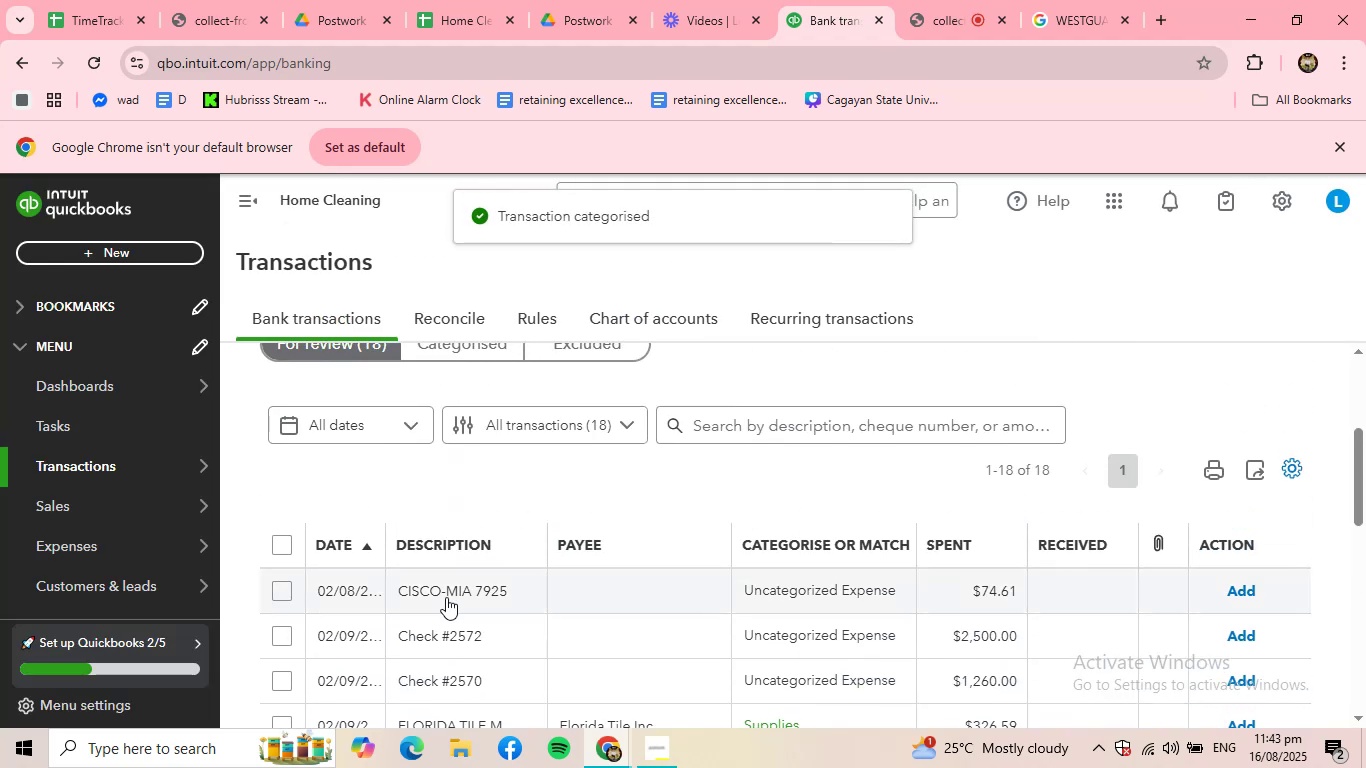 
left_click([446, 597])
 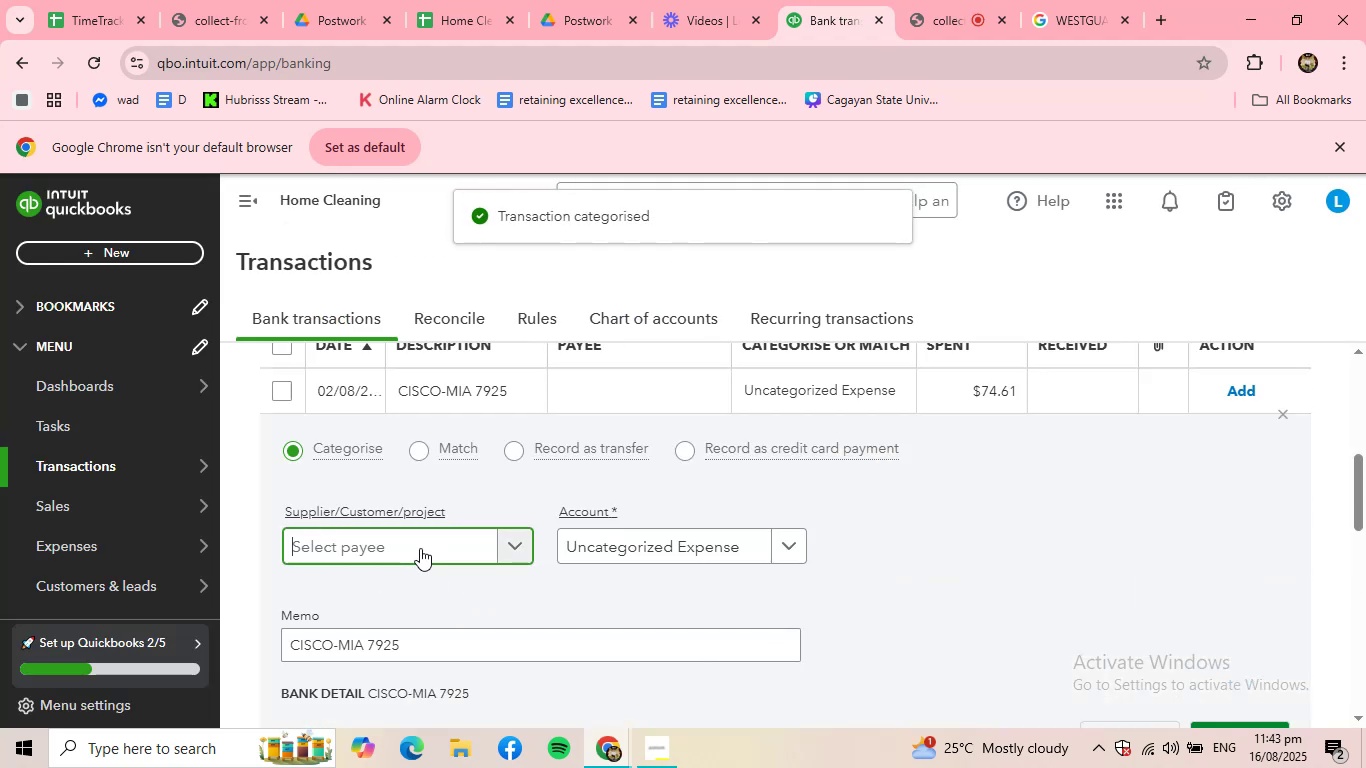 
type(CISOC)
key(Backspace)
key(Backspace)
type(CO)
 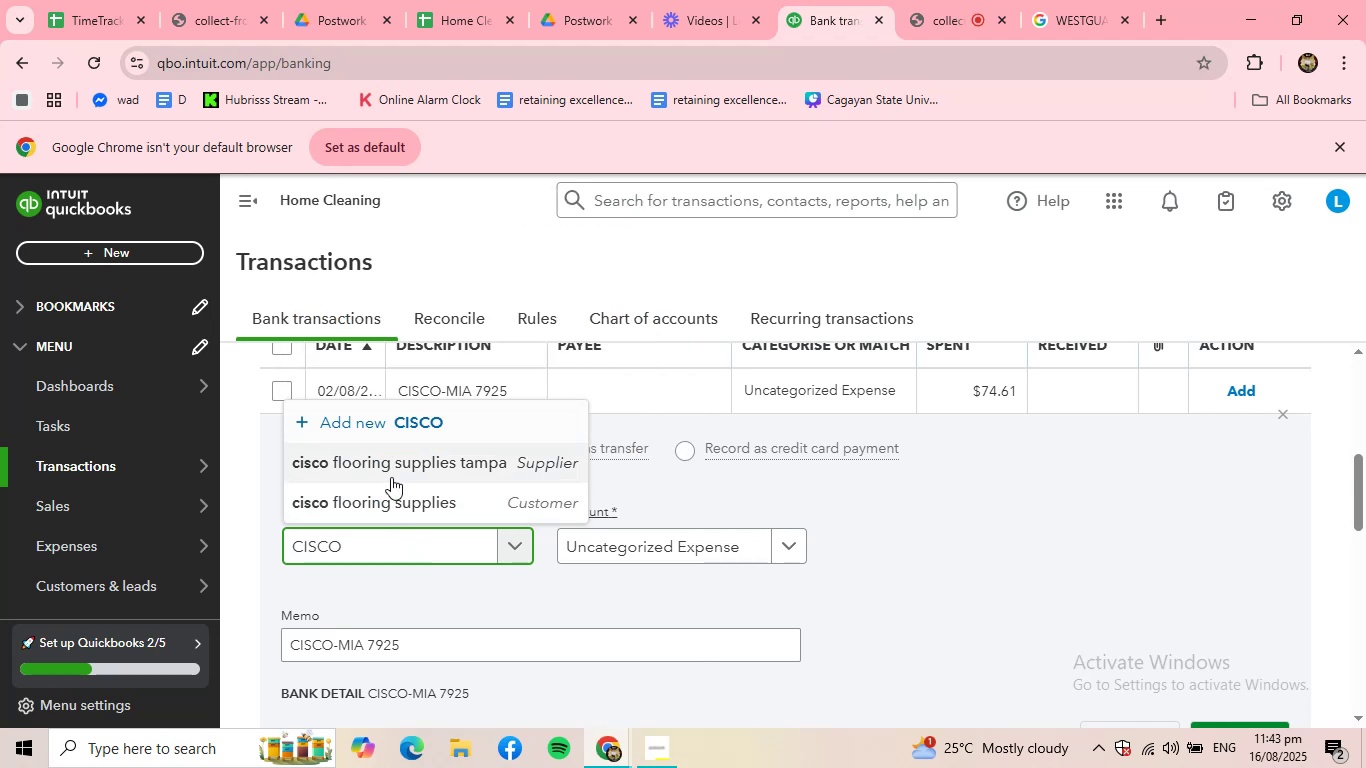 
left_click([389, 492])
 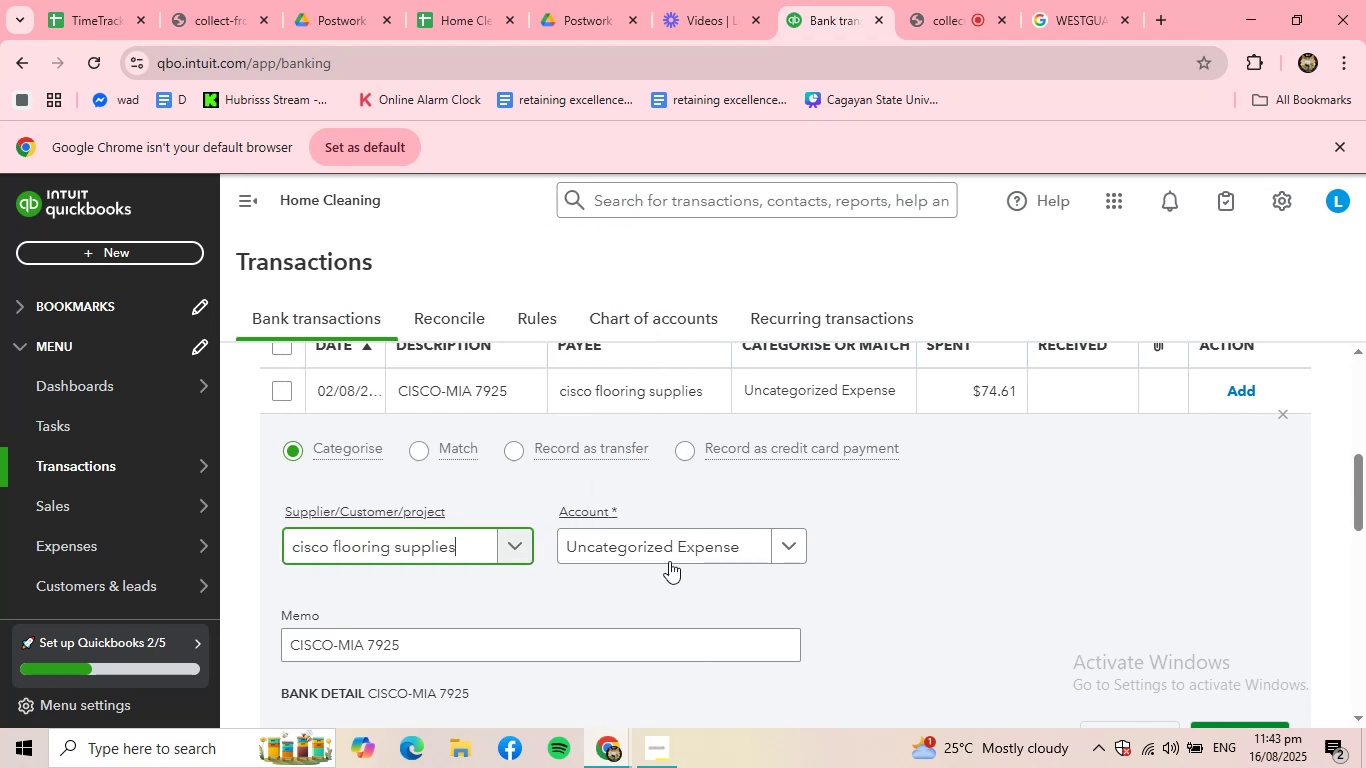 
double_click([675, 546])
 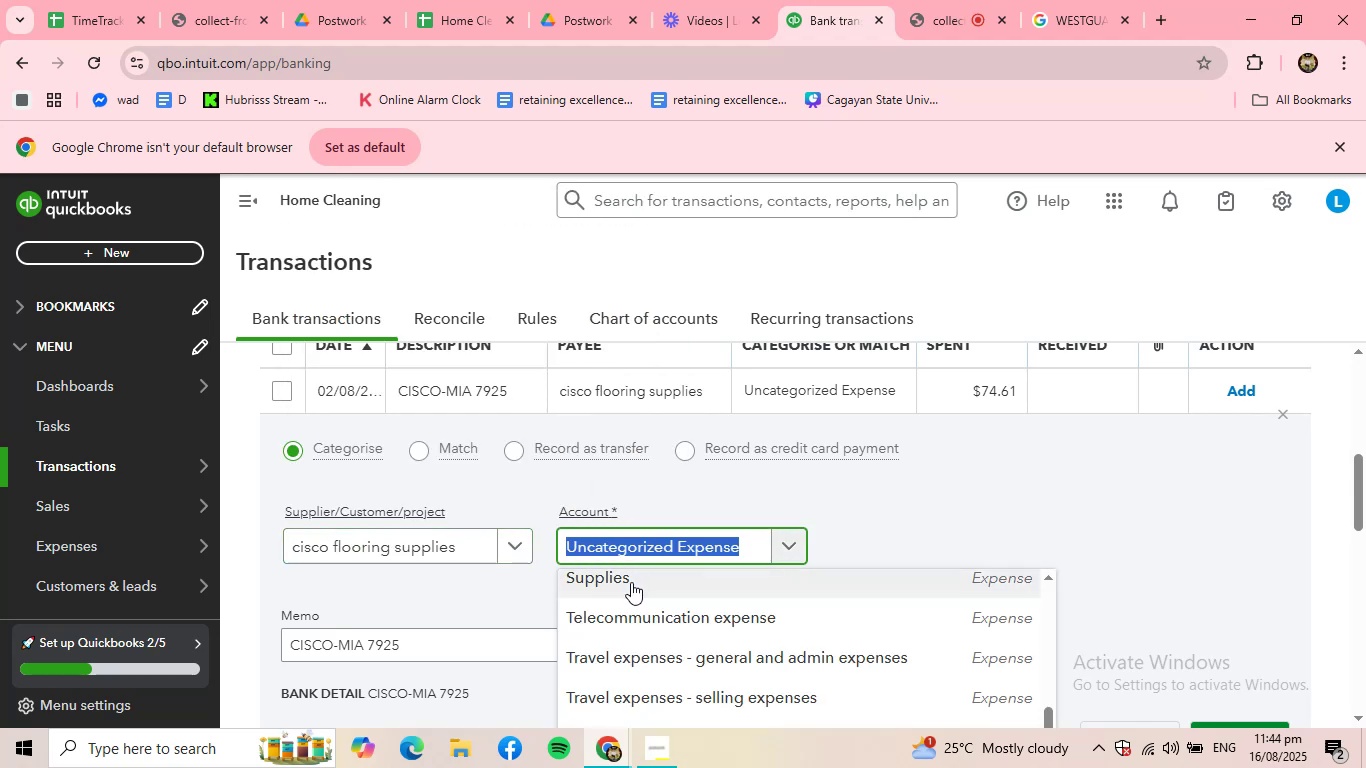 
triple_click([630, 583])
 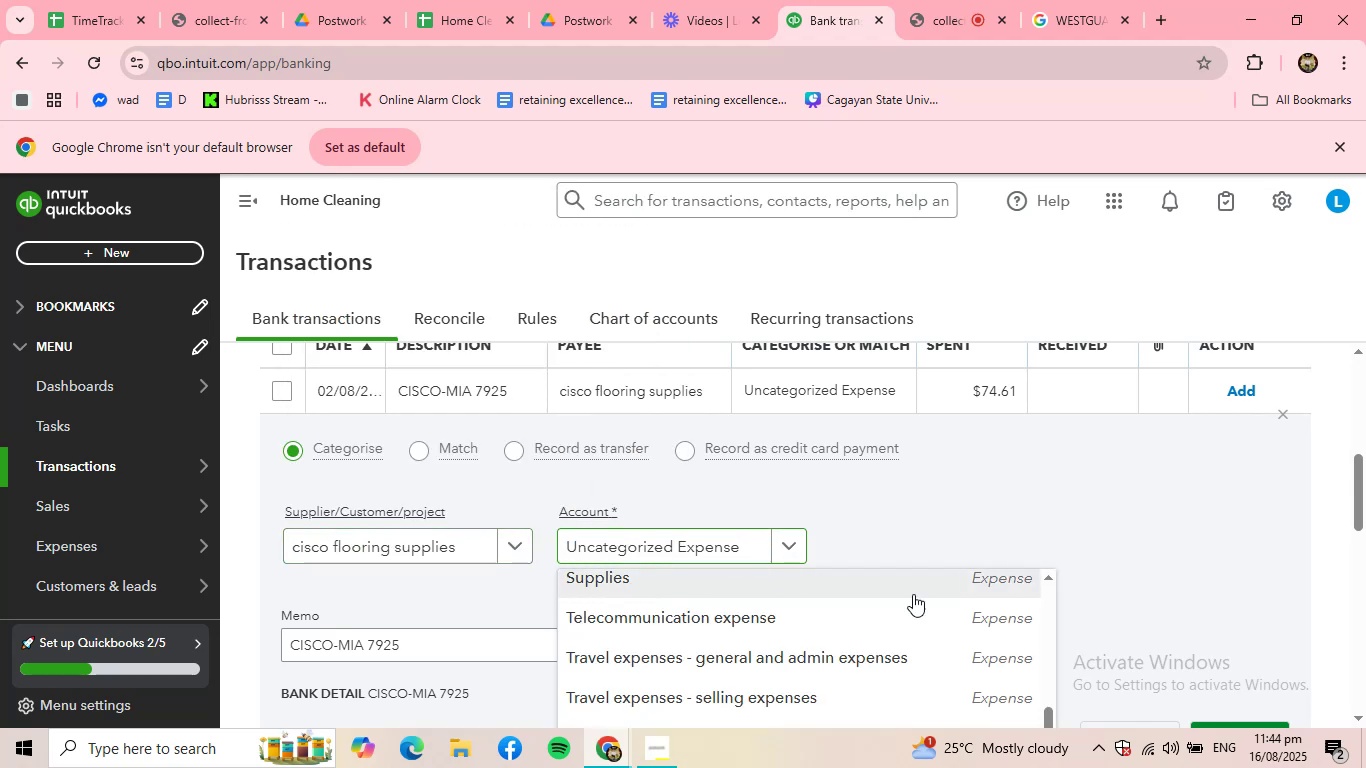 
scroll: coordinate [1078, 594], scroll_direction: down, amount: 1.0
 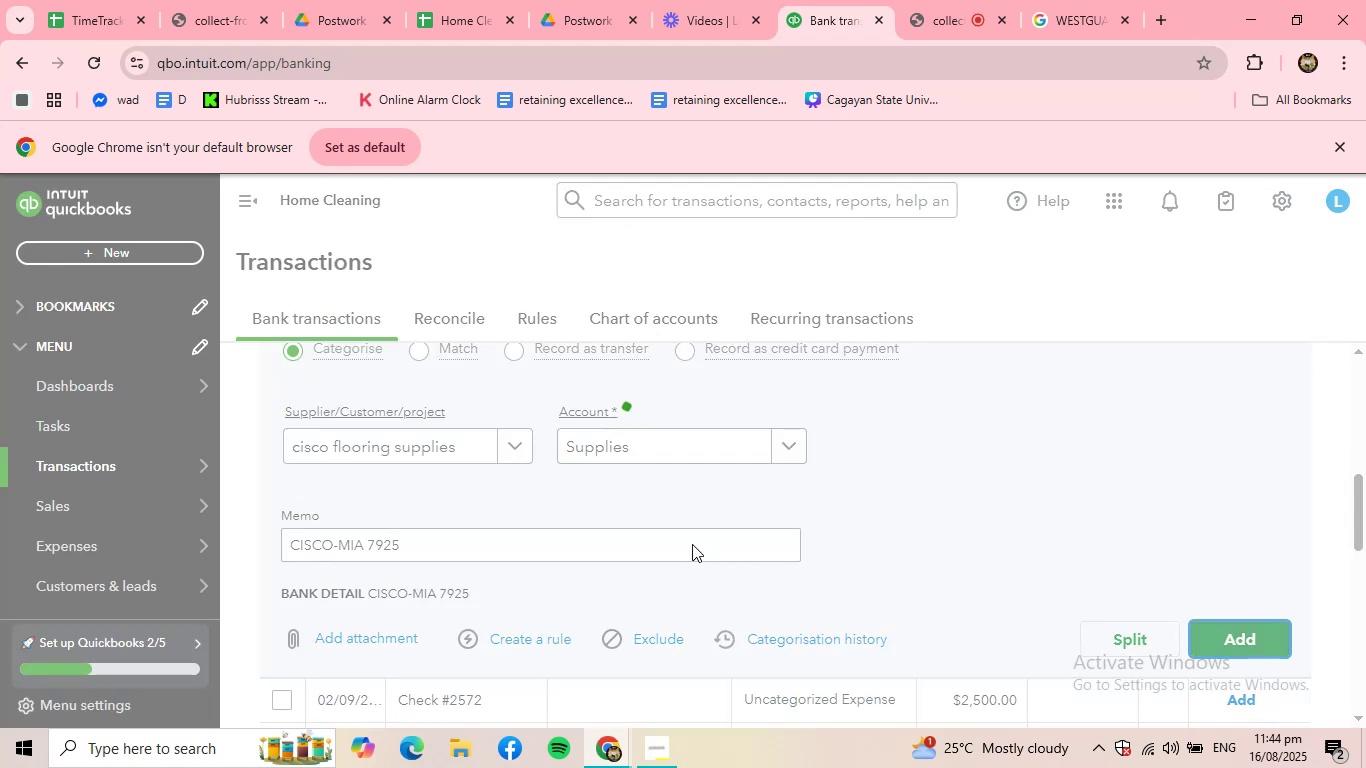 
scroll: coordinate [648, 539], scroll_direction: up, amount: 2.0
 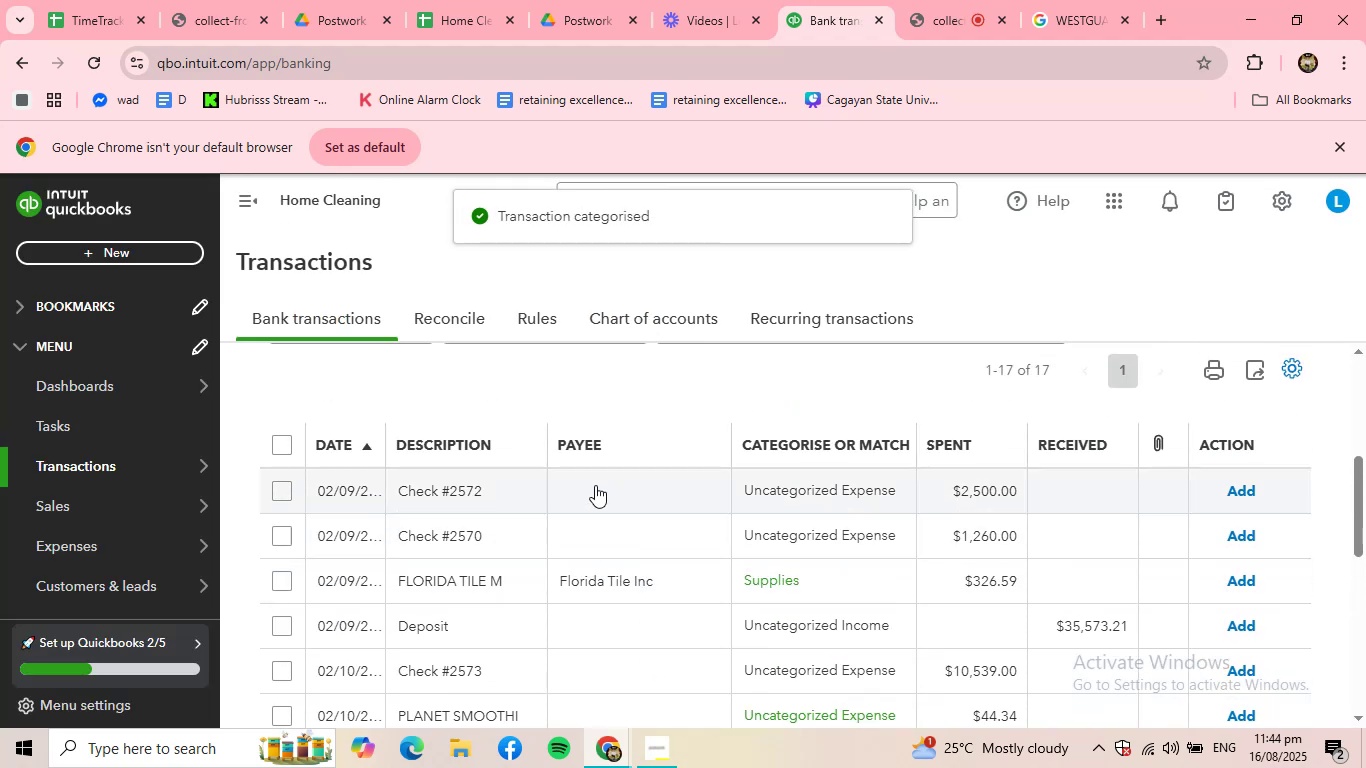 
left_click([595, 485])
 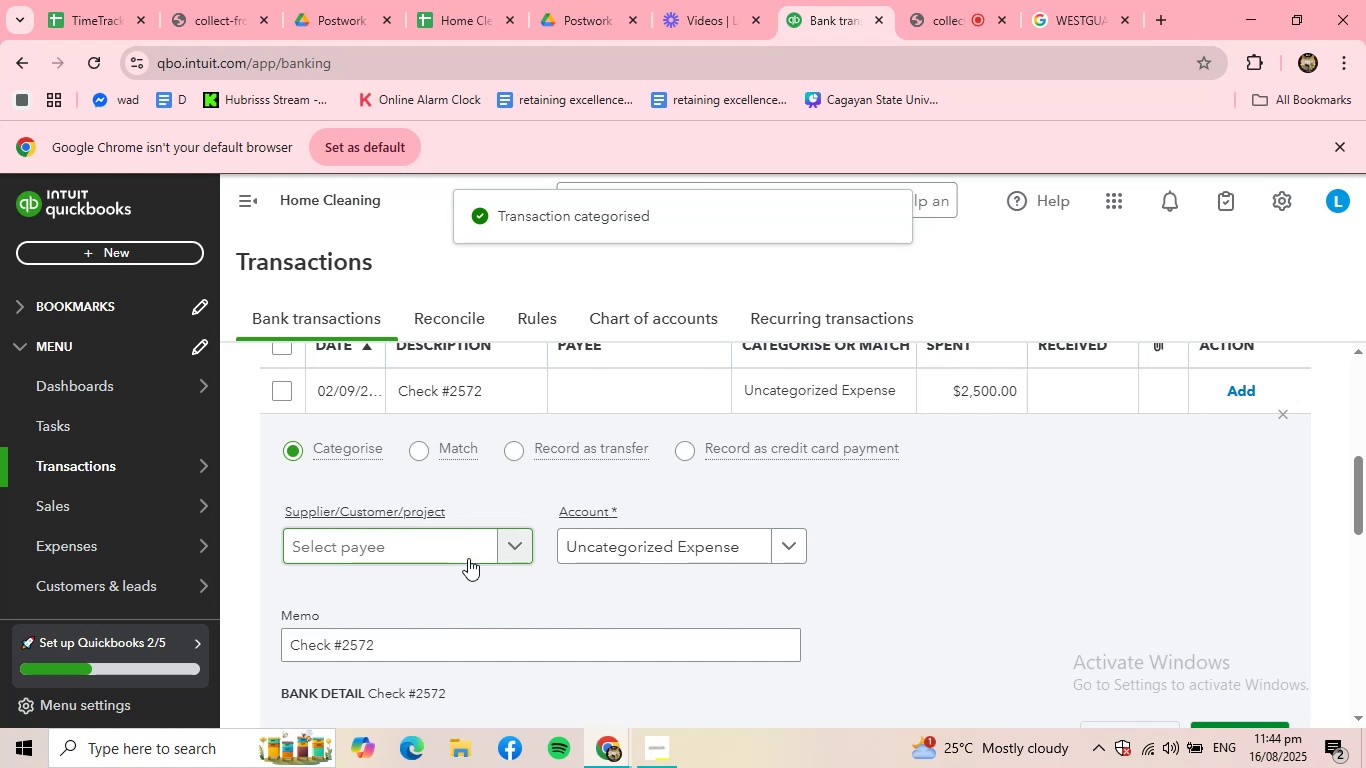 
left_click([441, 544])
 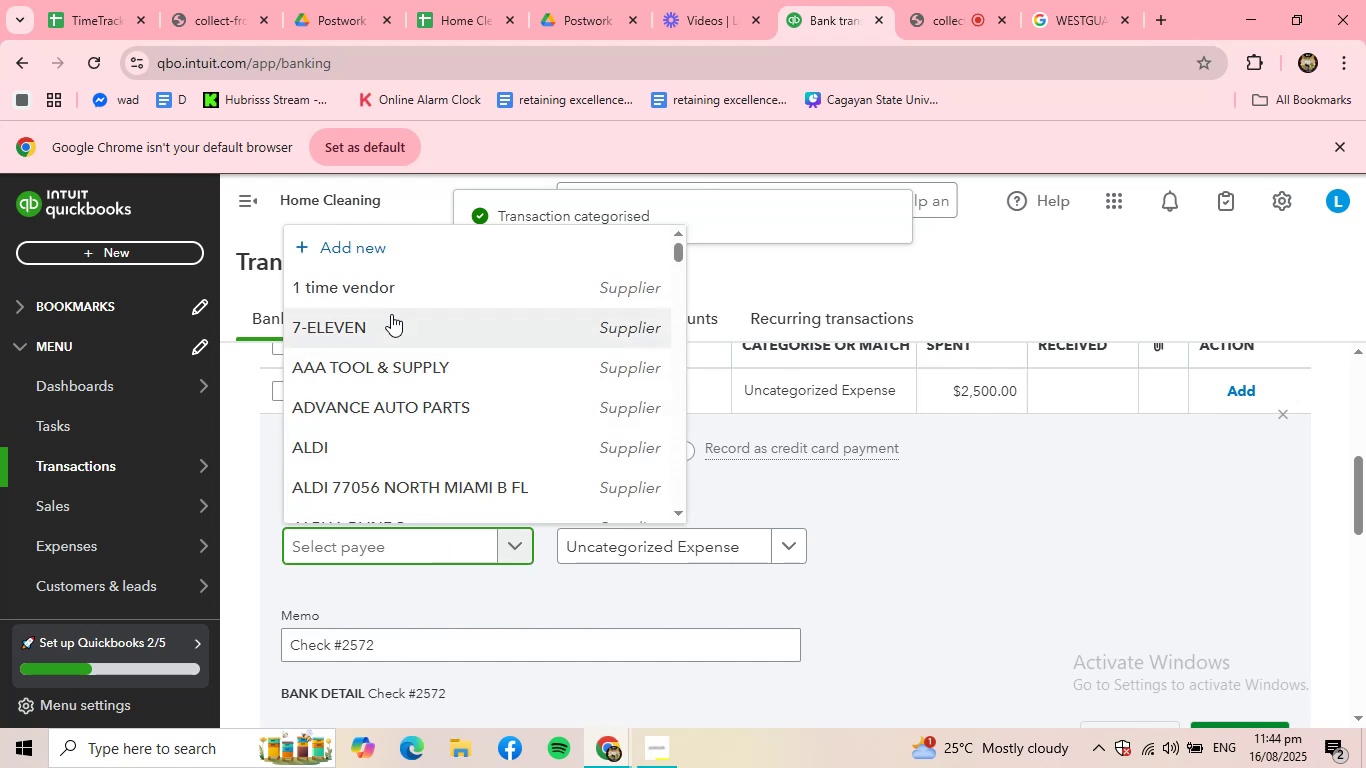 
left_click([395, 295])
 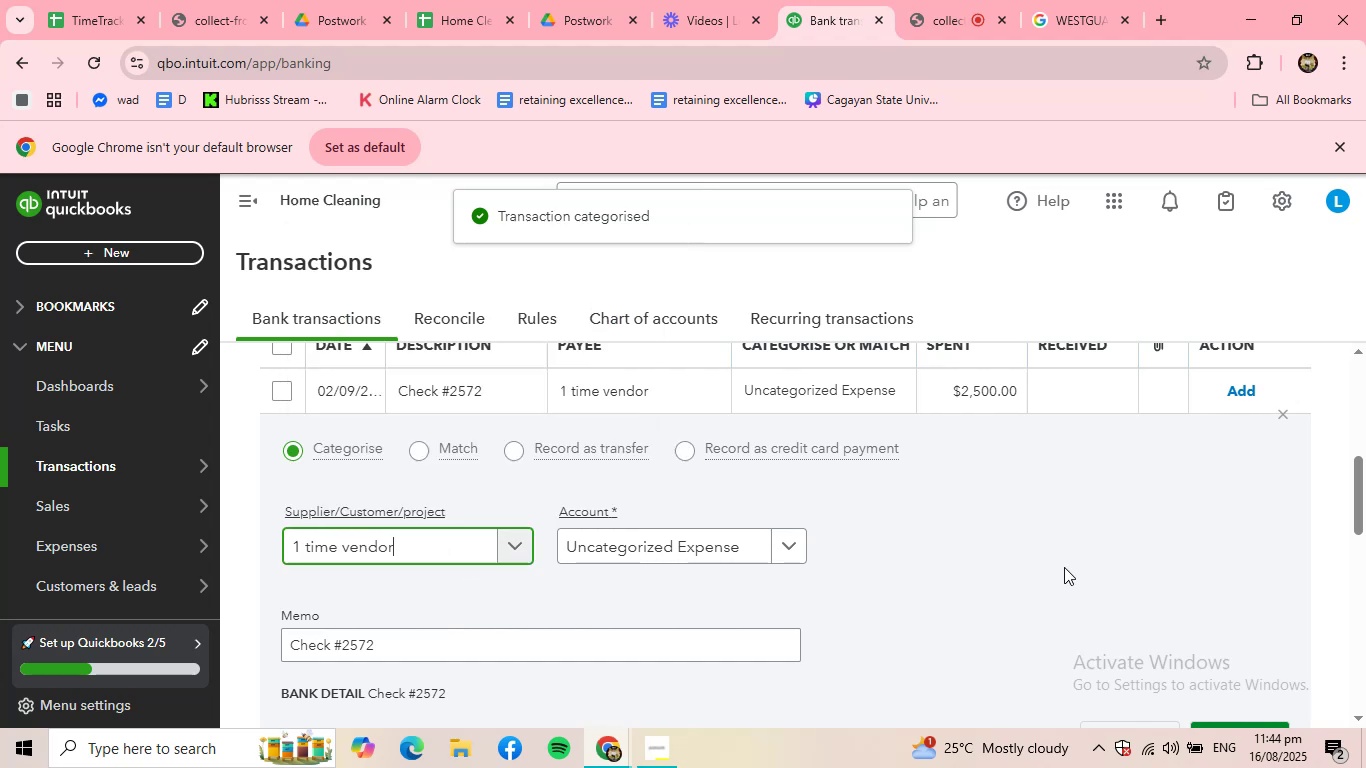 
scroll: coordinate [1192, 575], scroll_direction: down, amount: 1.0
 